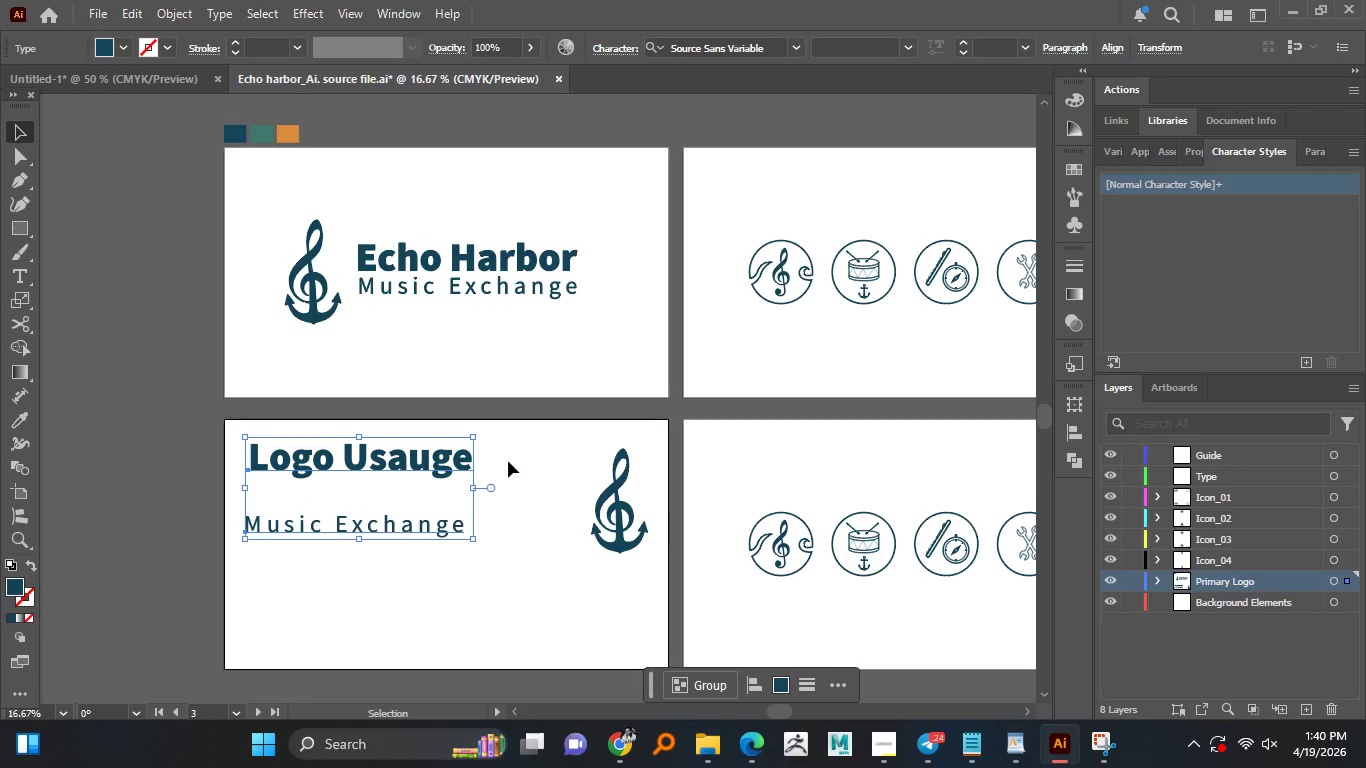 
left_click([508, 461])
 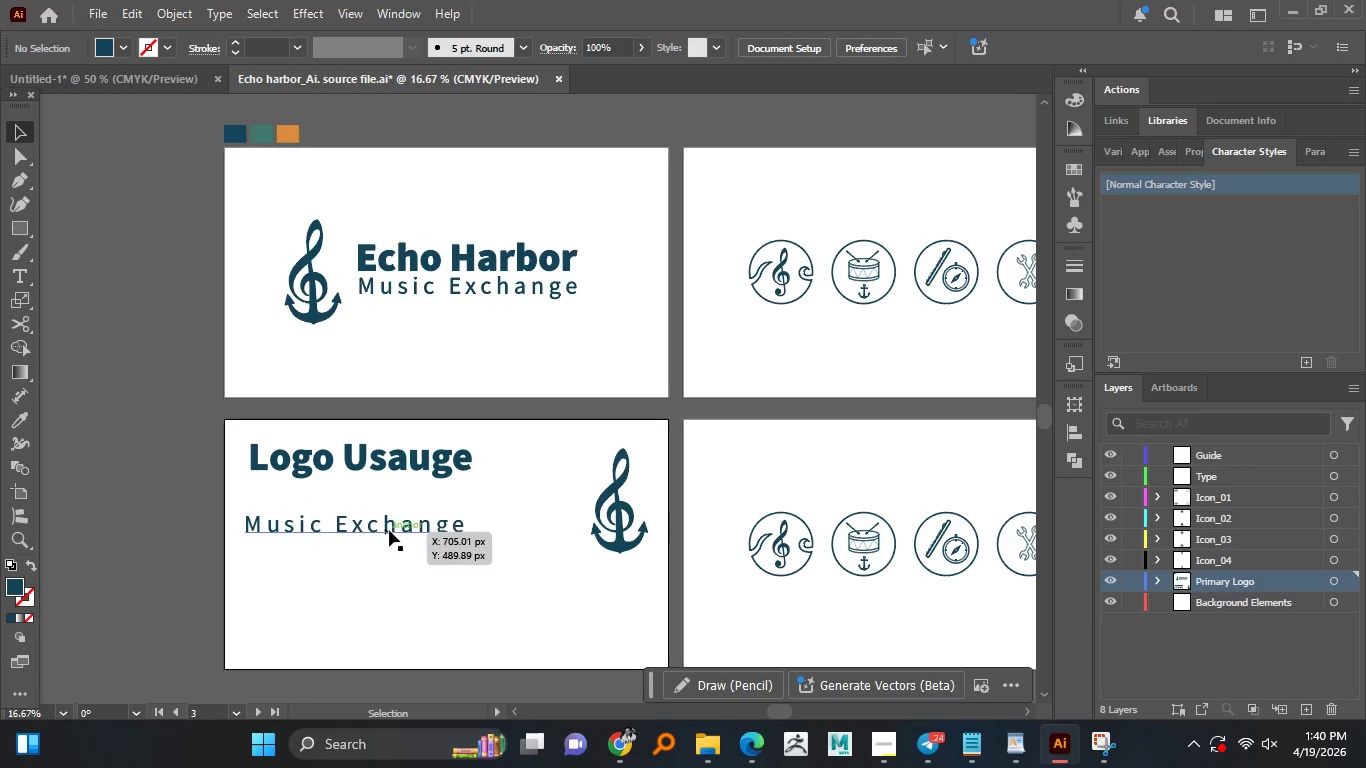 
left_click_drag(start_coordinate=[389, 530], to_coordinate=[185, 368])
 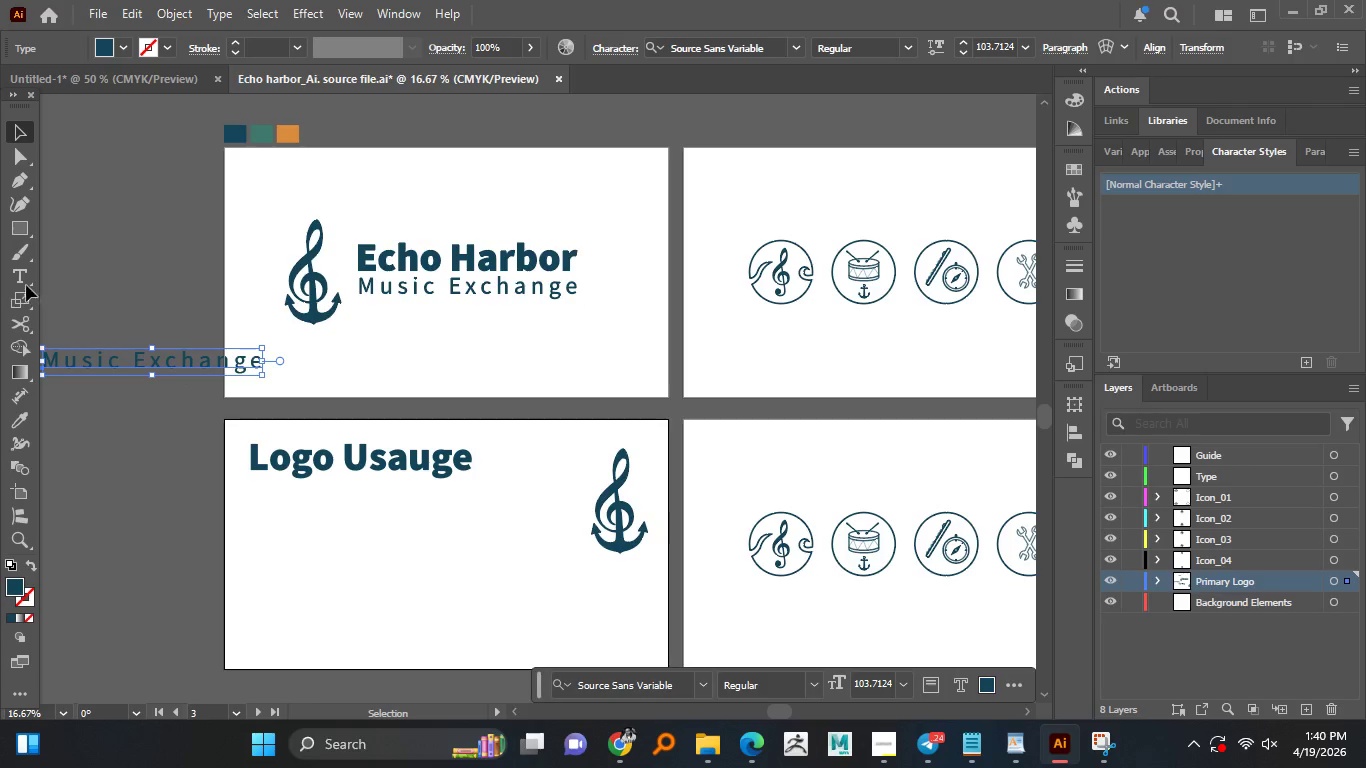 
left_click([18, 280])
 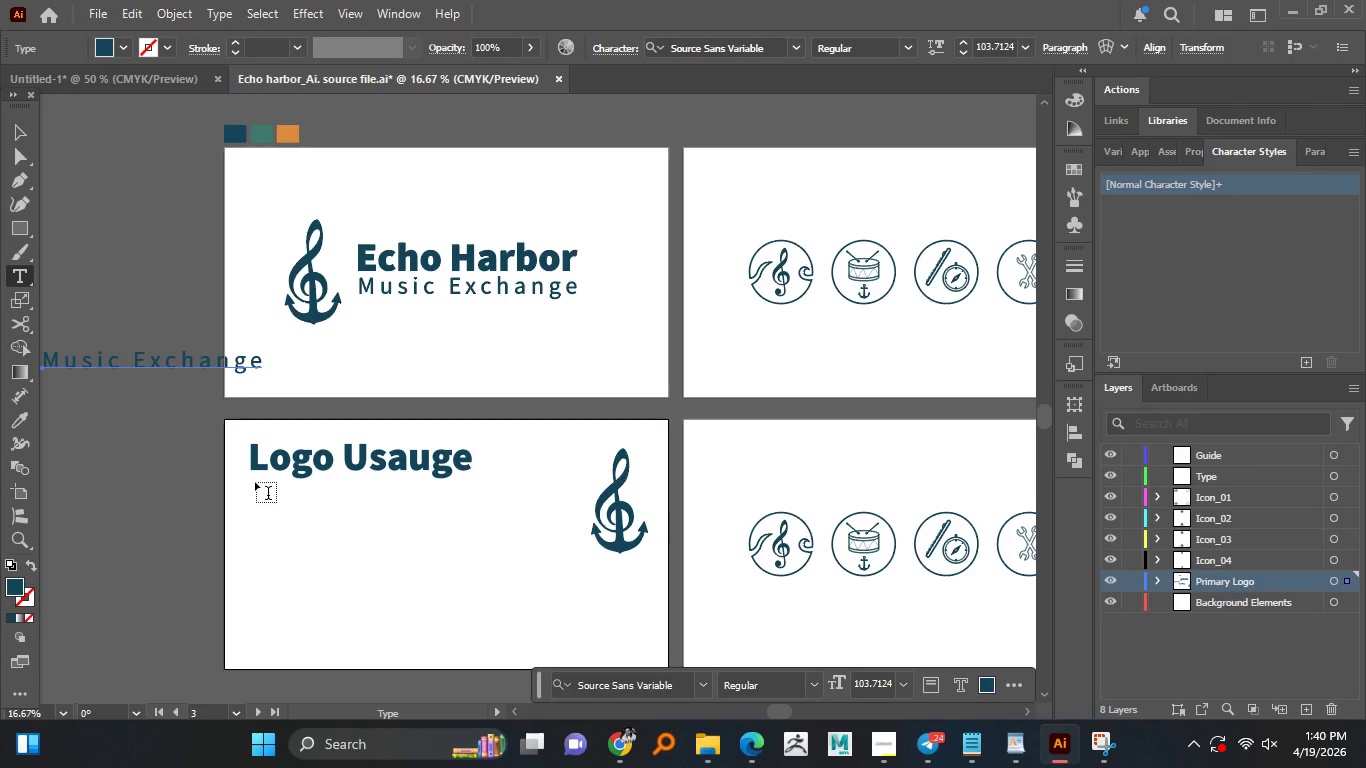 
left_click_drag(start_coordinate=[253, 482], to_coordinate=[532, 563])
 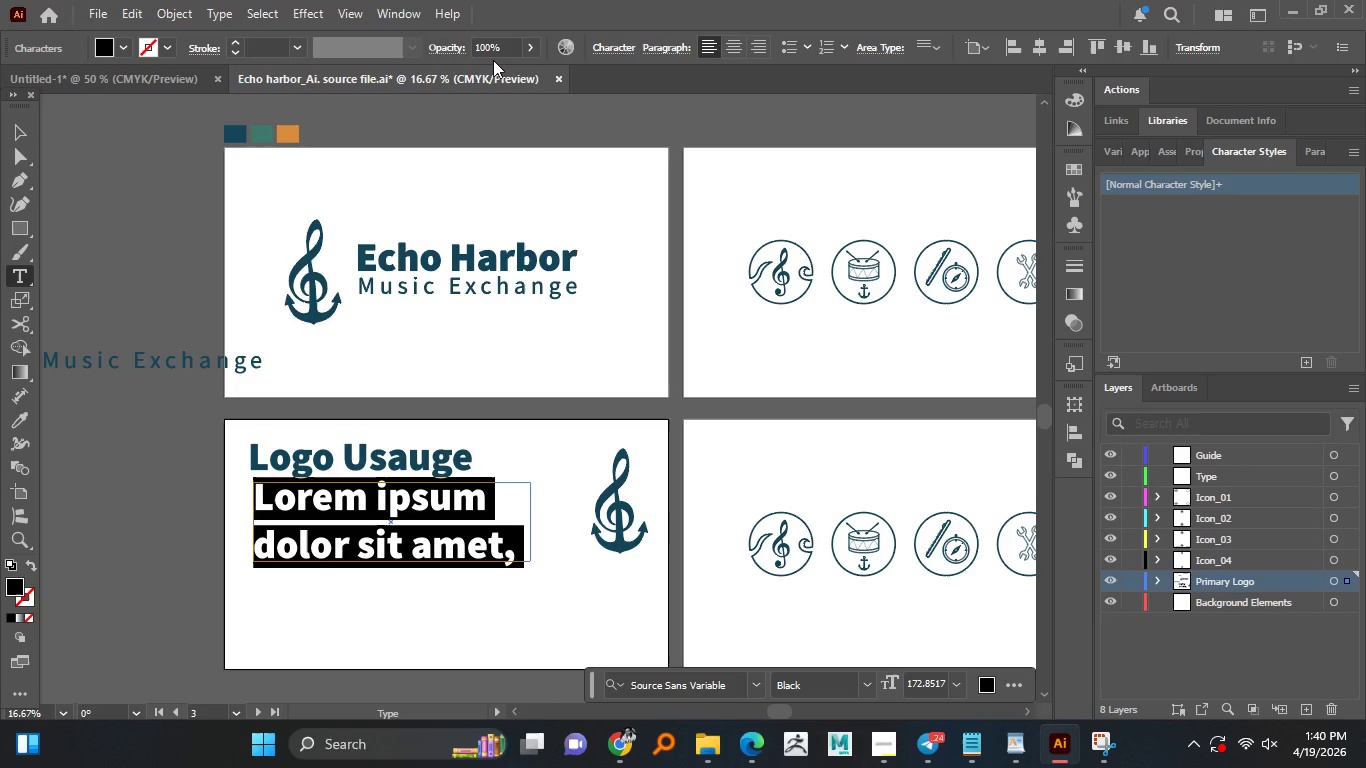 
hold_key(key=ControlLeft, duration=0.88)
 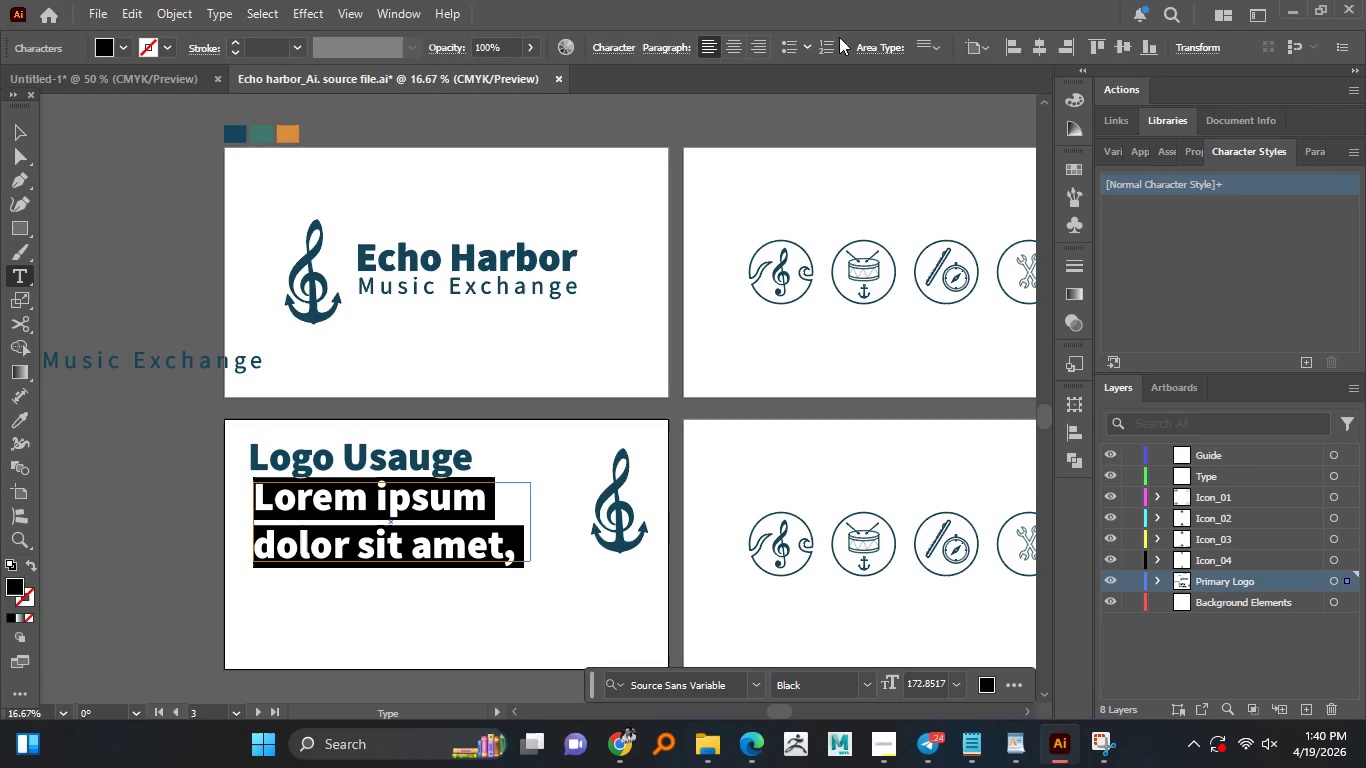 
left_click([432, 46])
 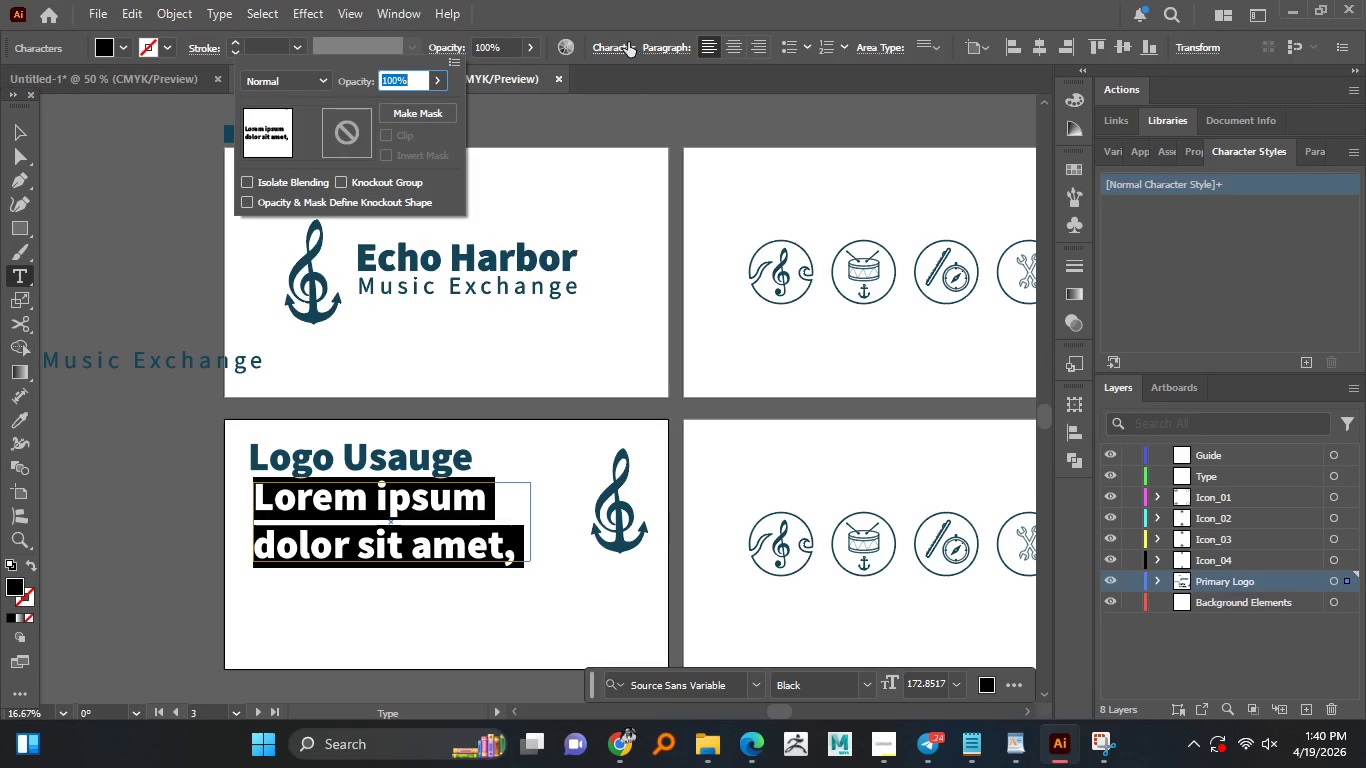 
left_click([622, 45])
 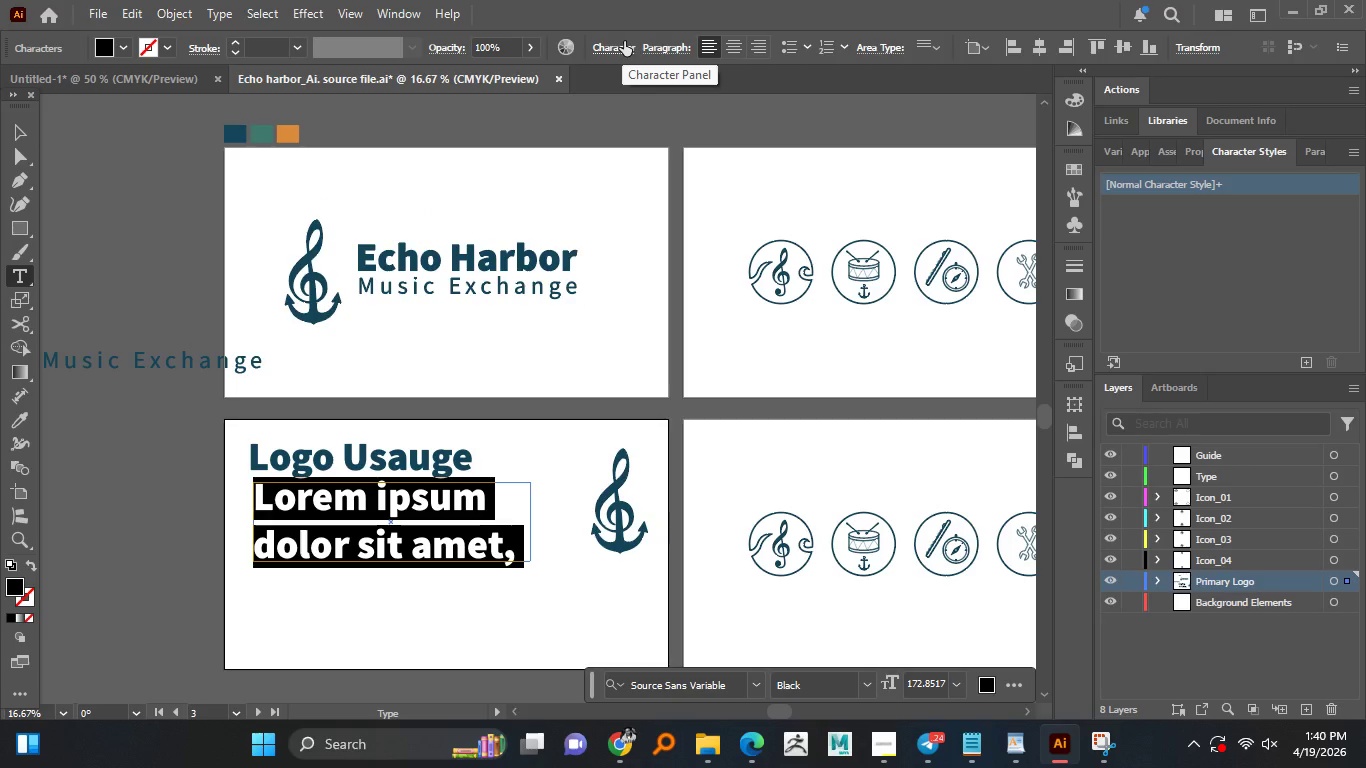 
left_click([611, 46])
 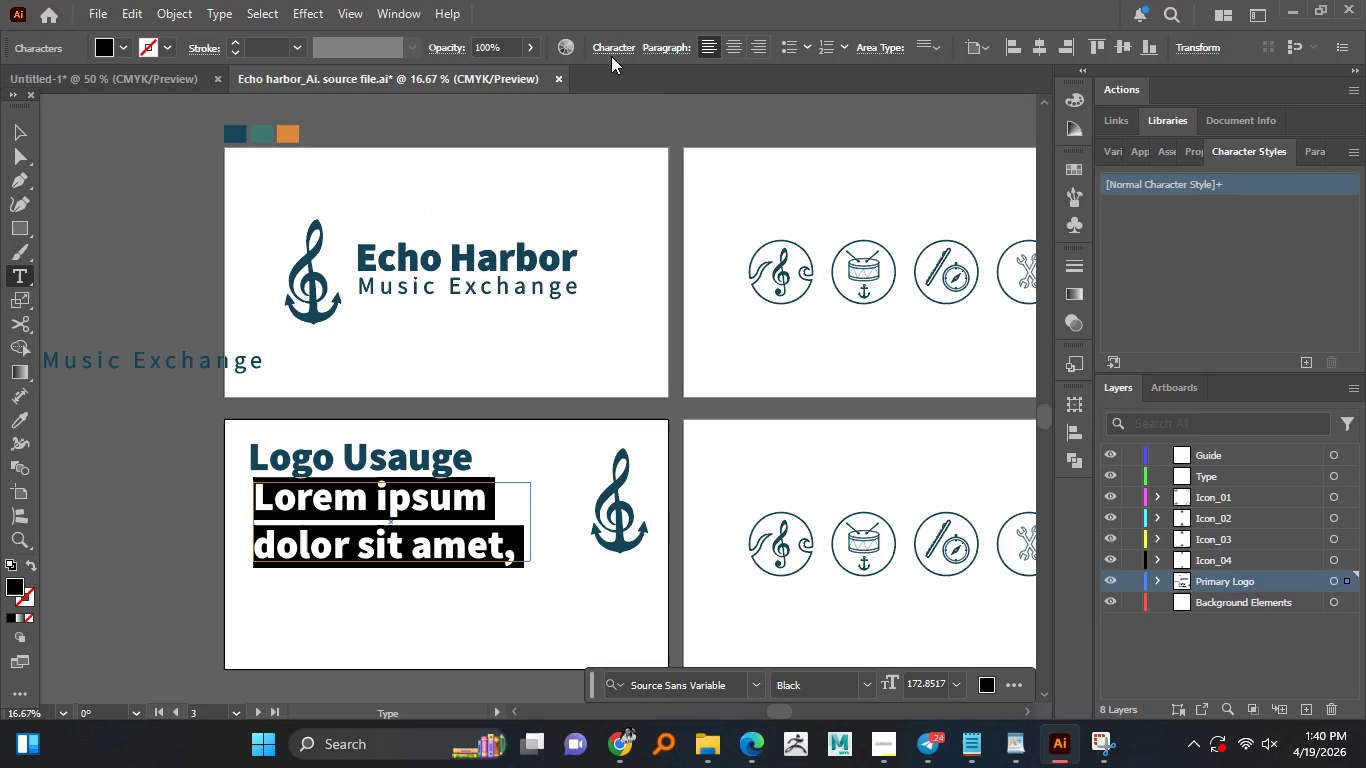 
mouse_move([613, 96])
 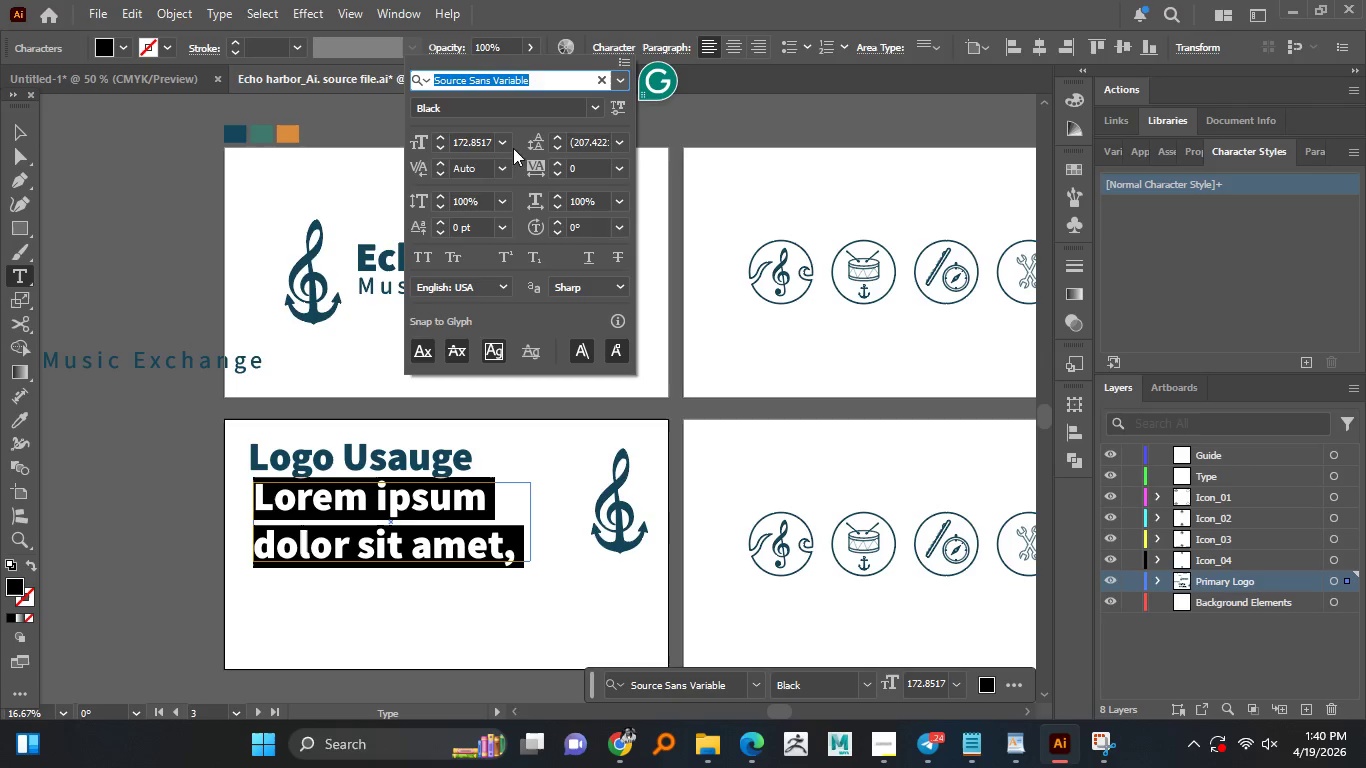 
double_click([462, 145])
 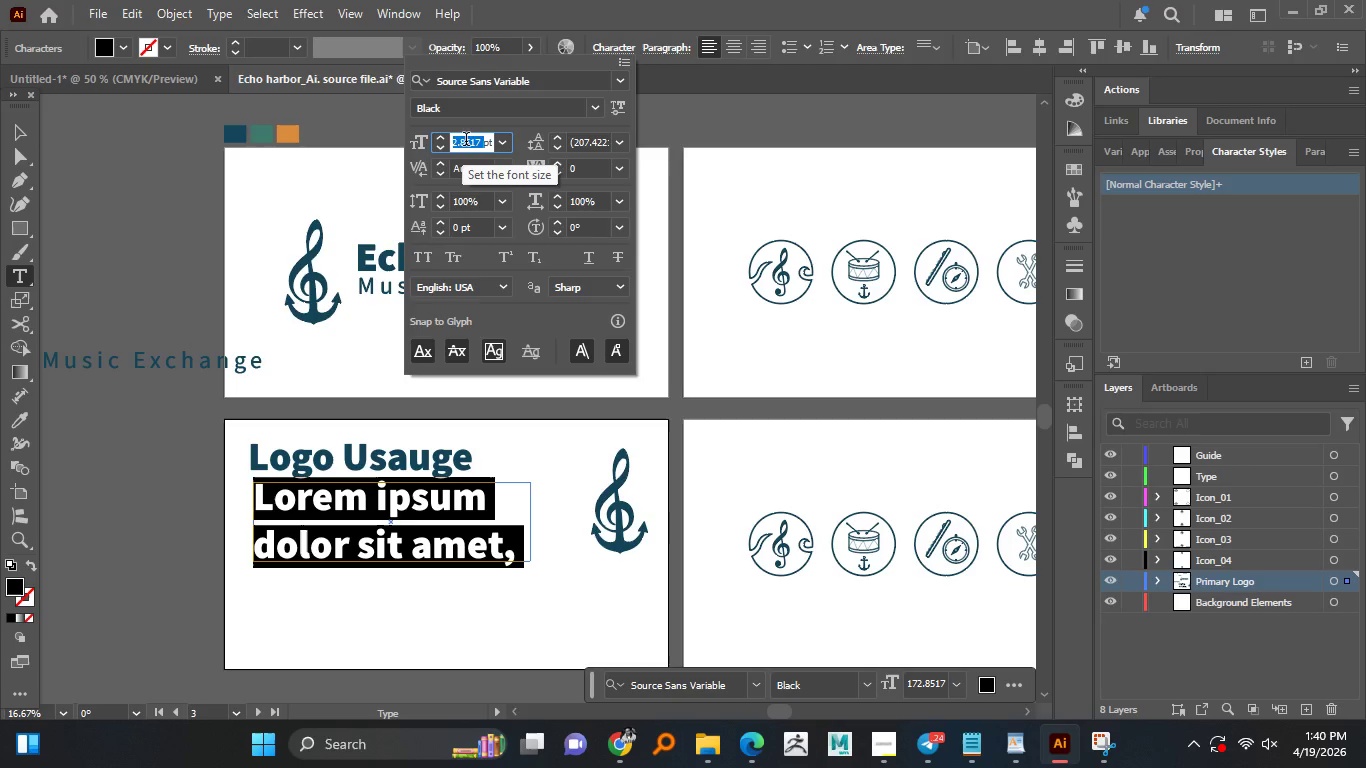 
key(Numpad5)
 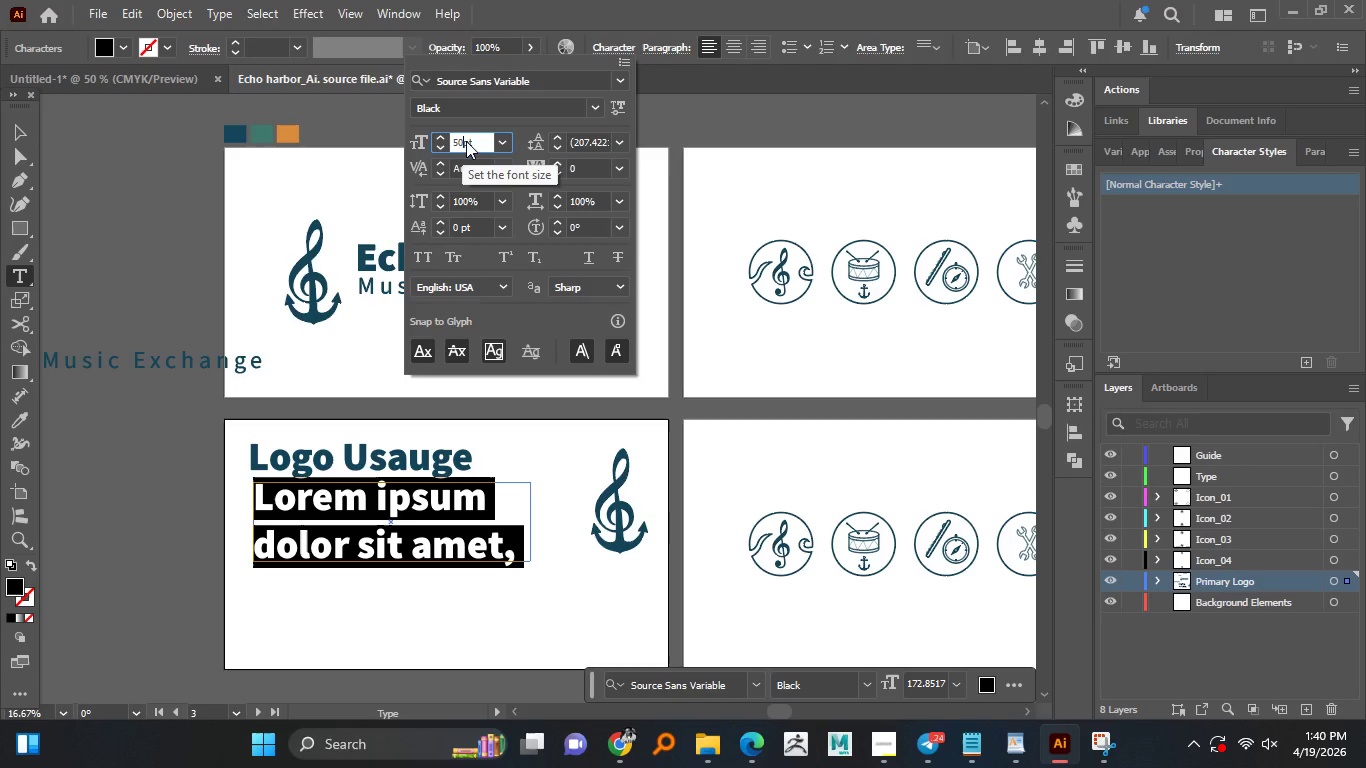 
key(Numpad0)
 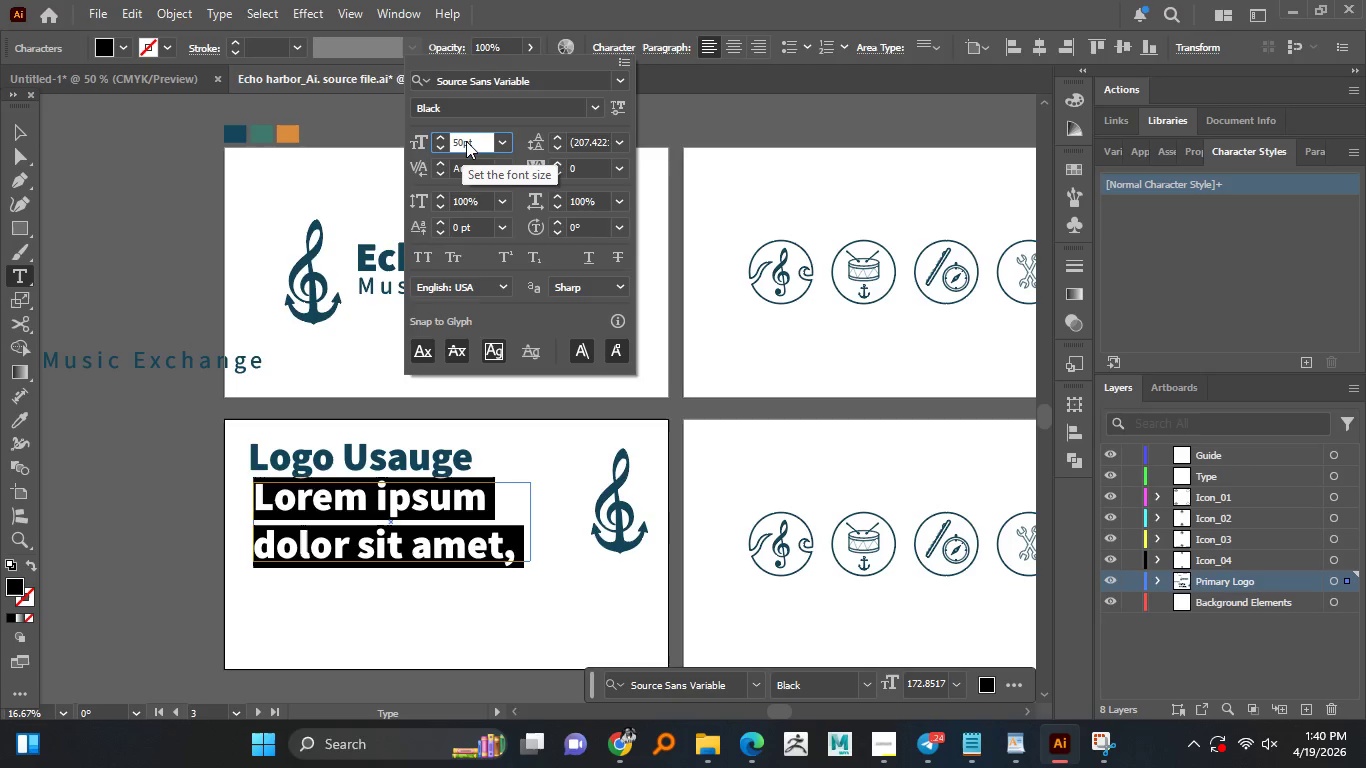 
key(NumpadEnter)
 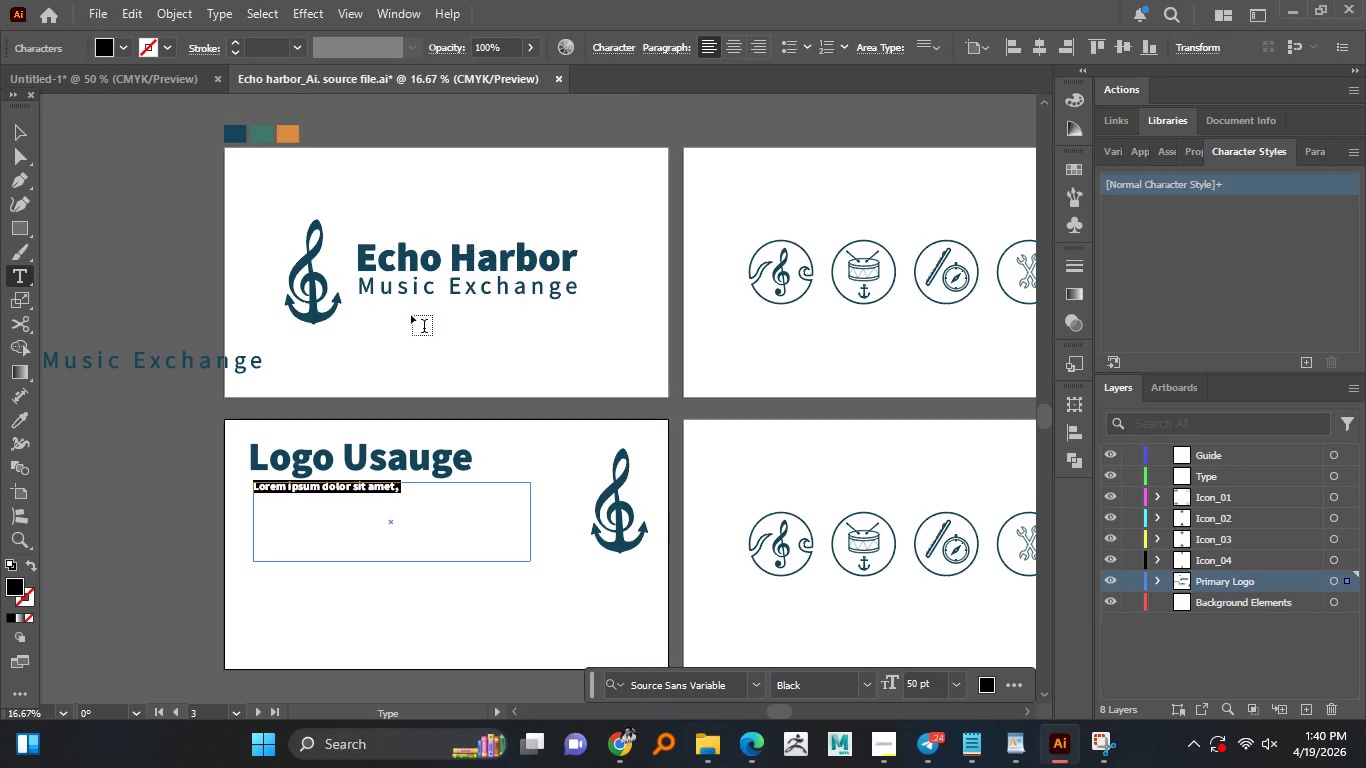 
left_click([22, 131])
 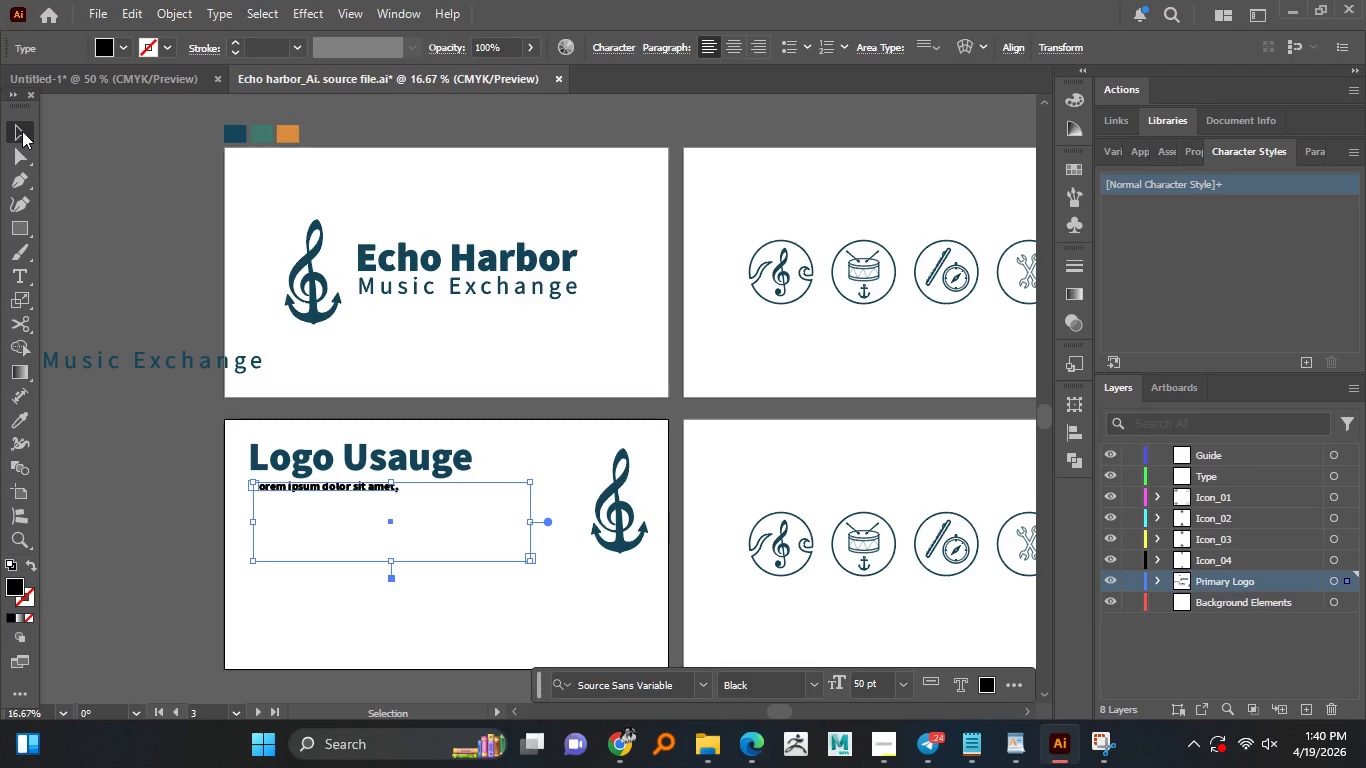 
key(Control+Z)
 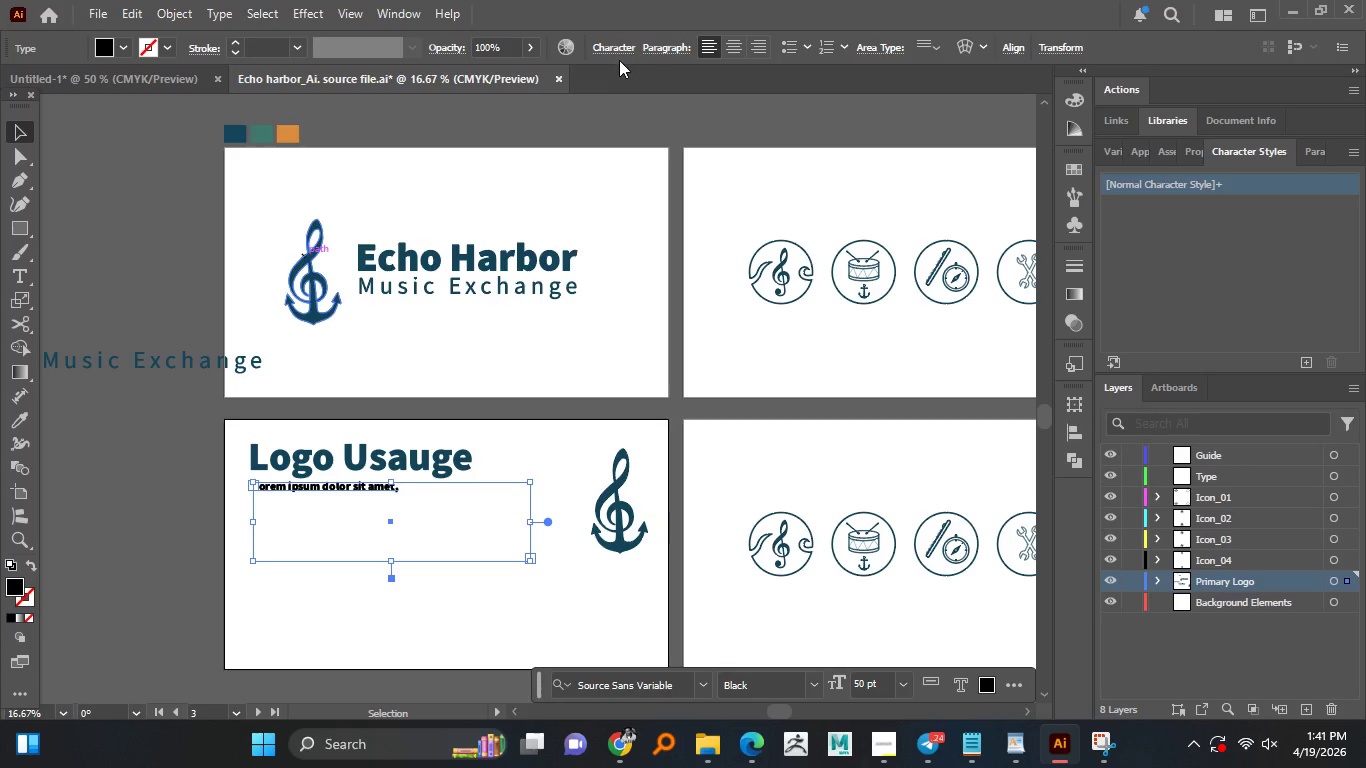 
left_click([607, 47])
 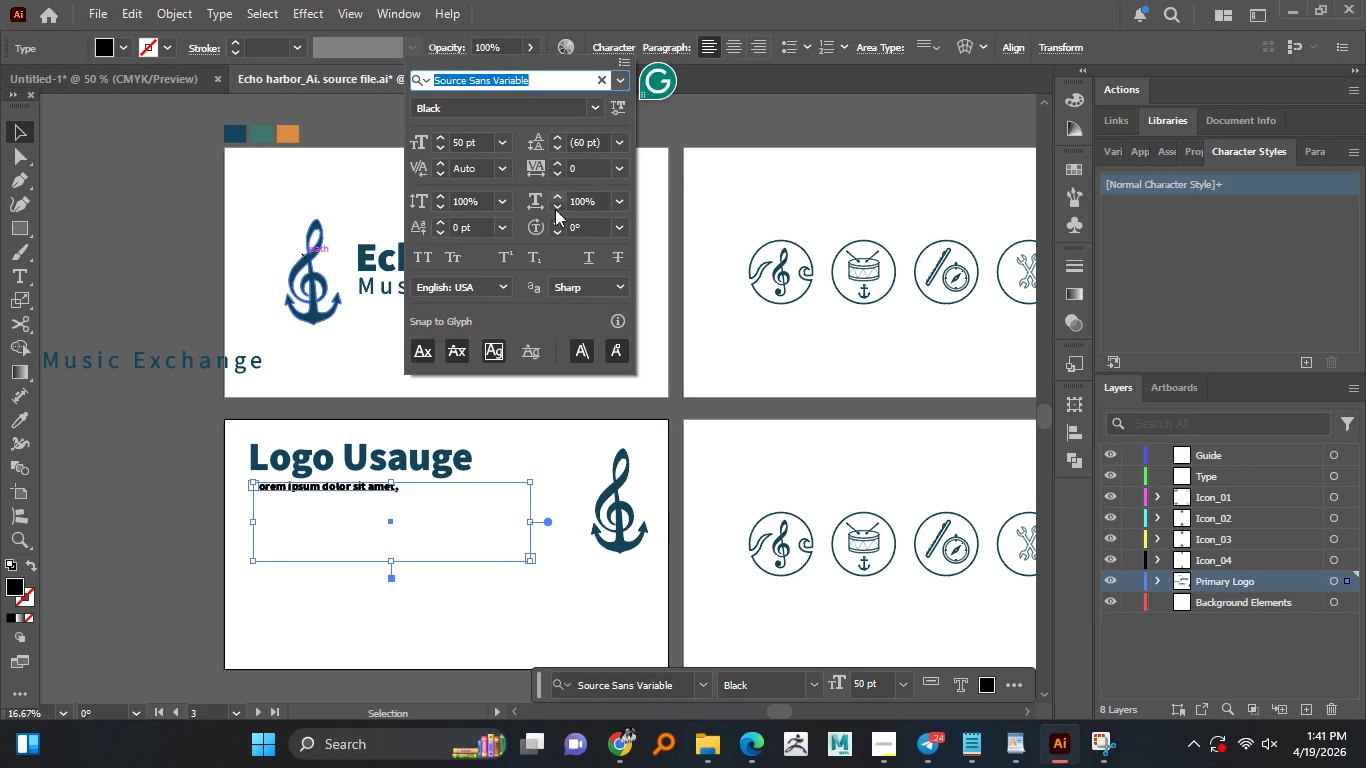 
wait(10.53)
 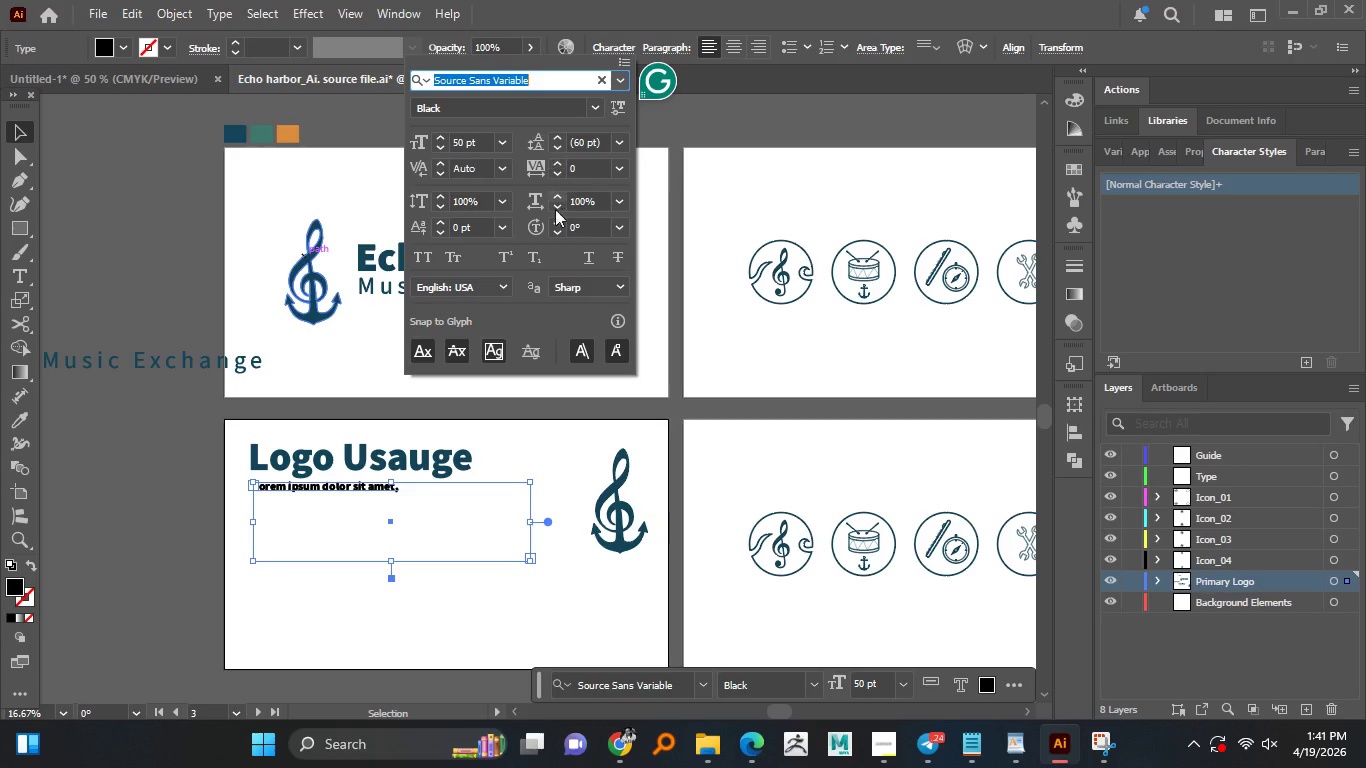 
left_click([375, 6])
 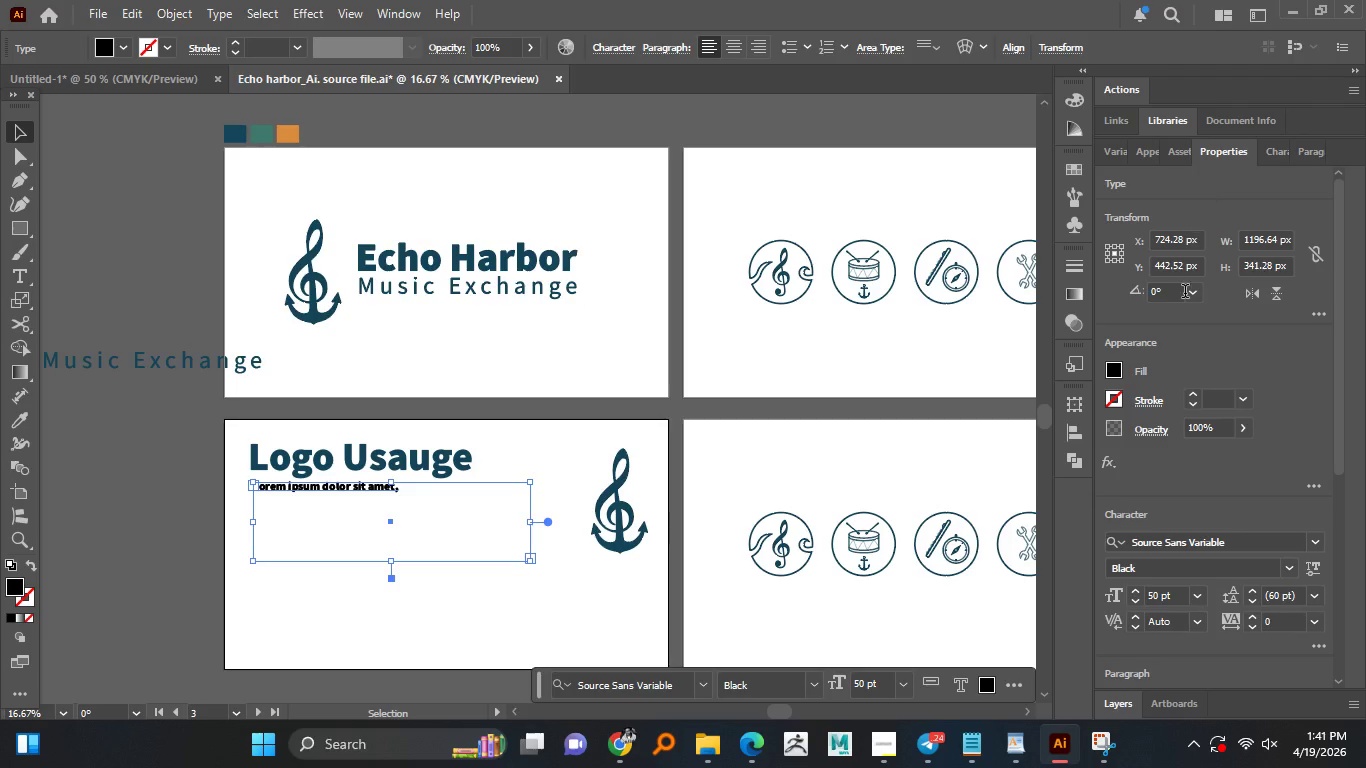 
wait(6.41)
 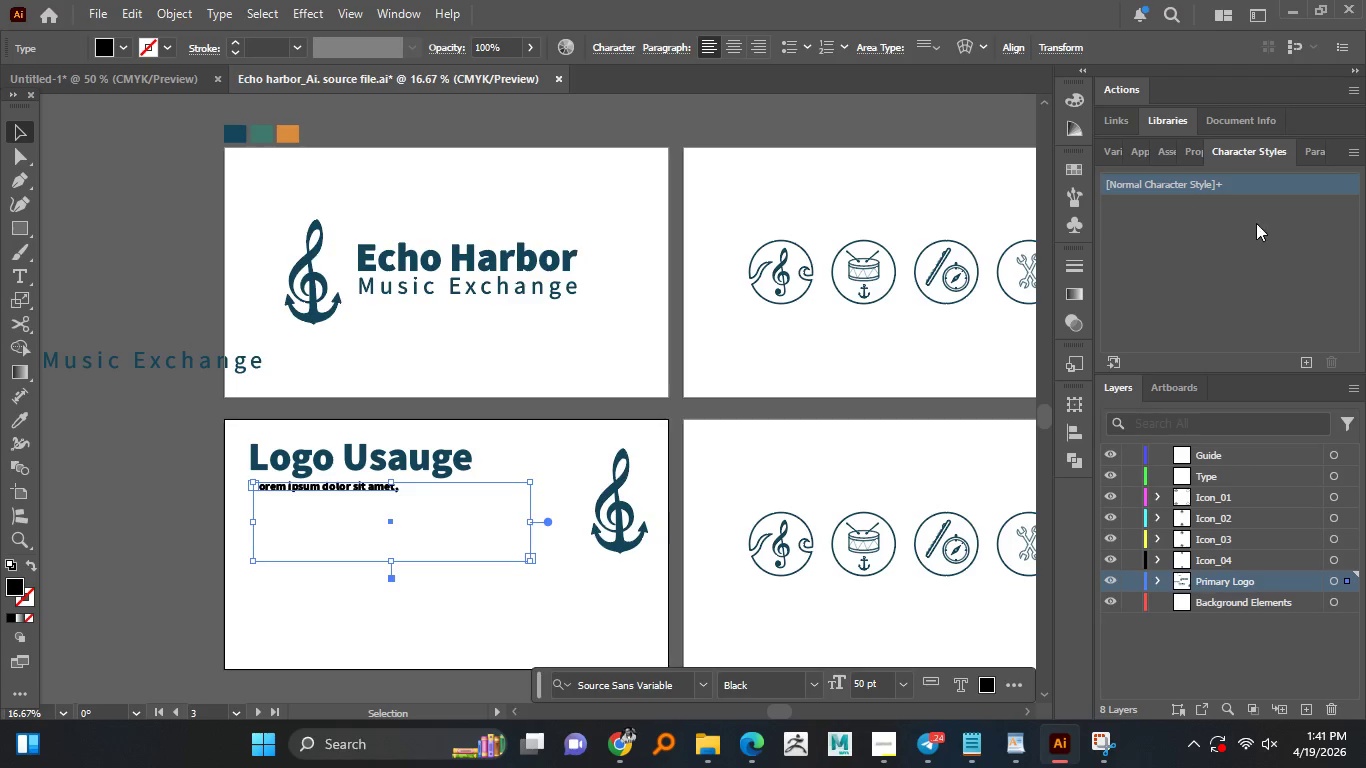 
scroll: coordinate [1180, 366], scroll_direction: down, amount: 4.0
 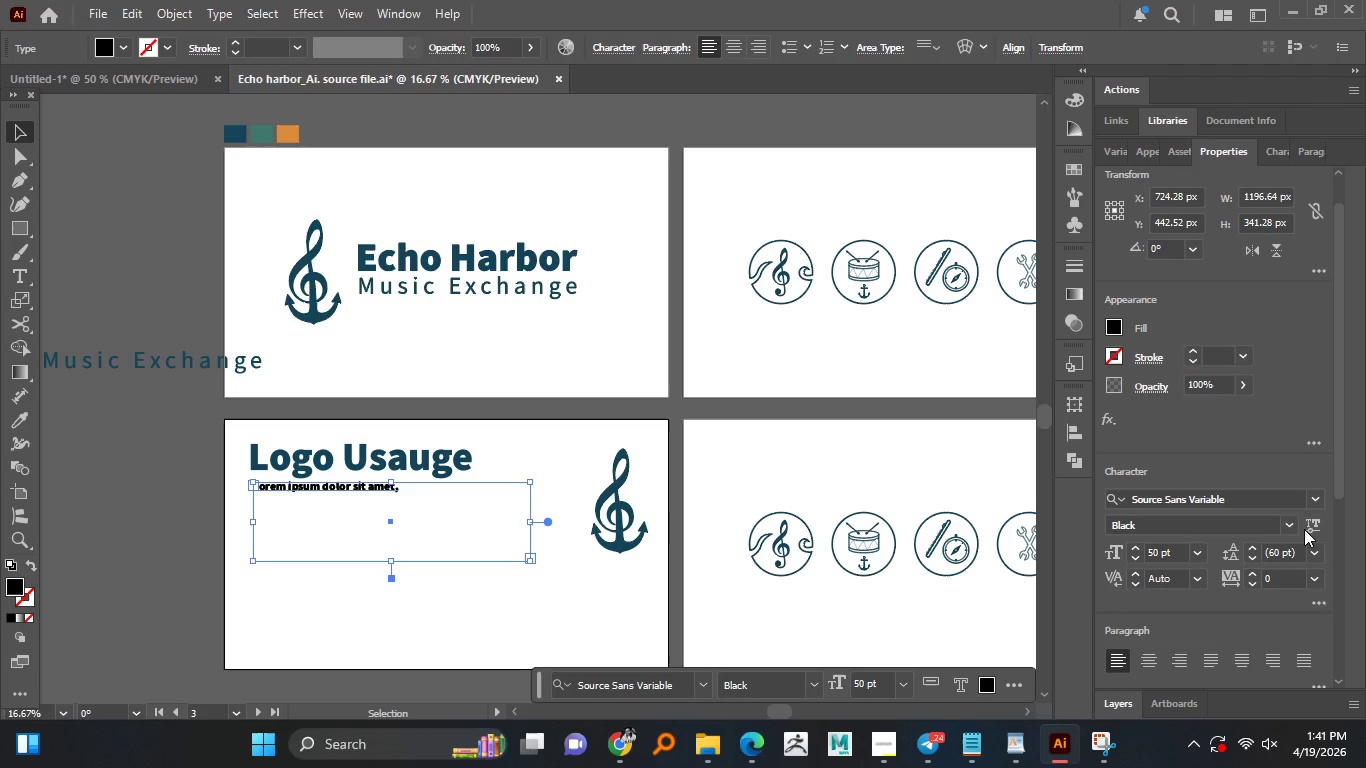 
left_click([1296, 526])
 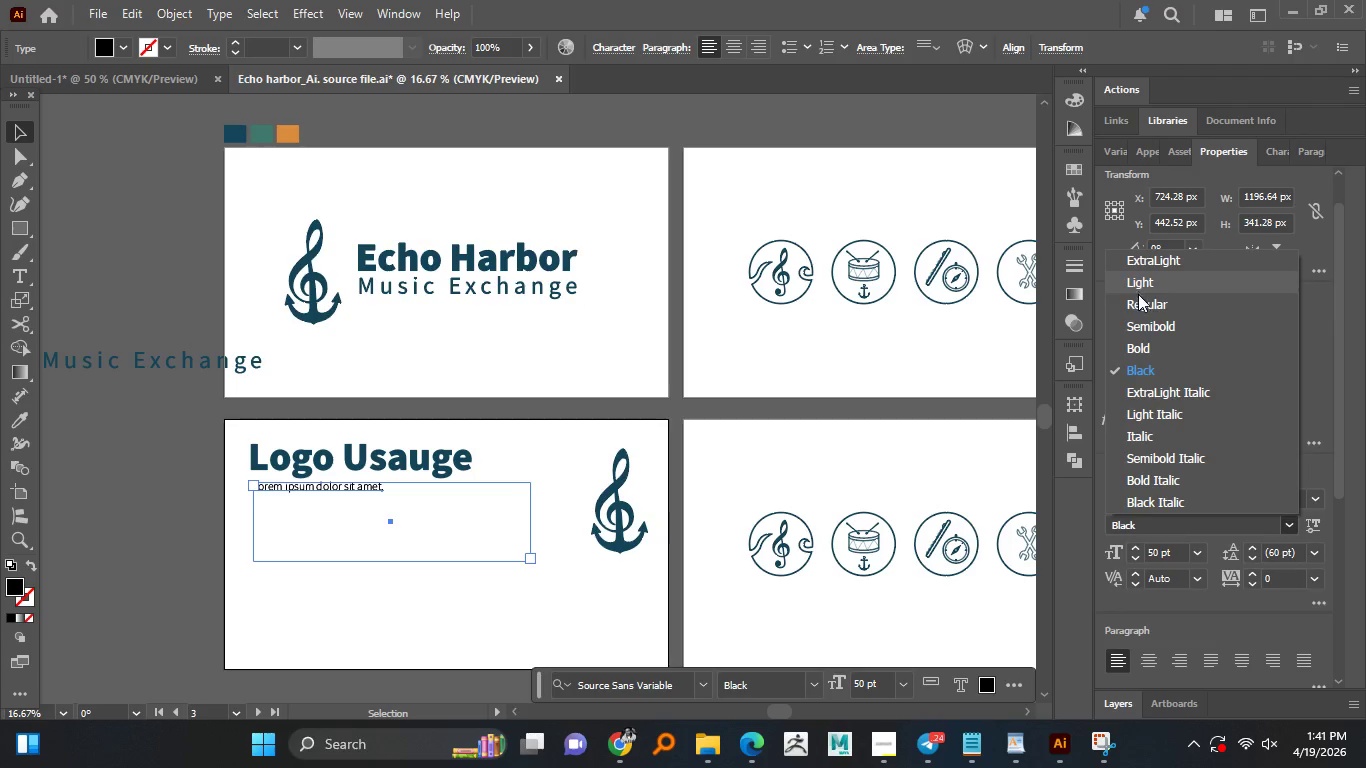 
left_click([1138, 299])
 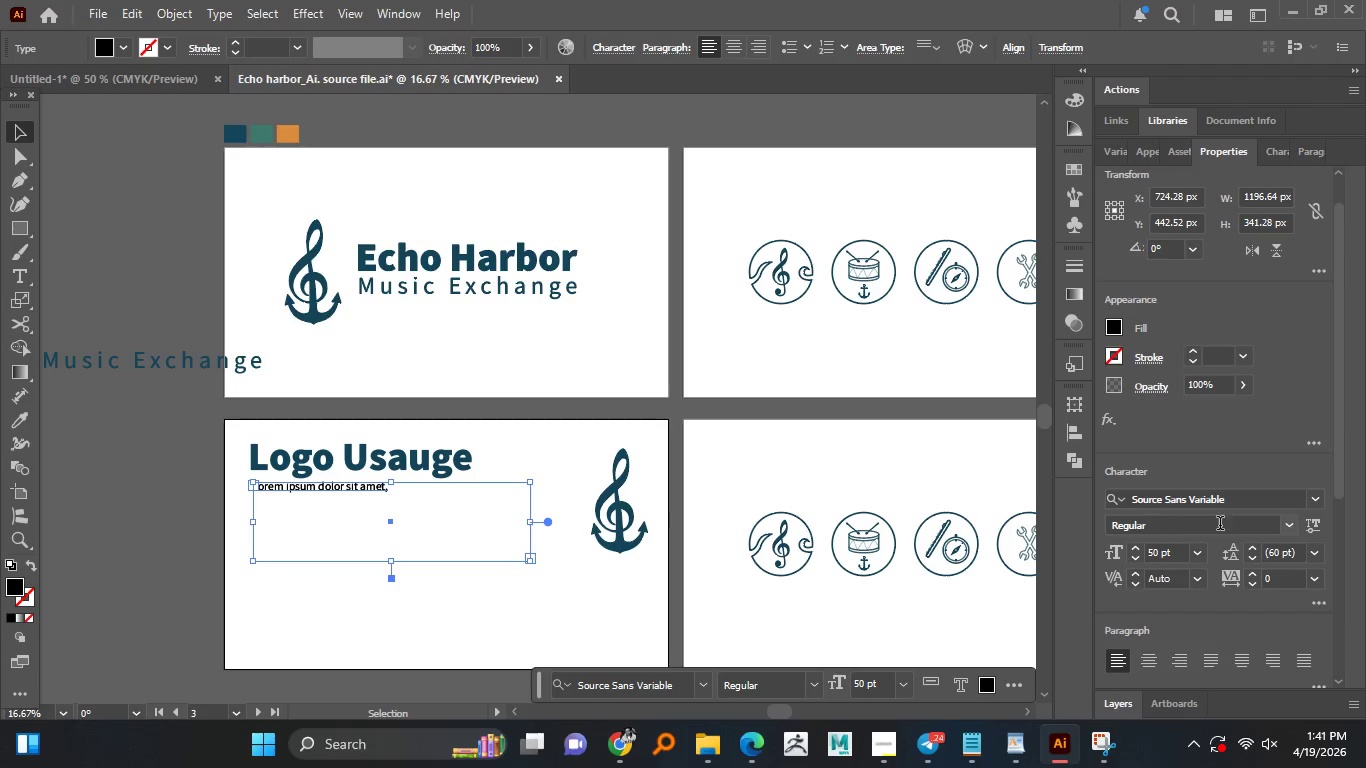 
left_click([1289, 523])
 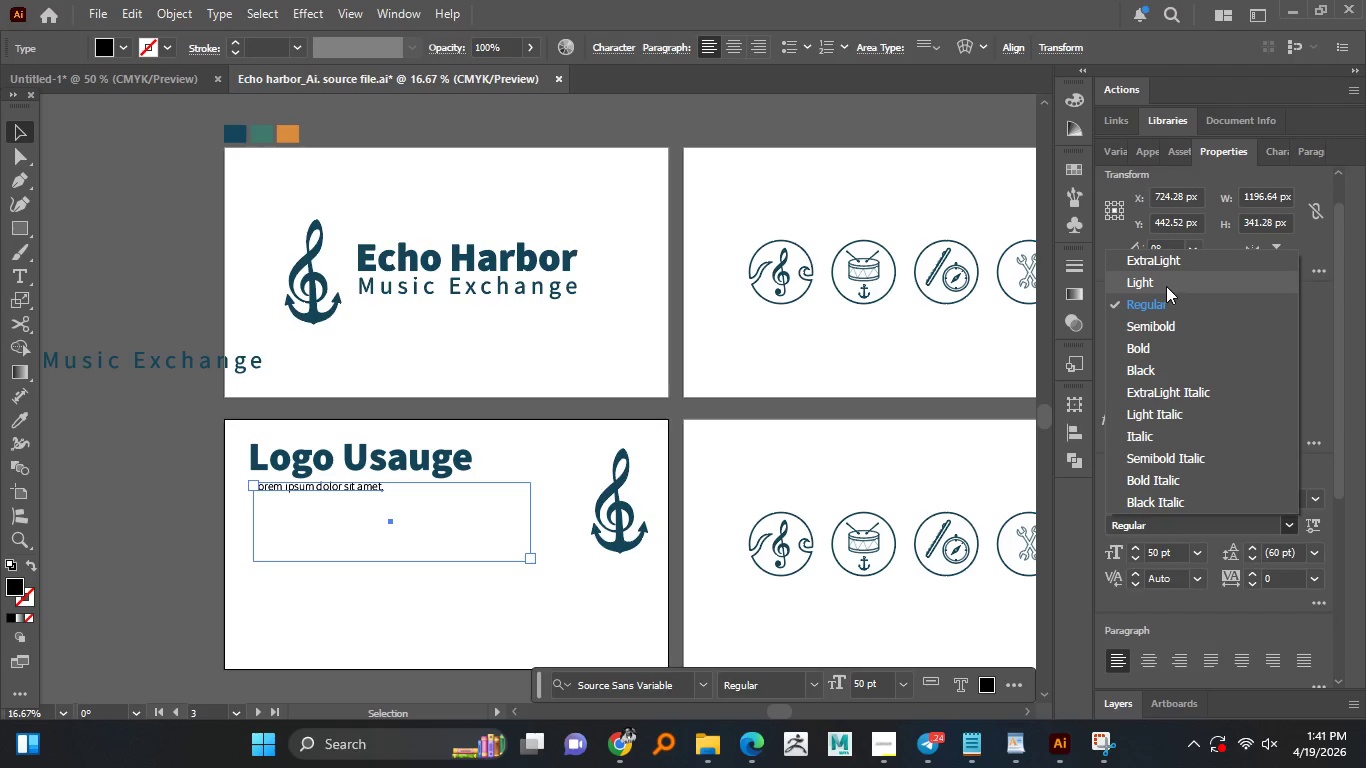 
left_click([1166, 285])
 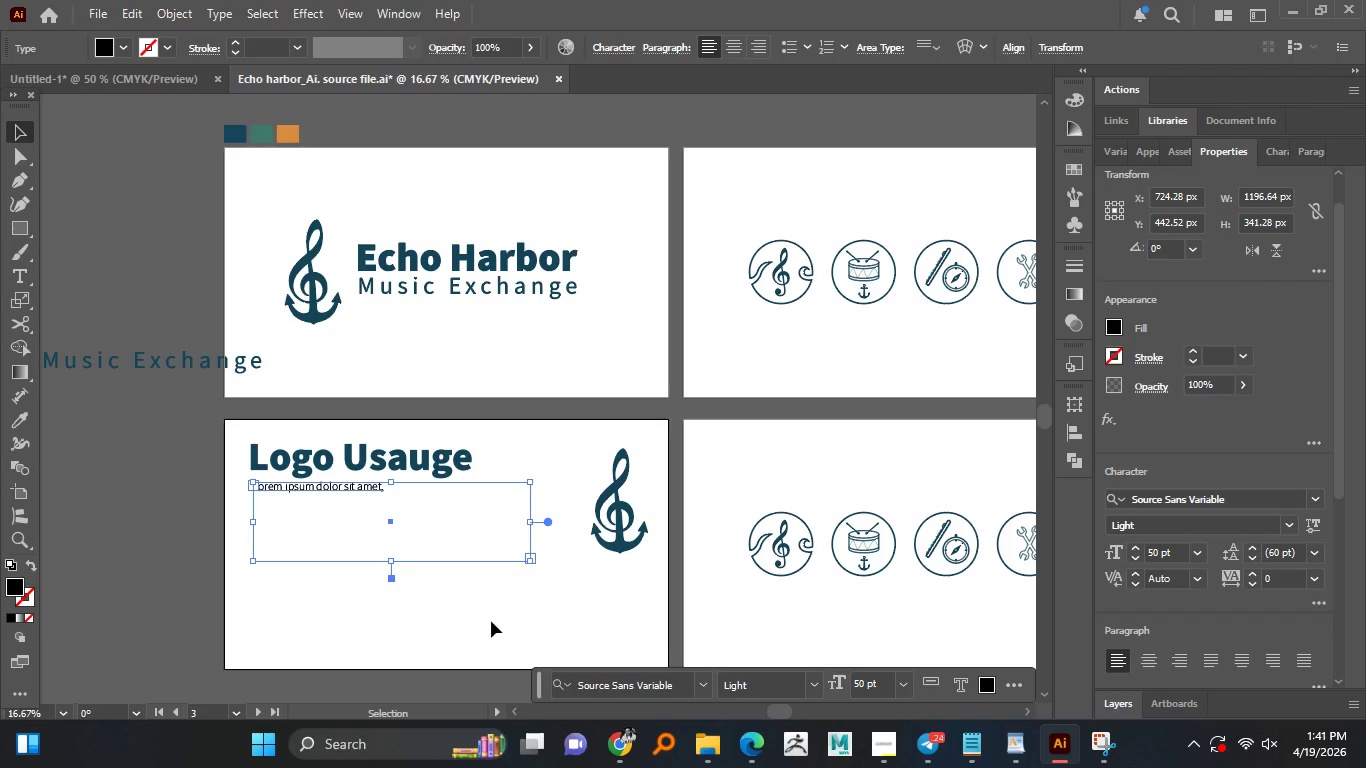 
left_click([452, 604])
 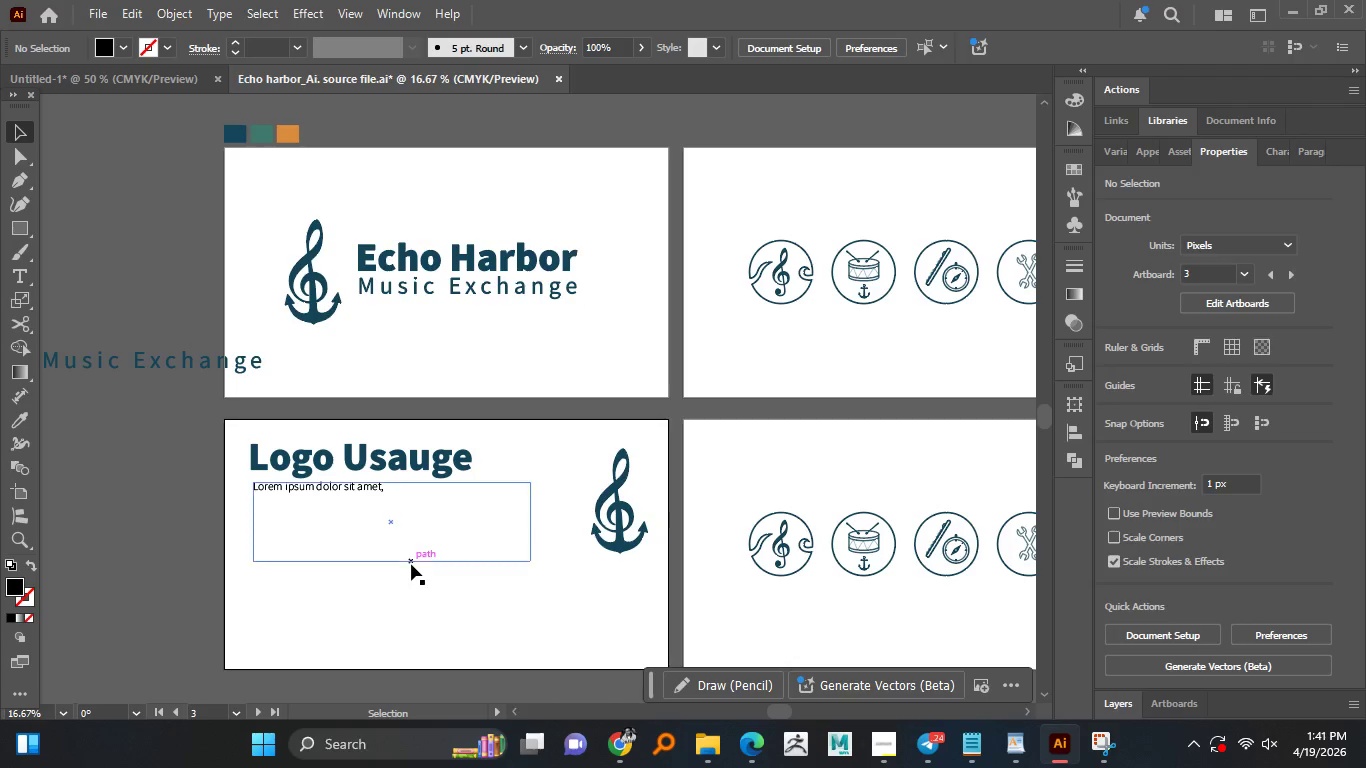 
scroll: coordinate [411, 564], scroll_direction: down, amount: 2.0
 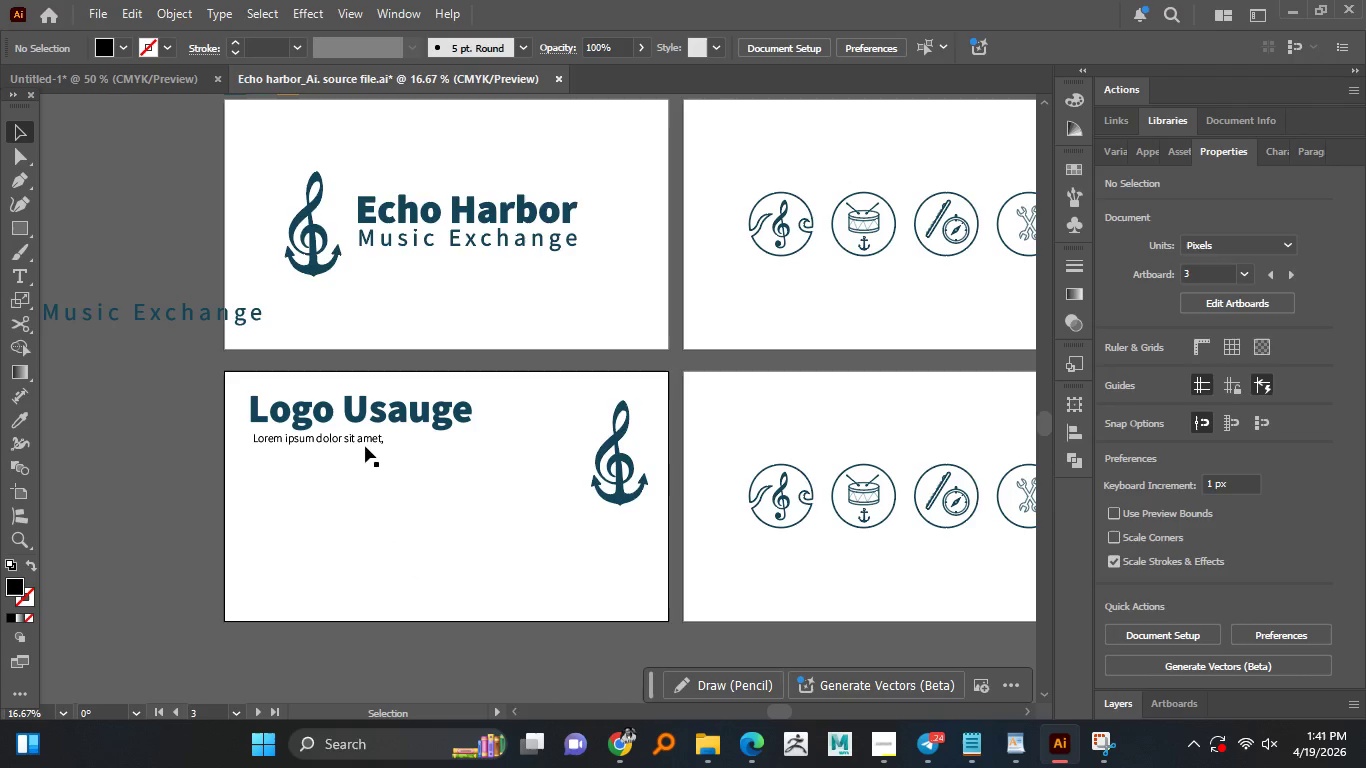 
left_click([366, 438])
 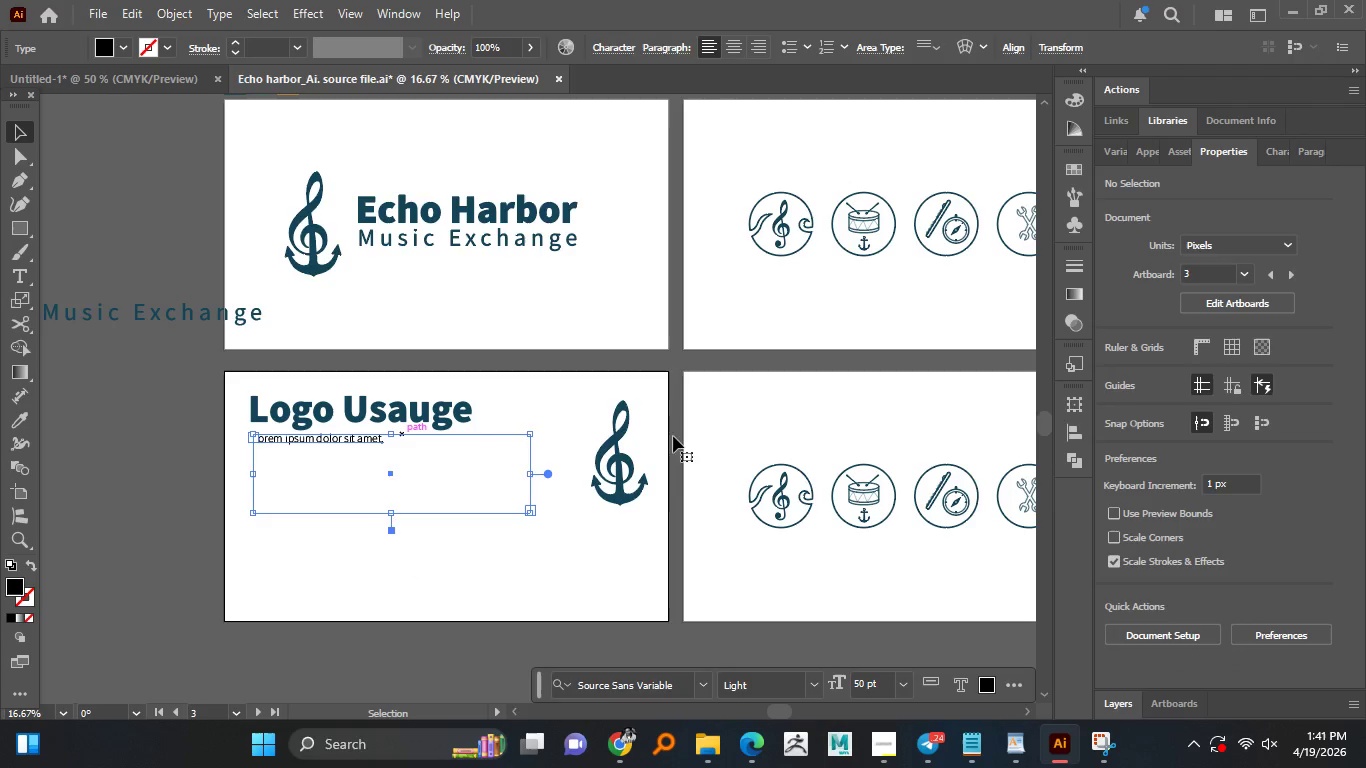 
mouse_move([1242, 430])
 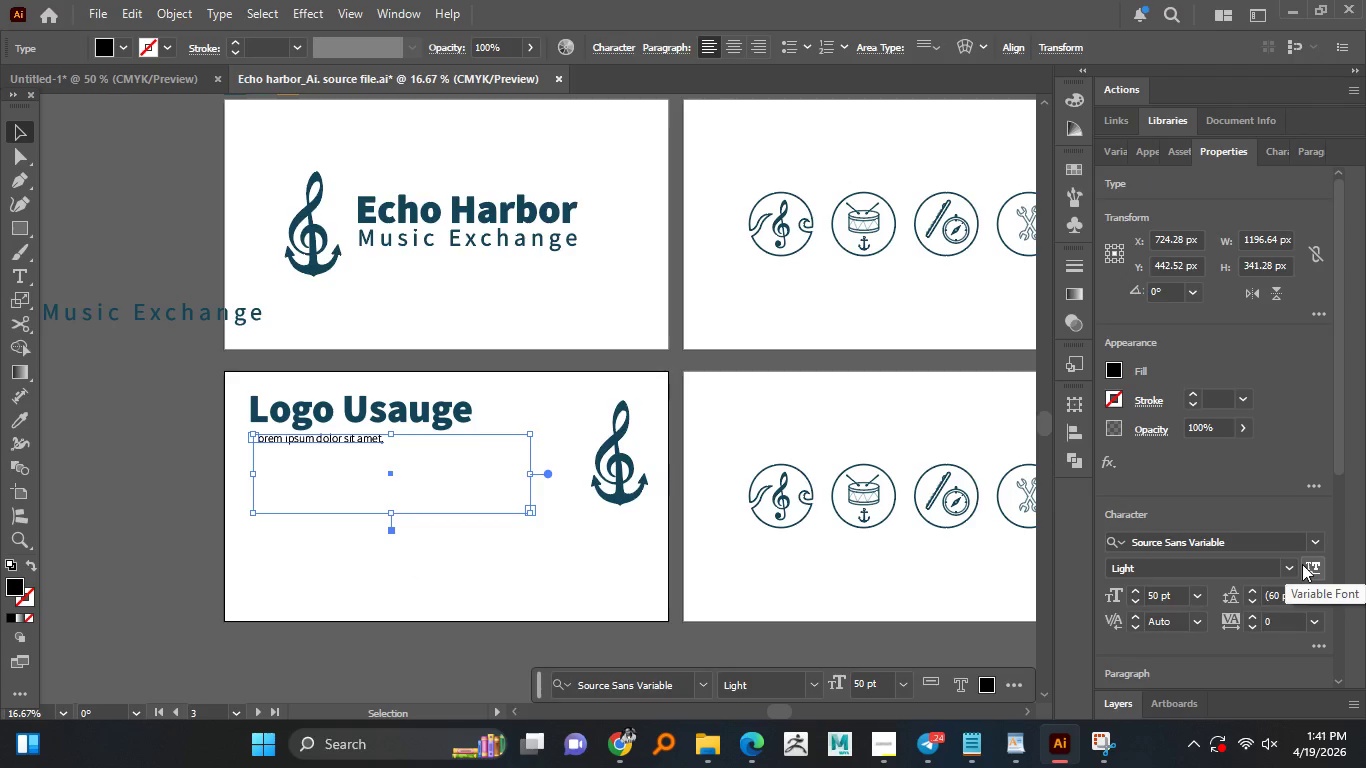 
left_click([1290, 567])
 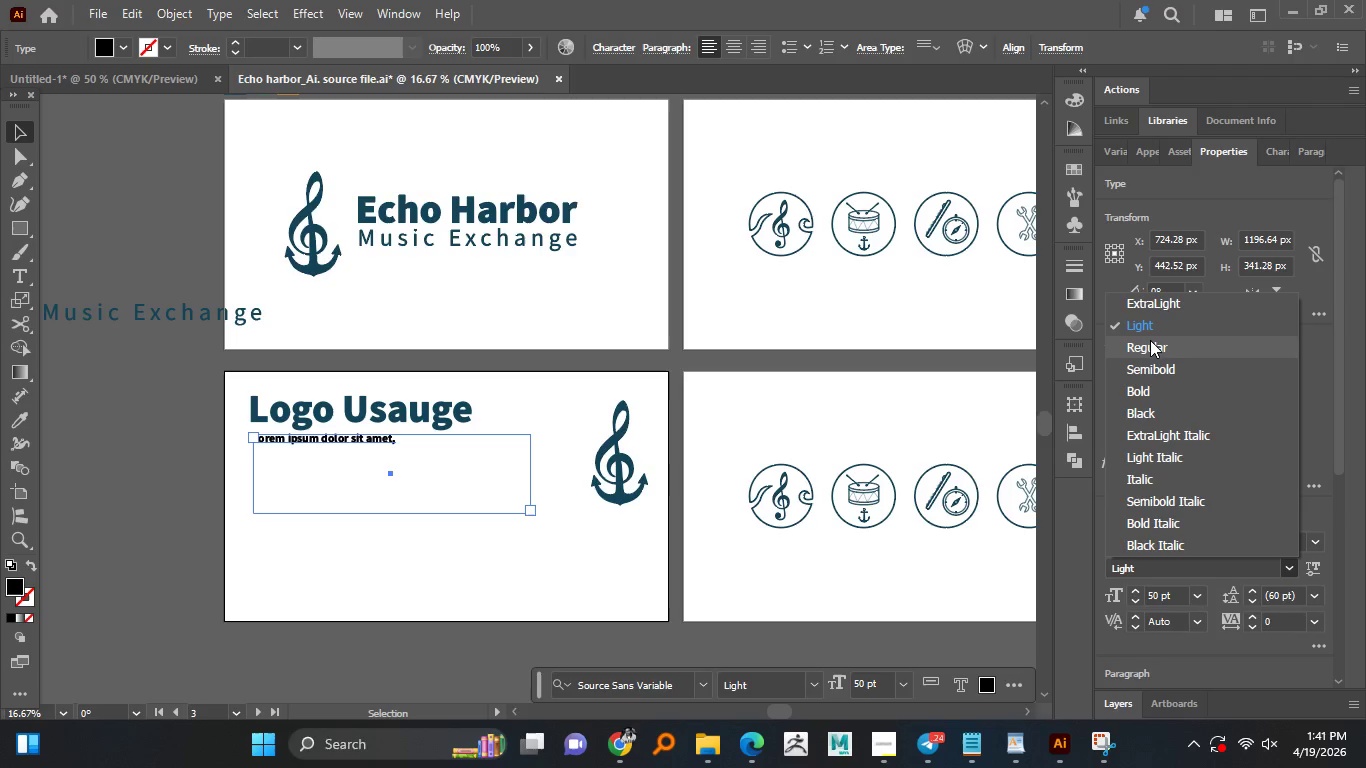 
left_click([1150, 339])
 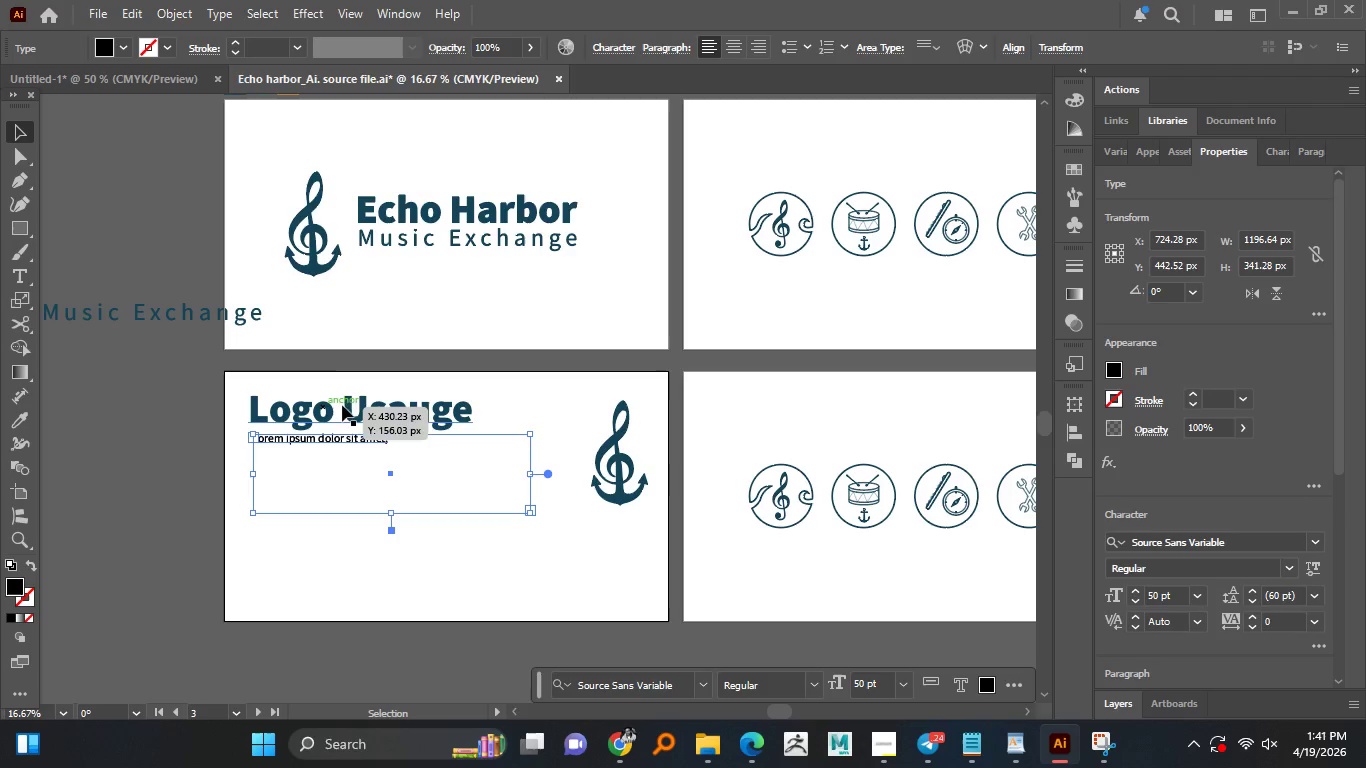 
left_click([328, 438])
 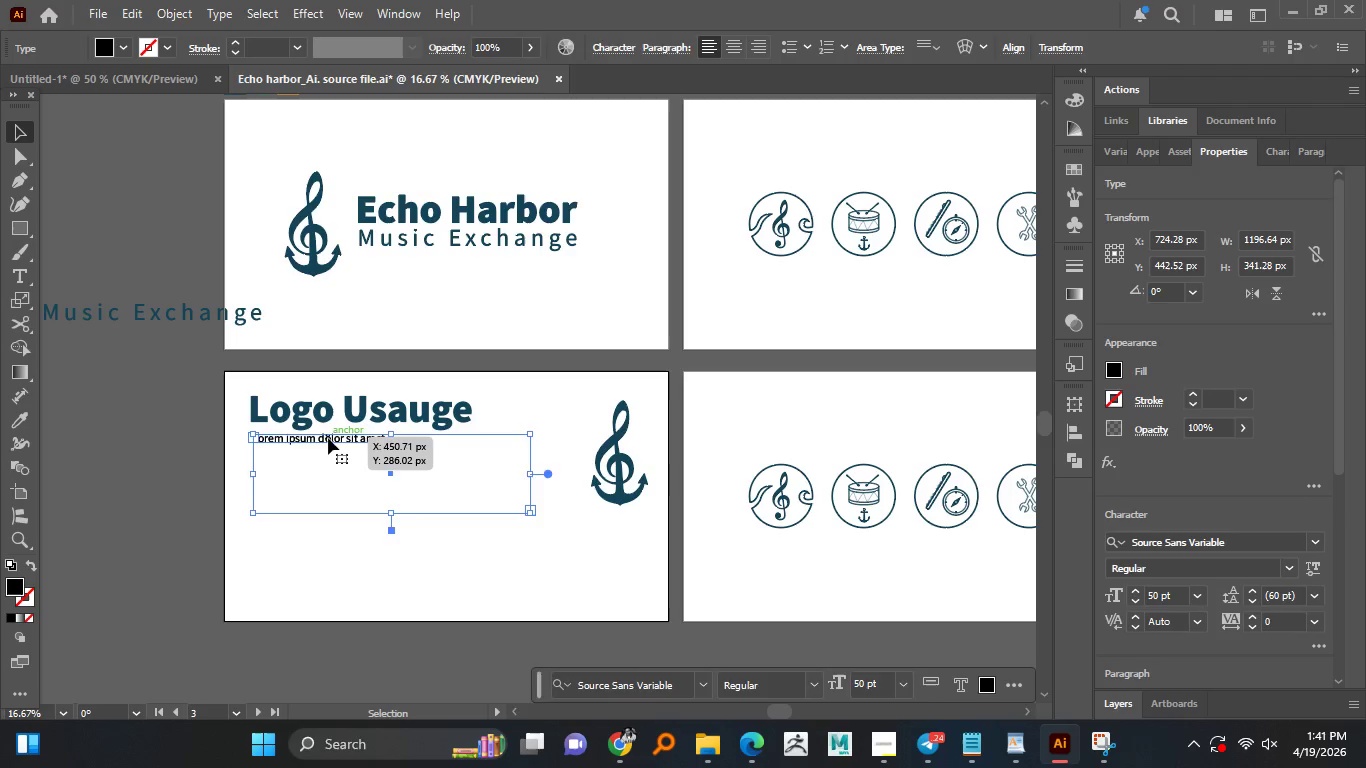 
key(Delete)
 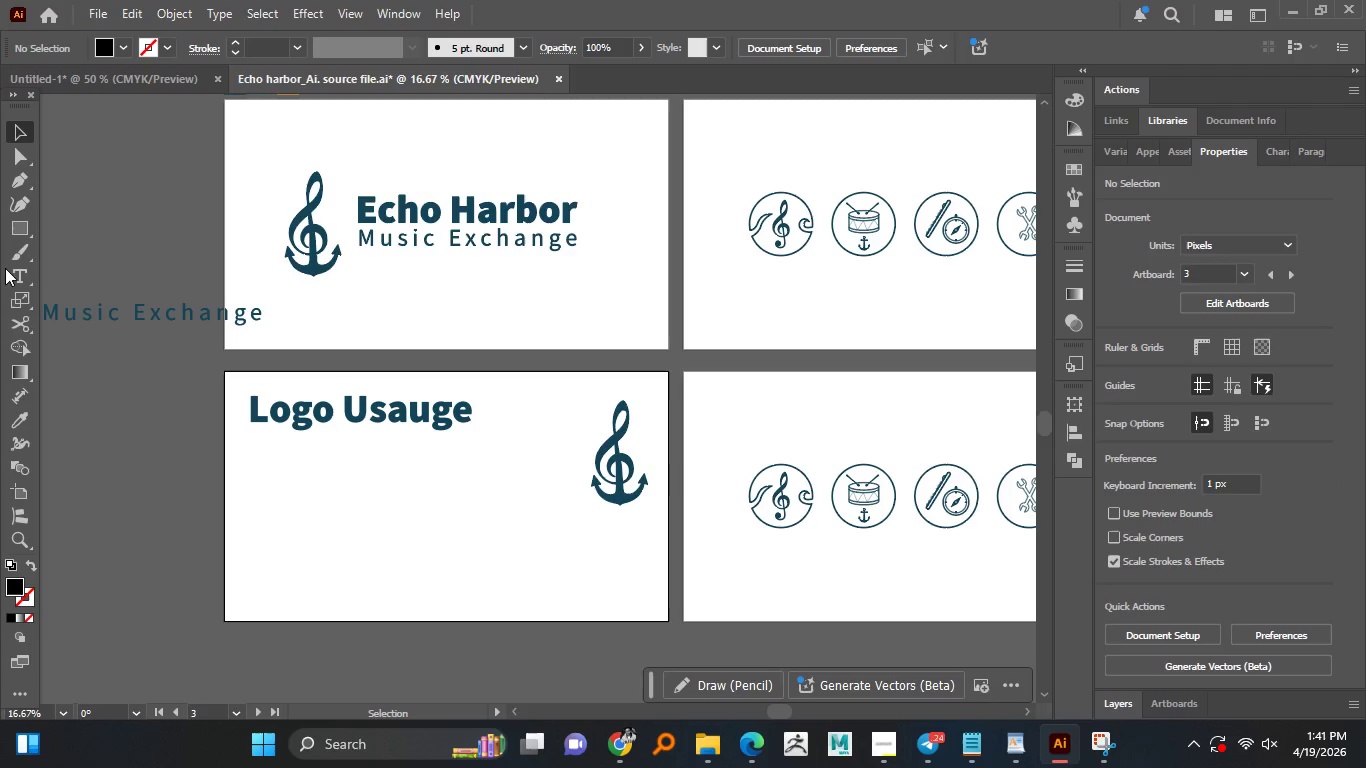 
left_click([17, 280])
 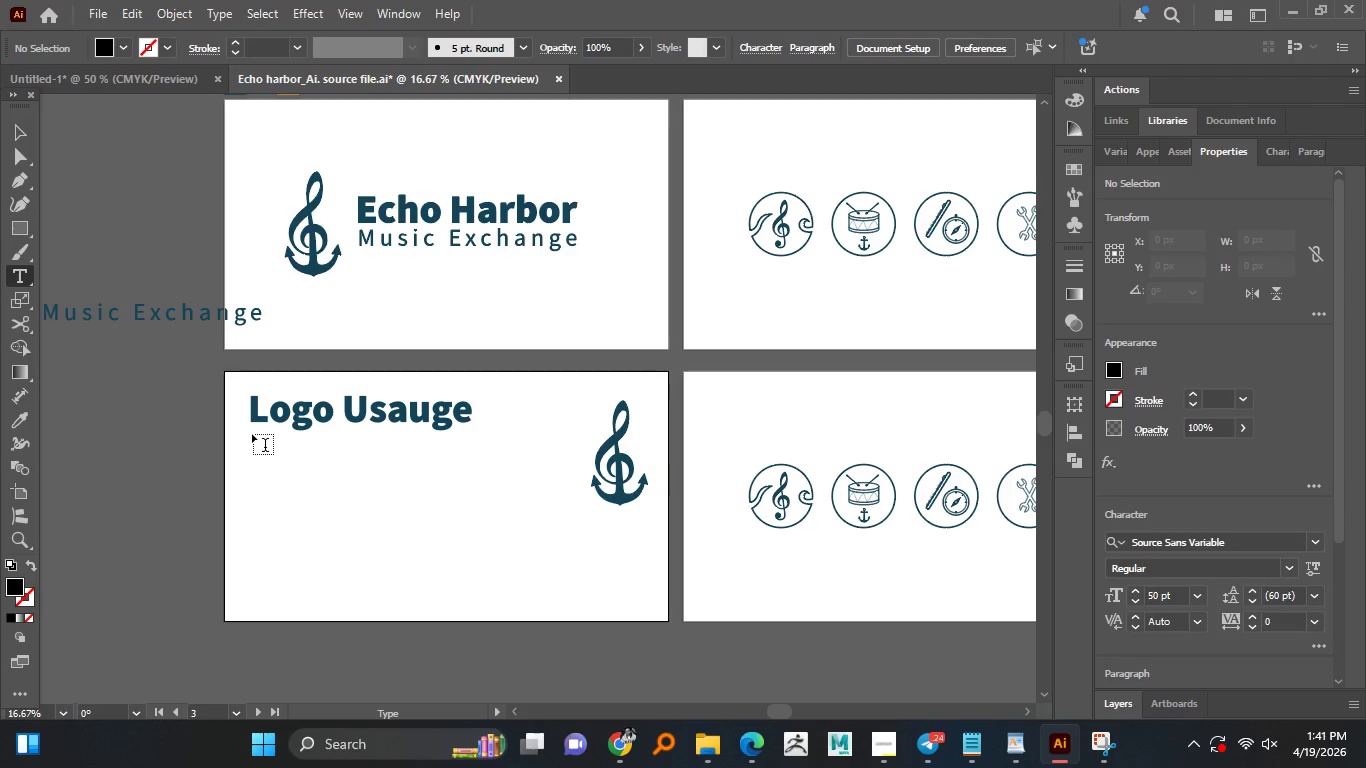 
left_click_drag(start_coordinate=[252, 432], to_coordinate=[559, 511])
 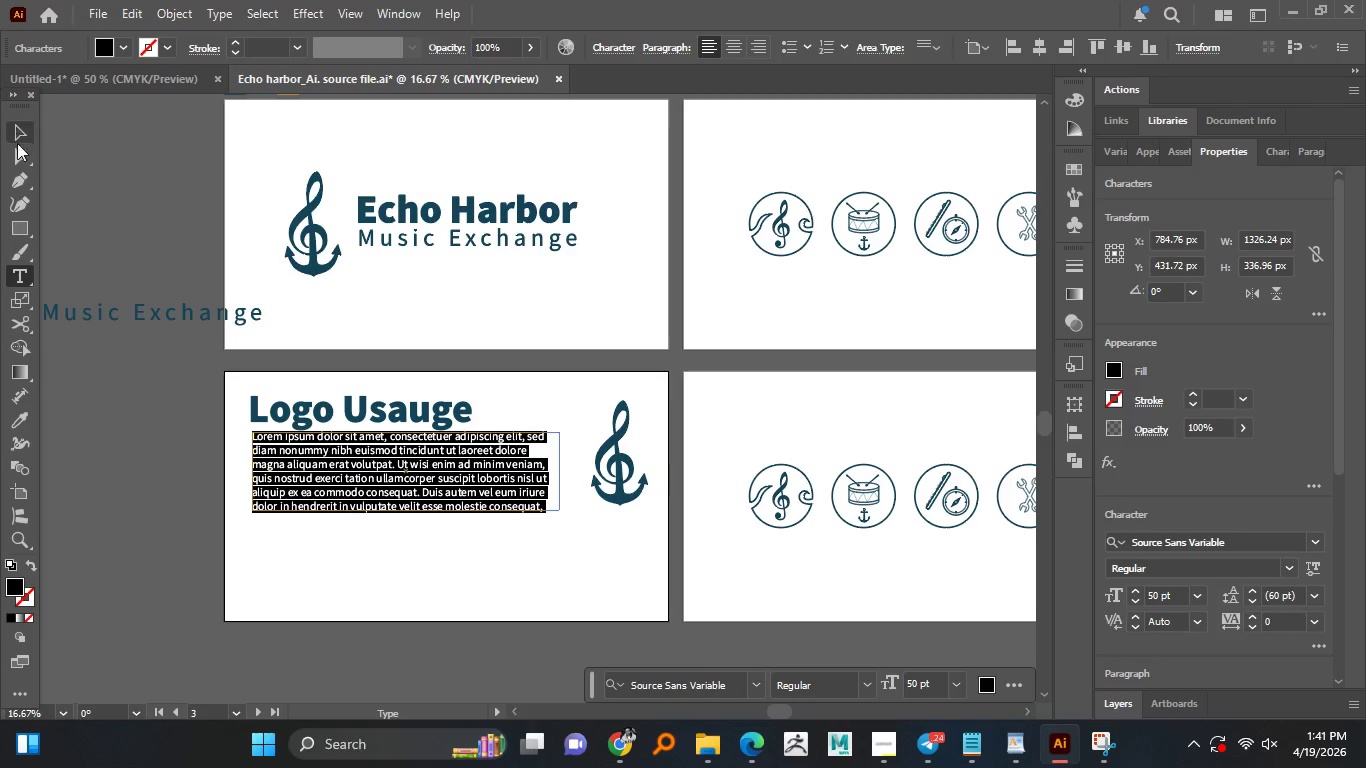 
left_click([24, 130])
 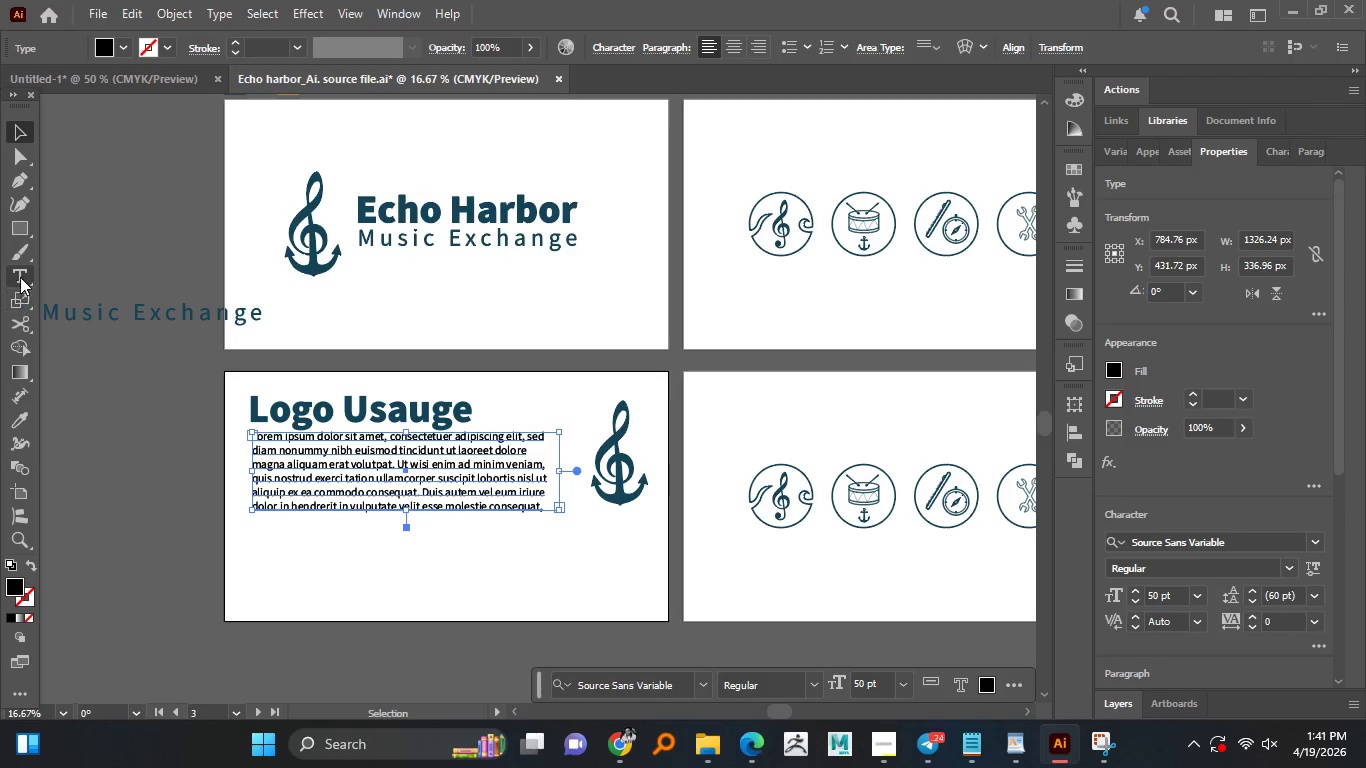 
left_click([20, 274])
 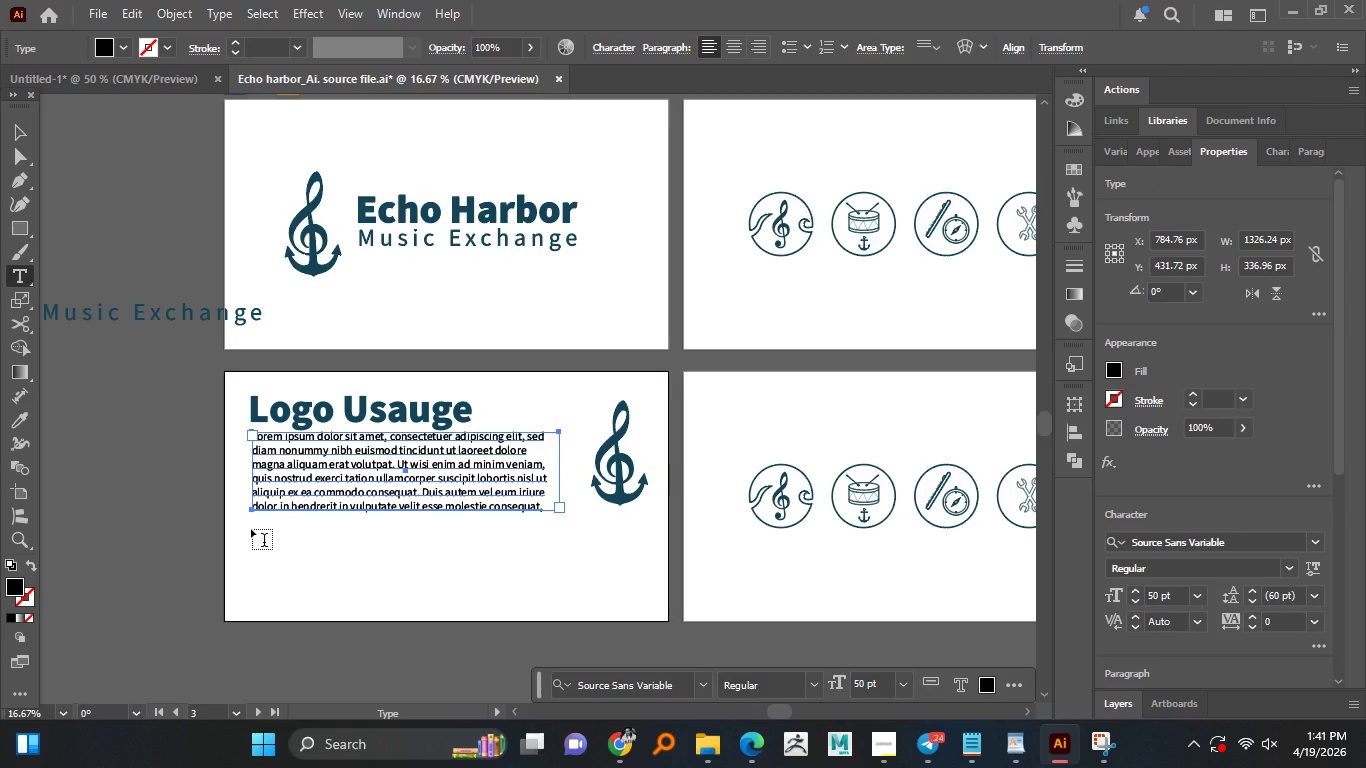 
left_click_drag(start_coordinate=[251, 529], to_coordinate=[539, 563])
 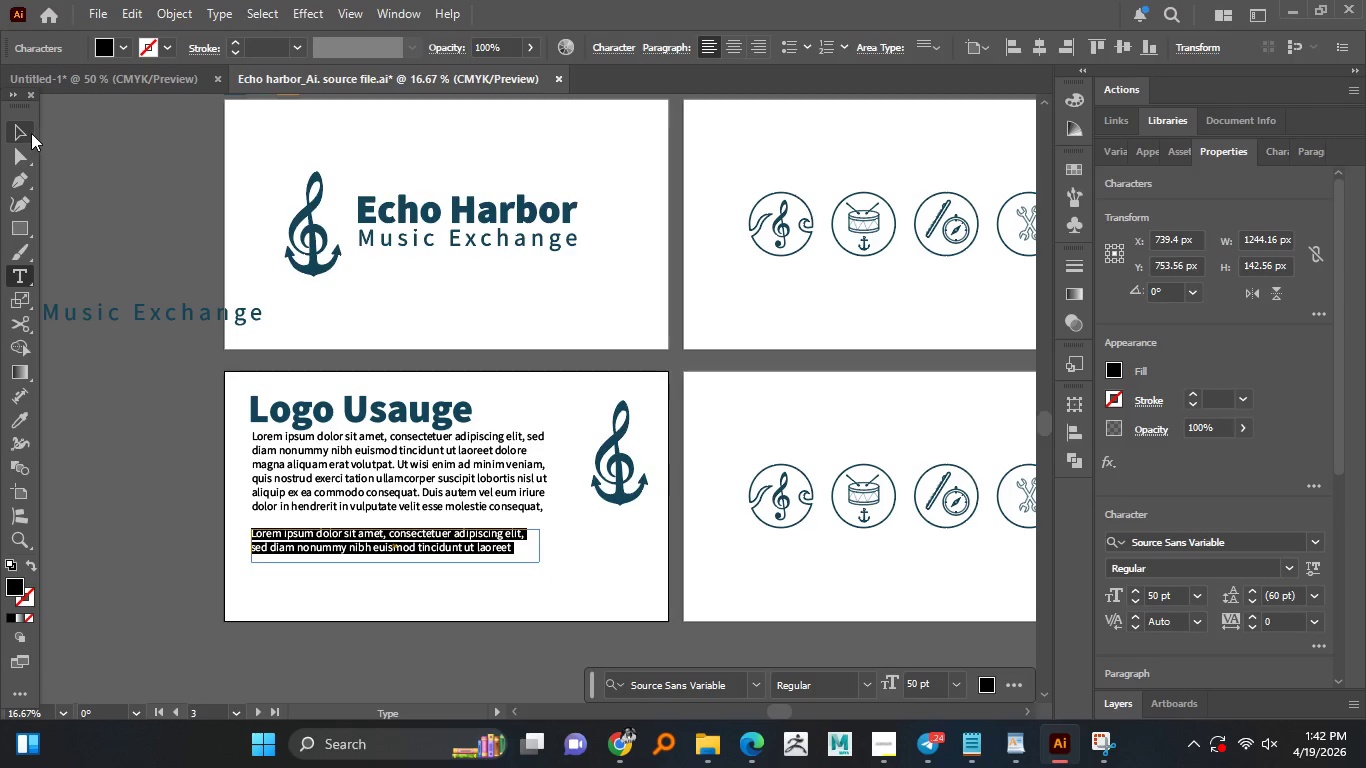 
double_click([46, 257])
 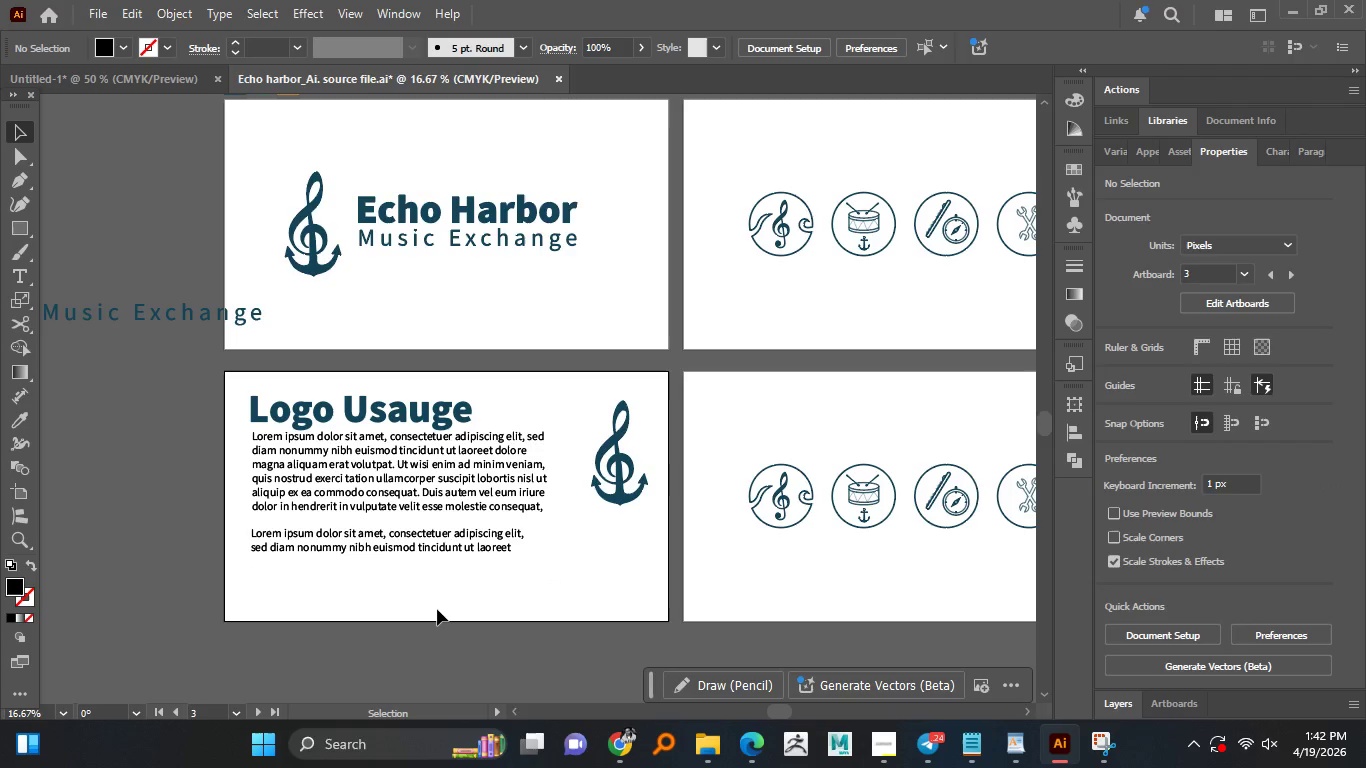 
hold_key(key=AltLeft, duration=1.51)
scroll: coordinate [342, 570], scroll_direction: down, amount: 1.0
 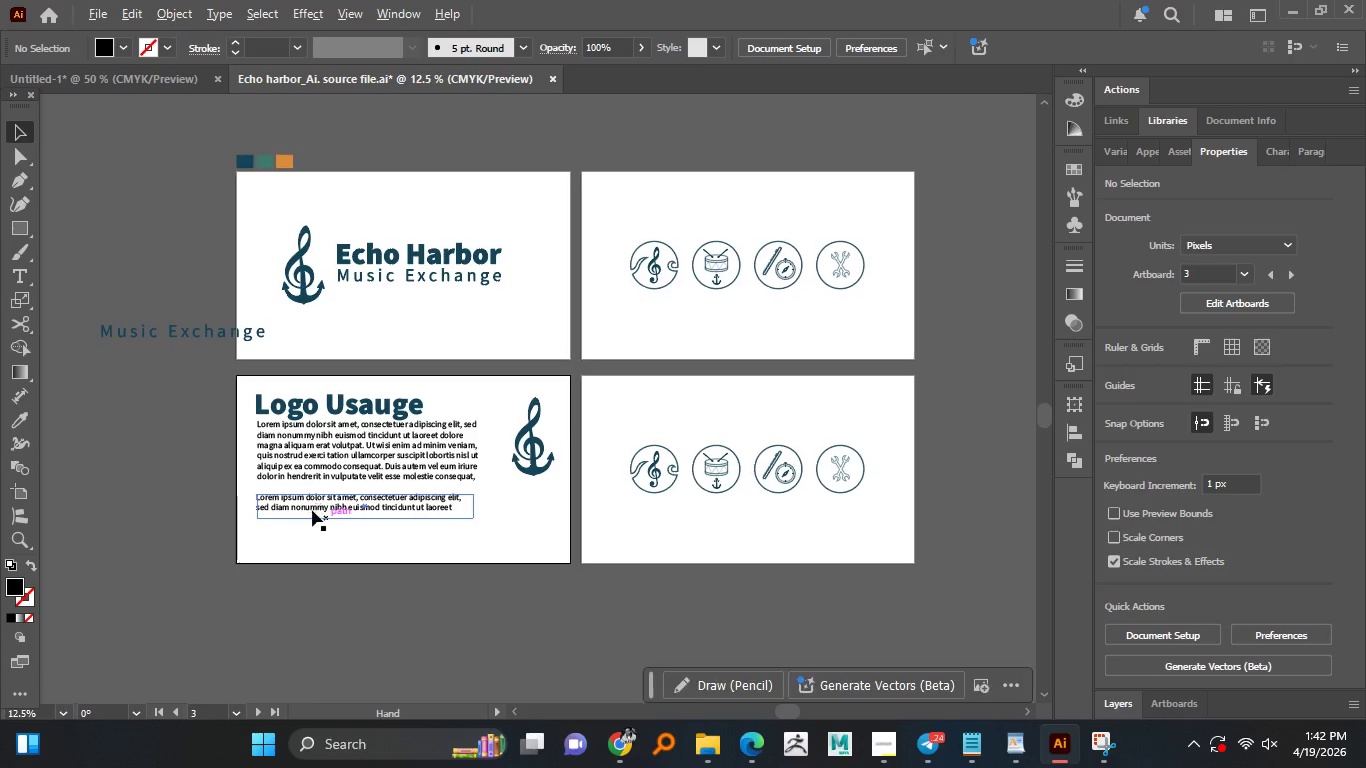 
key(Alt+AltLeft)
 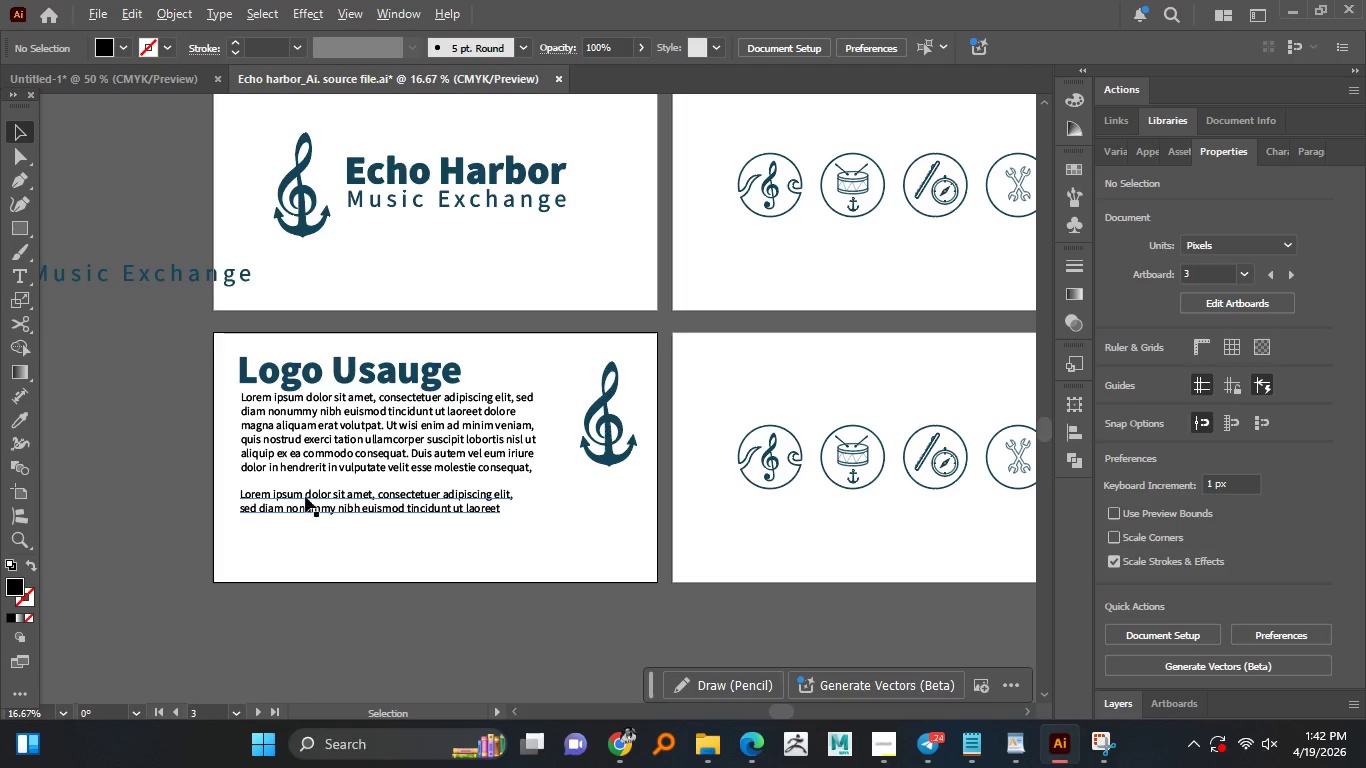 
key(Alt+AltLeft)
 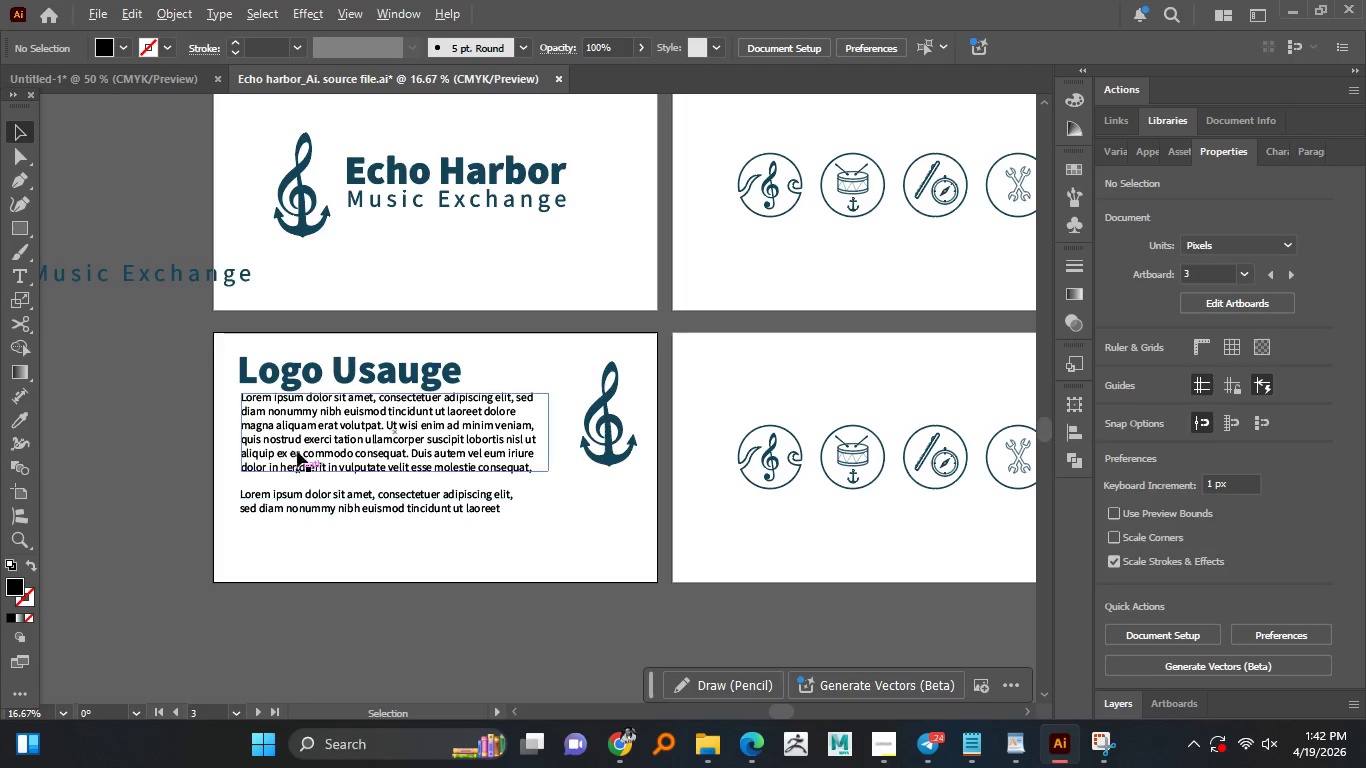 
key(Alt+AltLeft)
 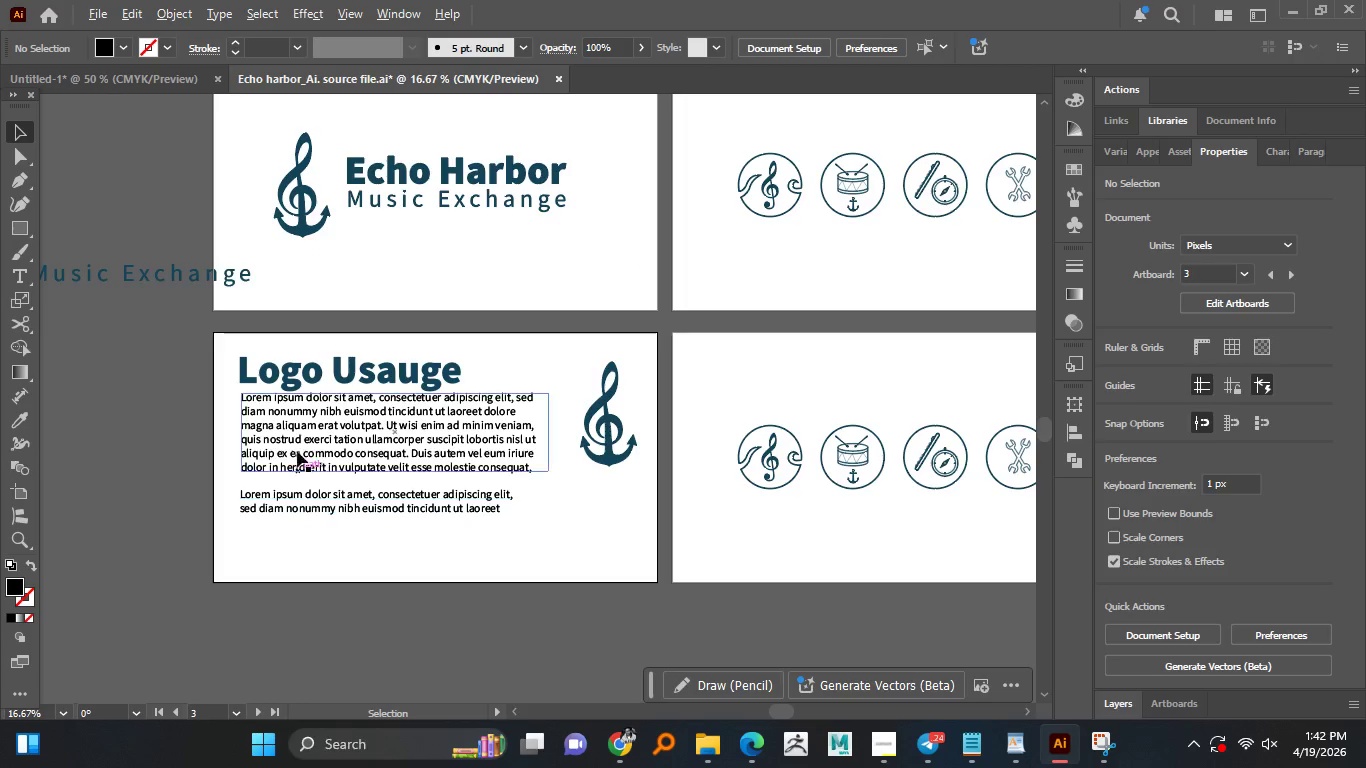 
key(Alt+AltLeft)
 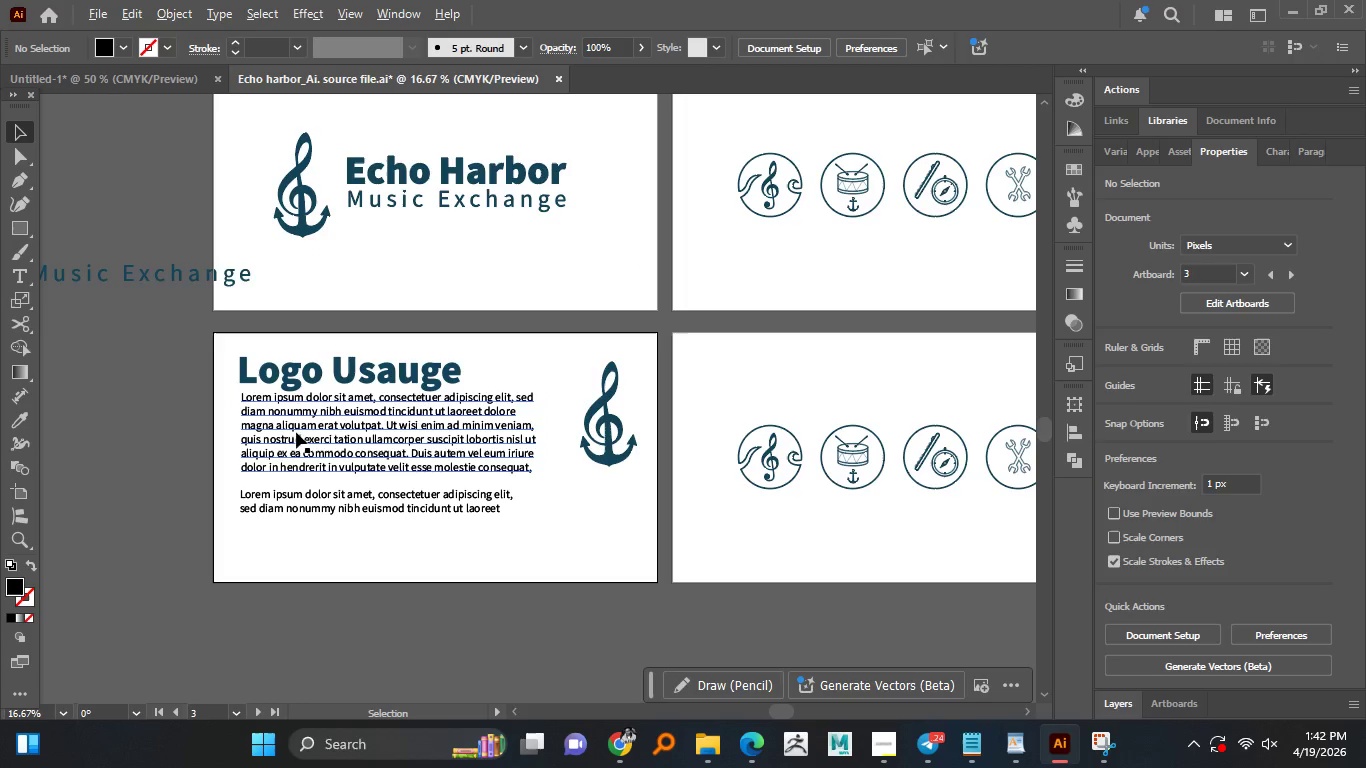 
key(Alt+AltLeft)
 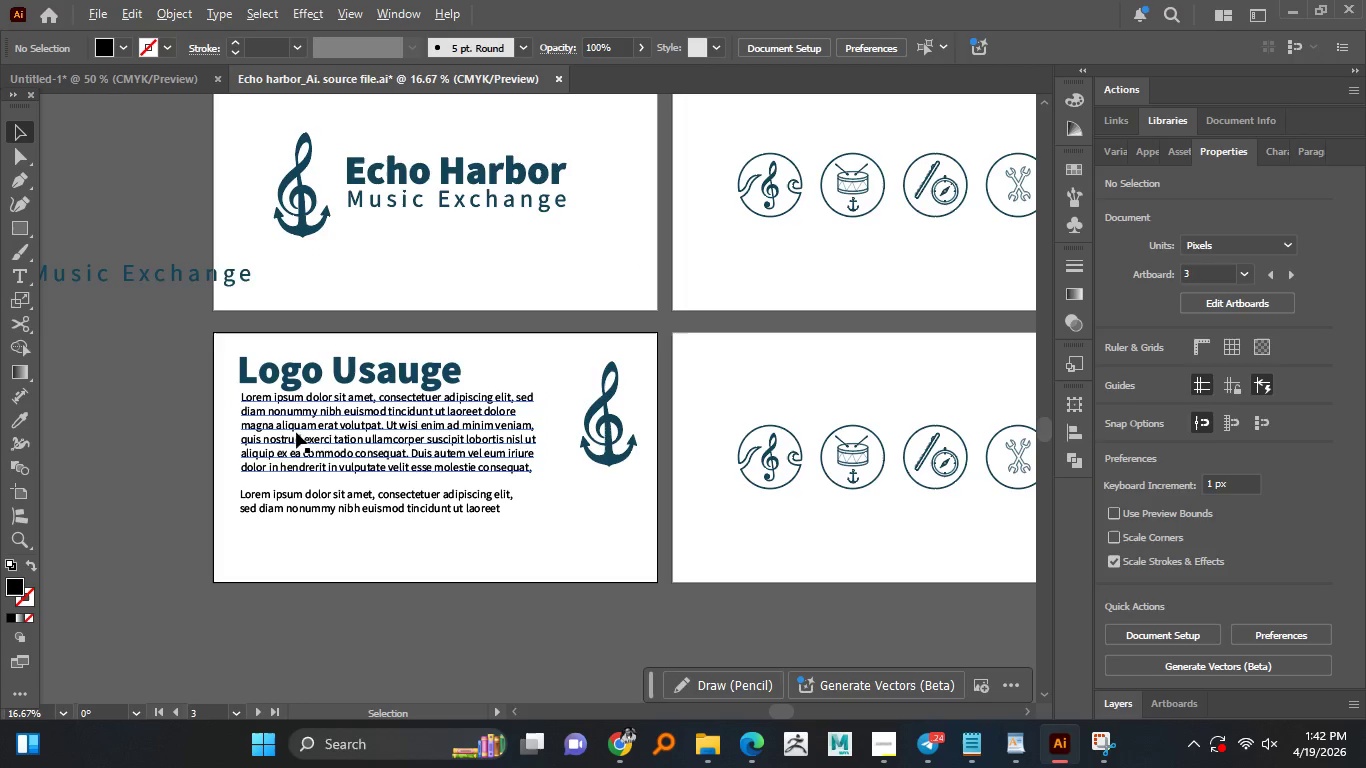 
key(Alt+AltLeft)
 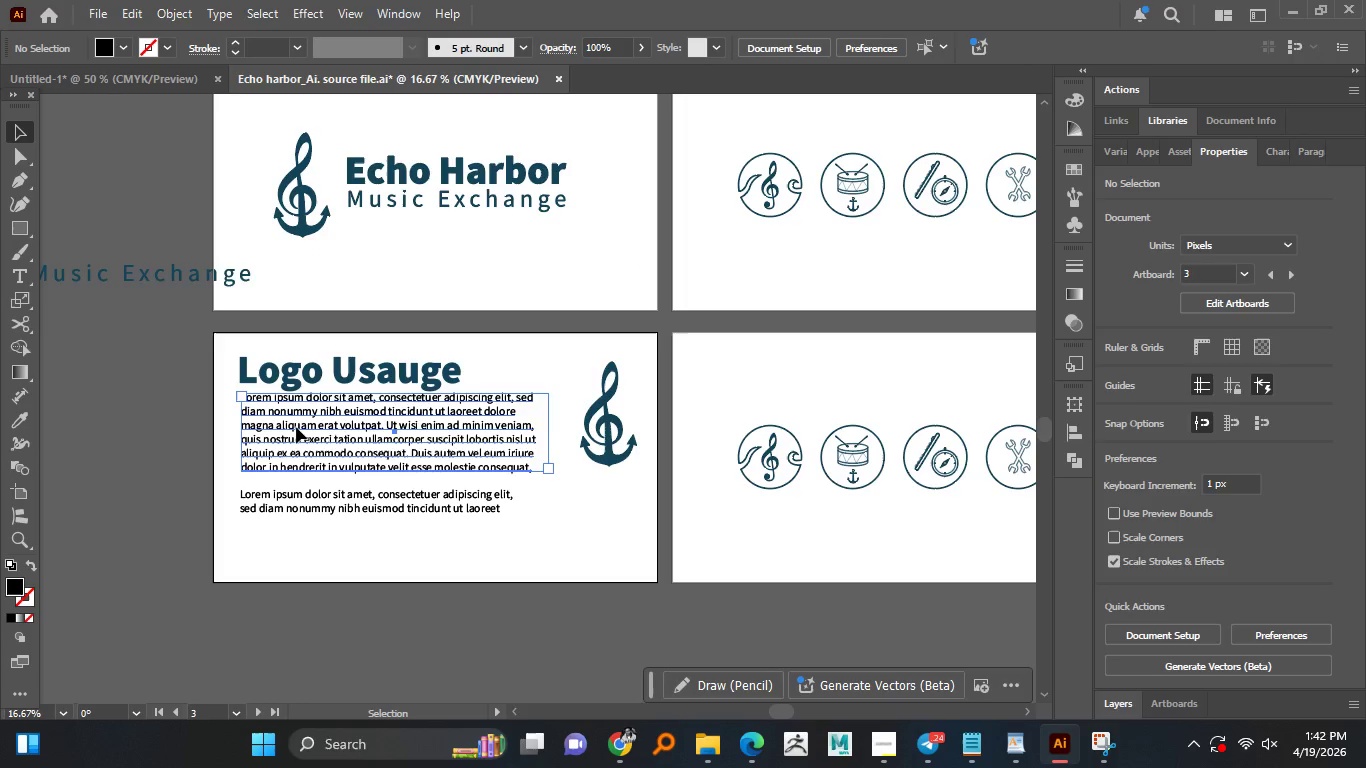 
scroll: coordinate [308, 506], scroll_direction: up, amount: 1.0
 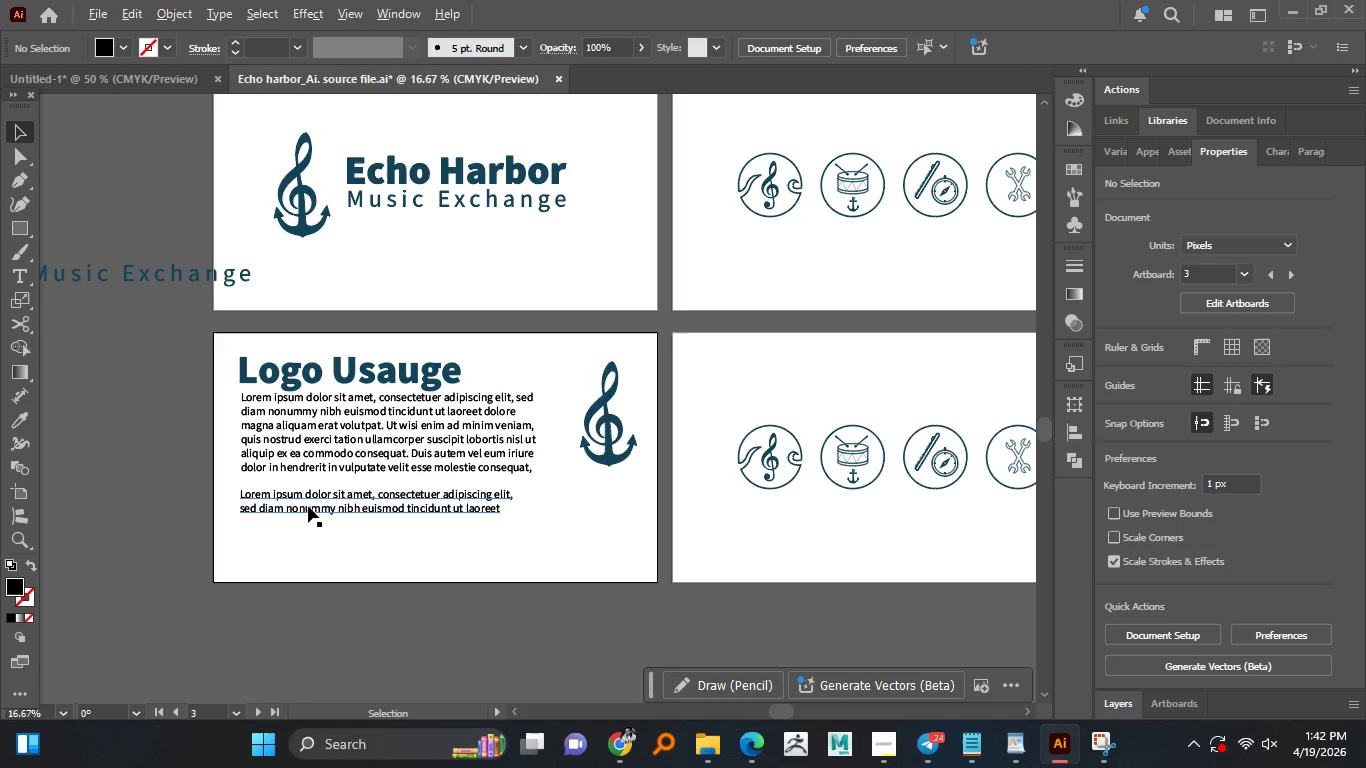 
left_click([296, 427])
 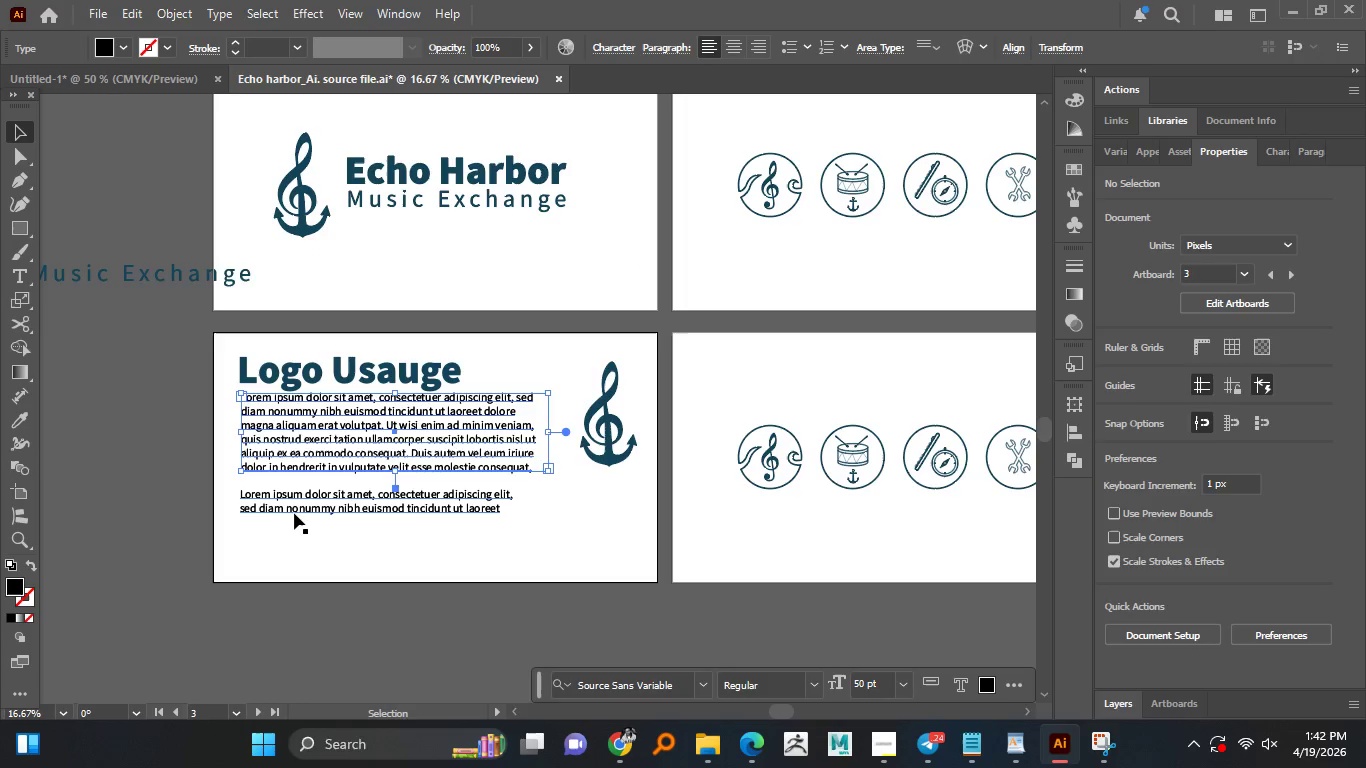 
hold_key(key=ShiftLeft, duration=0.77)
left_click([302, 499])
 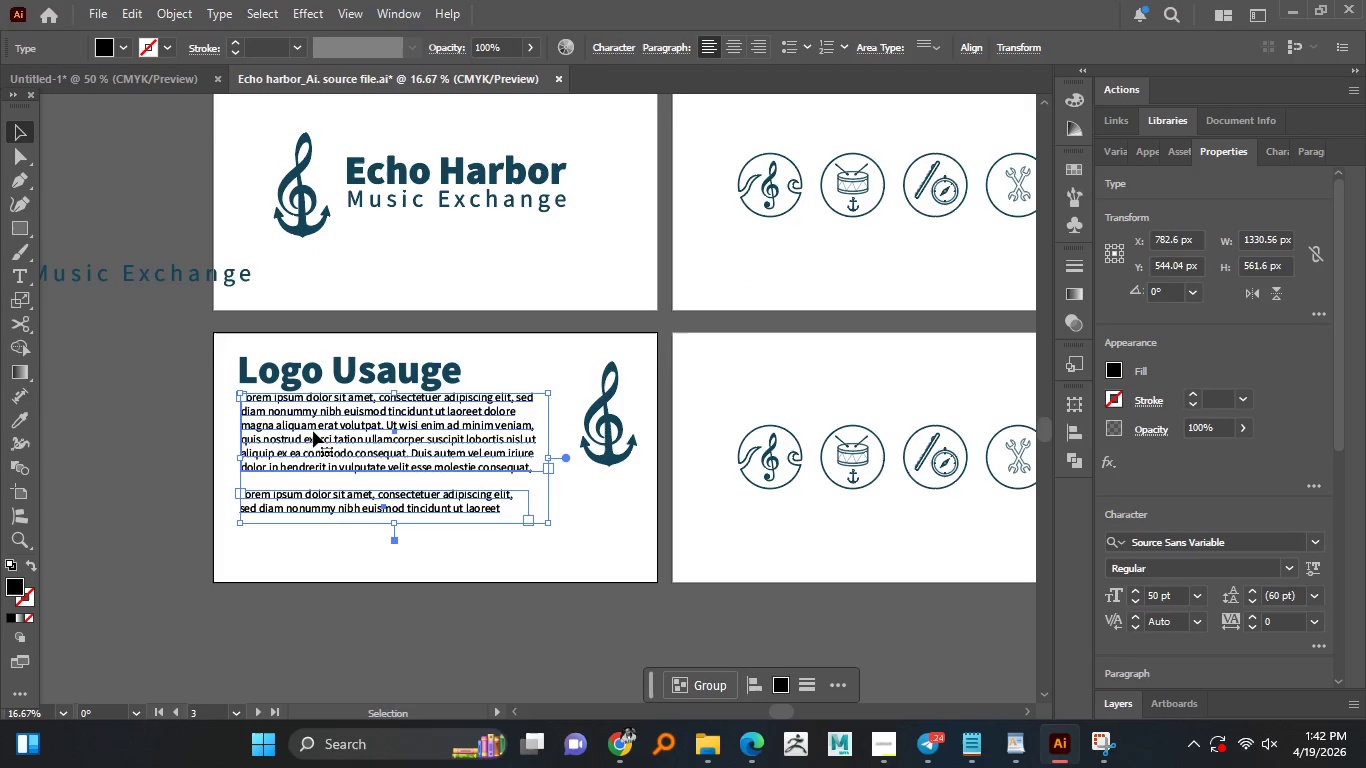 
left_click_drag(start_coordinate=[319, 430], to_coordinate=[318, 436])
 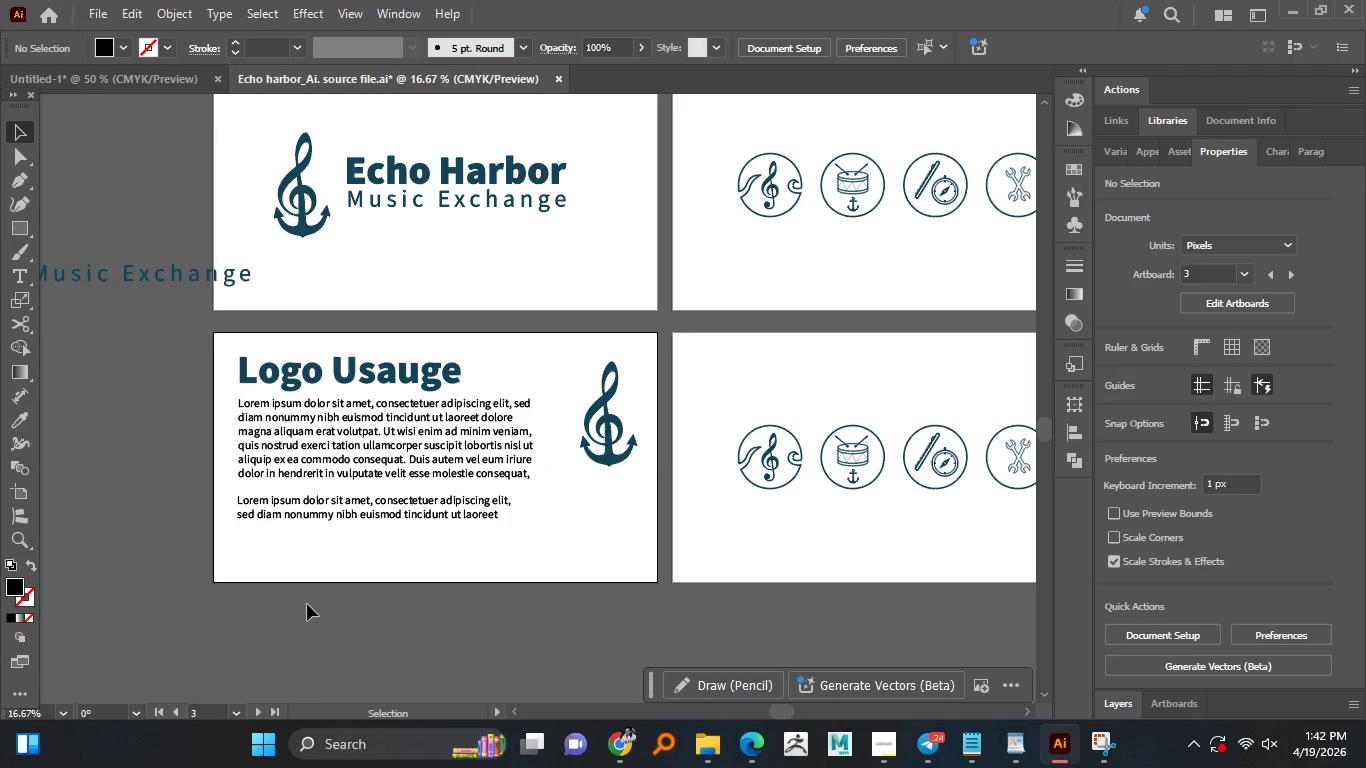 
hold_key(key=AltLeft, duration=1.52)
scroll: coordinate [302, 578], scroll_direction: down, amount: 1.0
 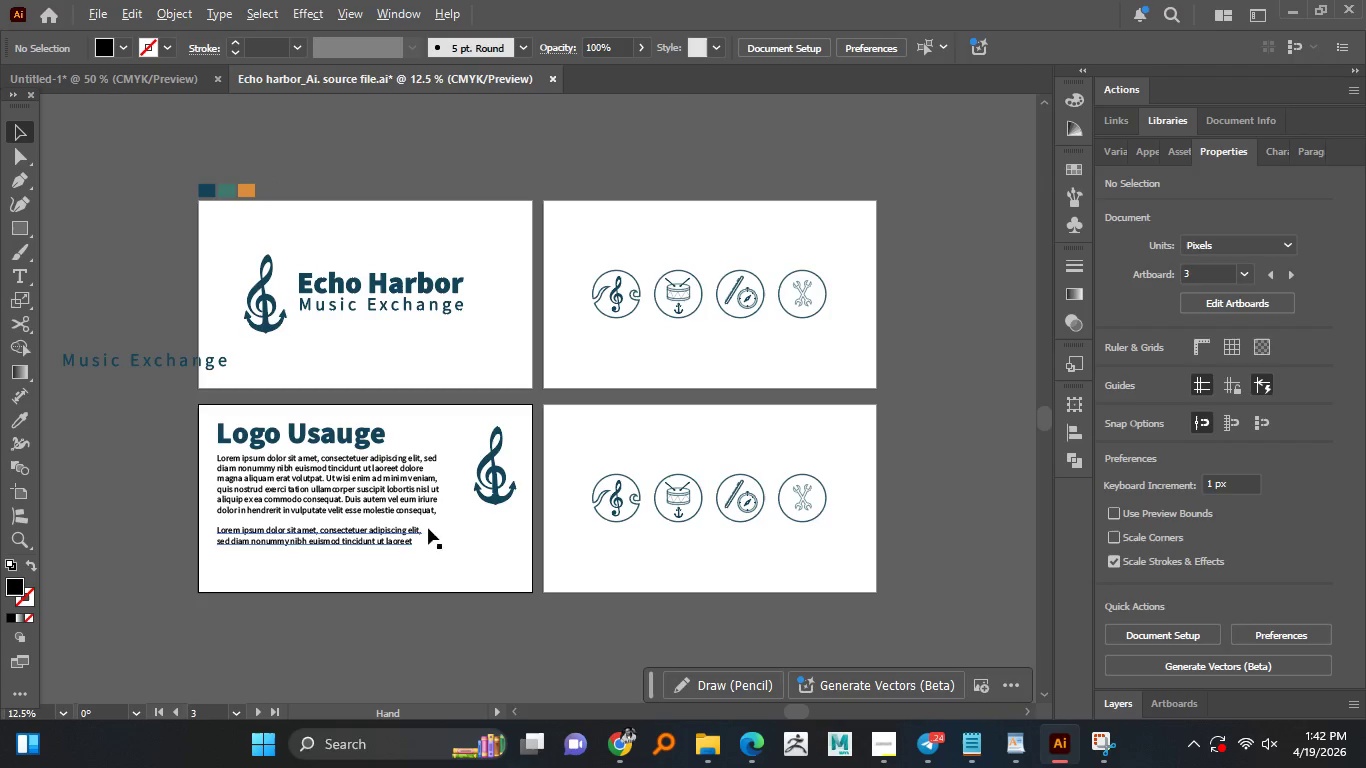 
hold_key(key=AltLeft, duration=1.5)
scroll: coordinate [460, 525], scroll_direction: up, amount: 1.0
 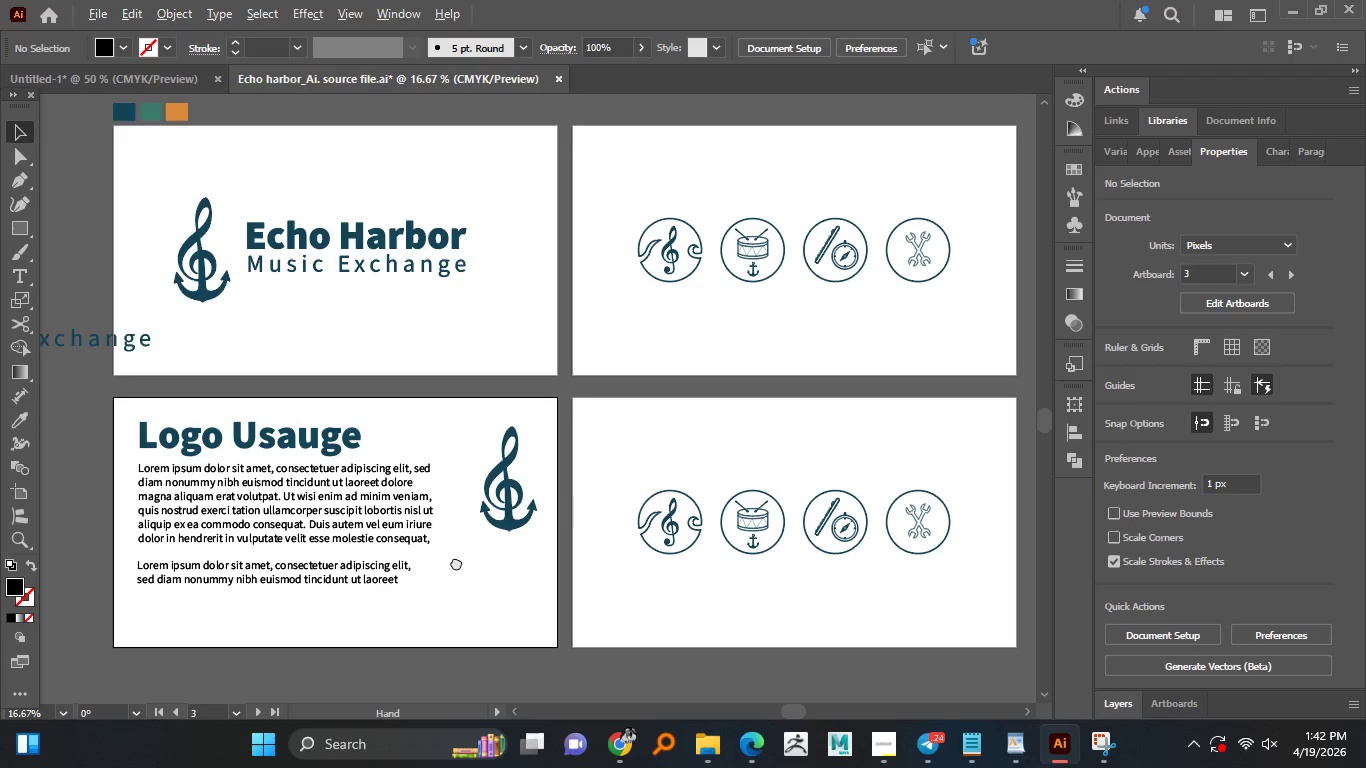 
hold_key(key=AltLeft, duration=0.94)
 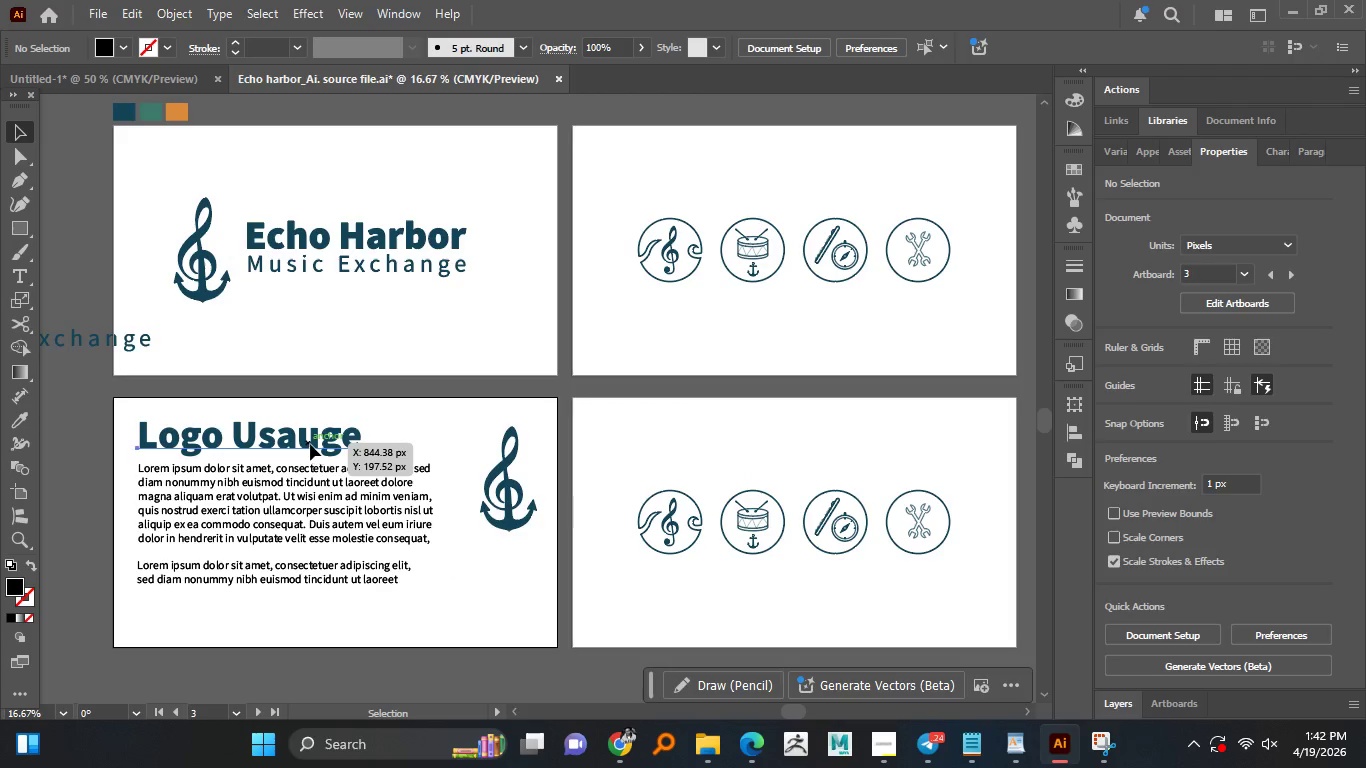 
double_click([310, 444])
 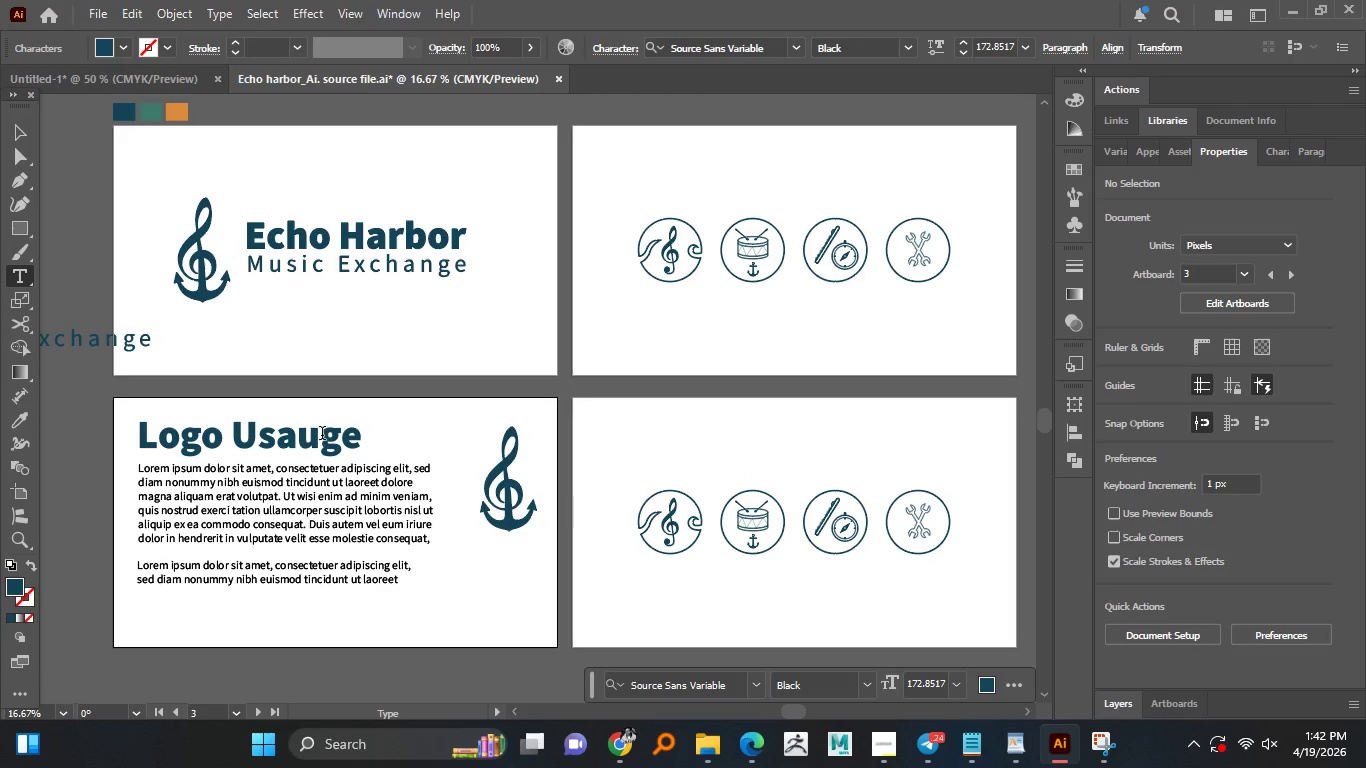 
left_click_drag(start_coordinate=[316, 435], to_coordinate=[288, 439])
 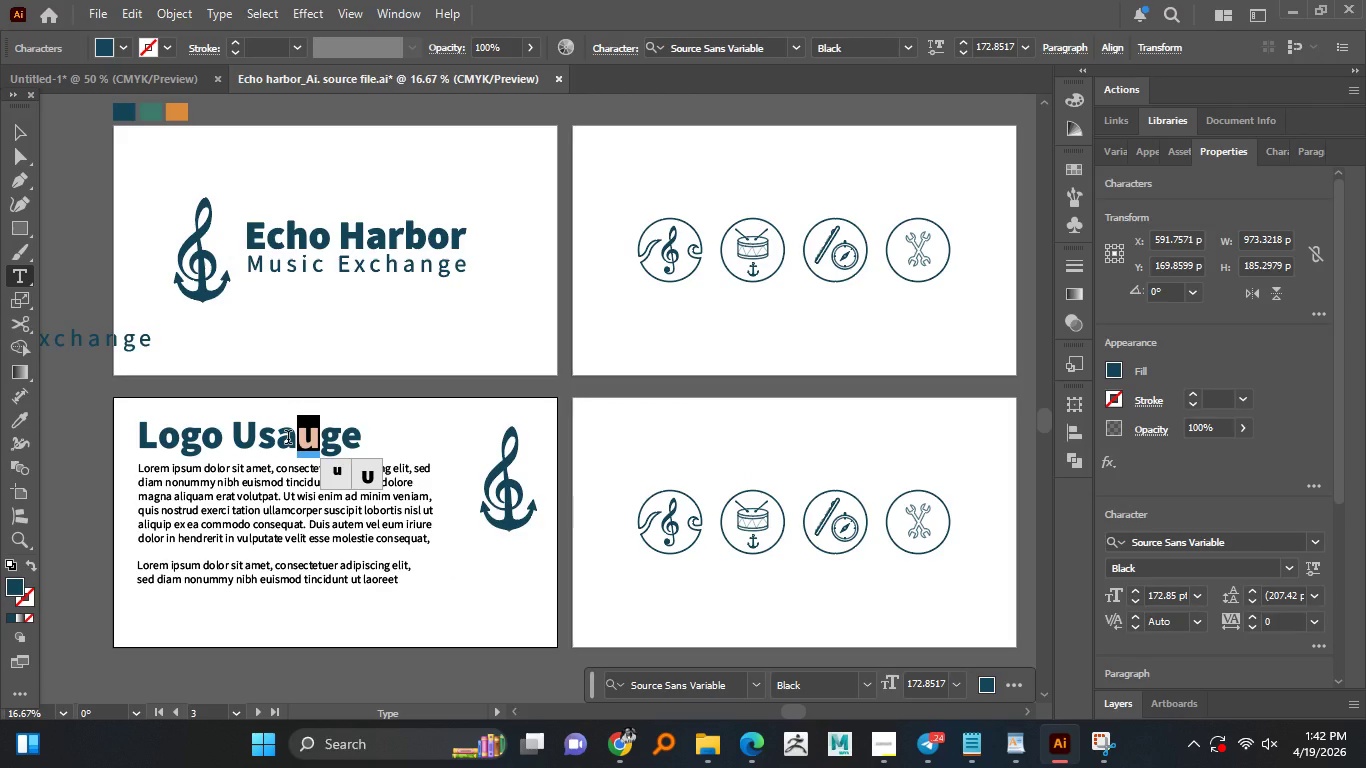 
key(Delete)
 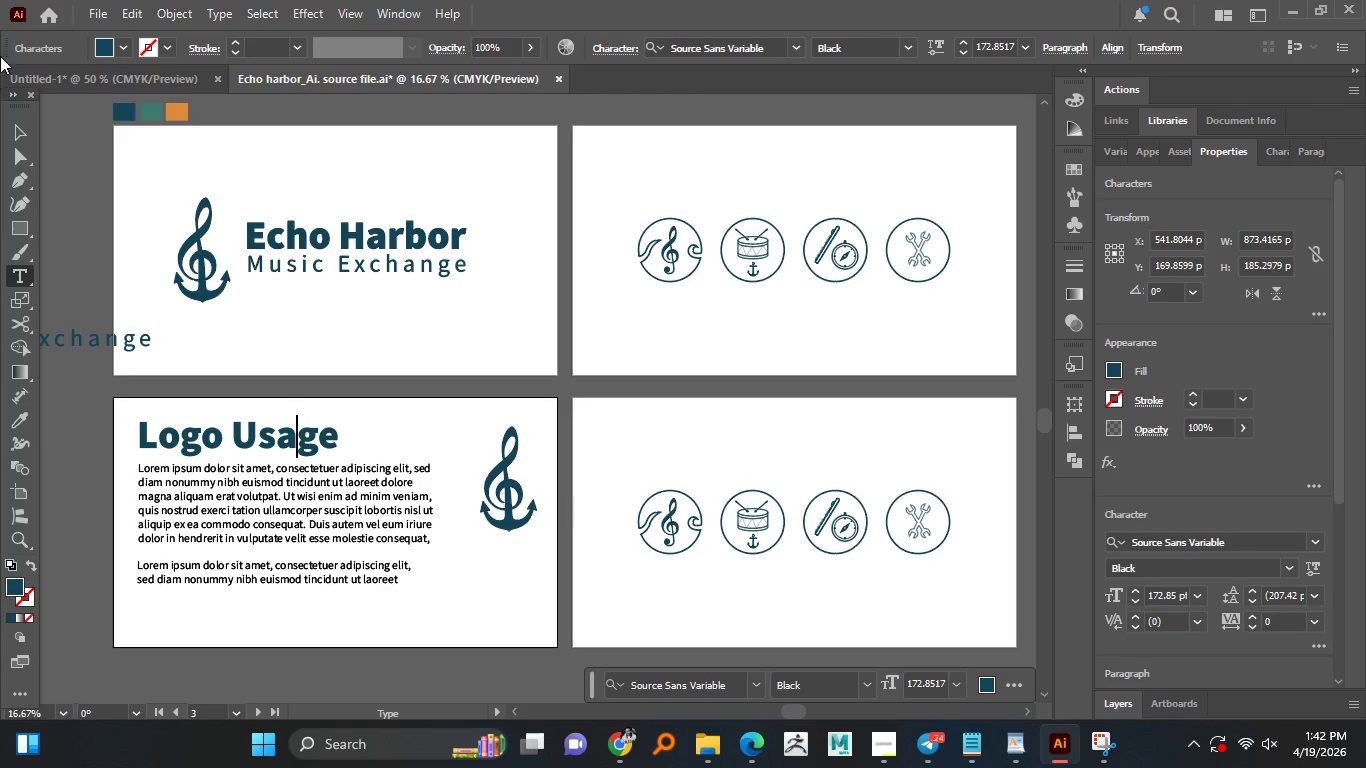 
left_click([29, 137])
 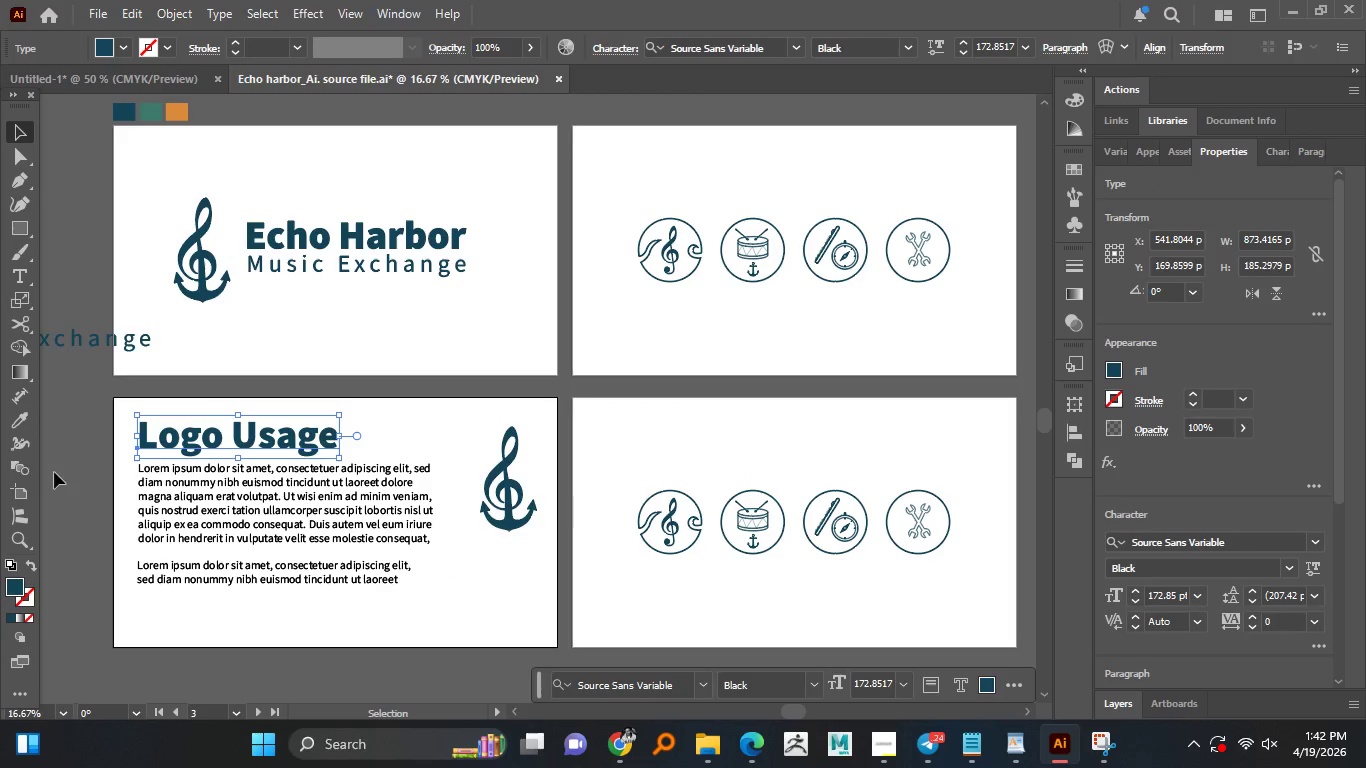 
left_click([54, 478])
 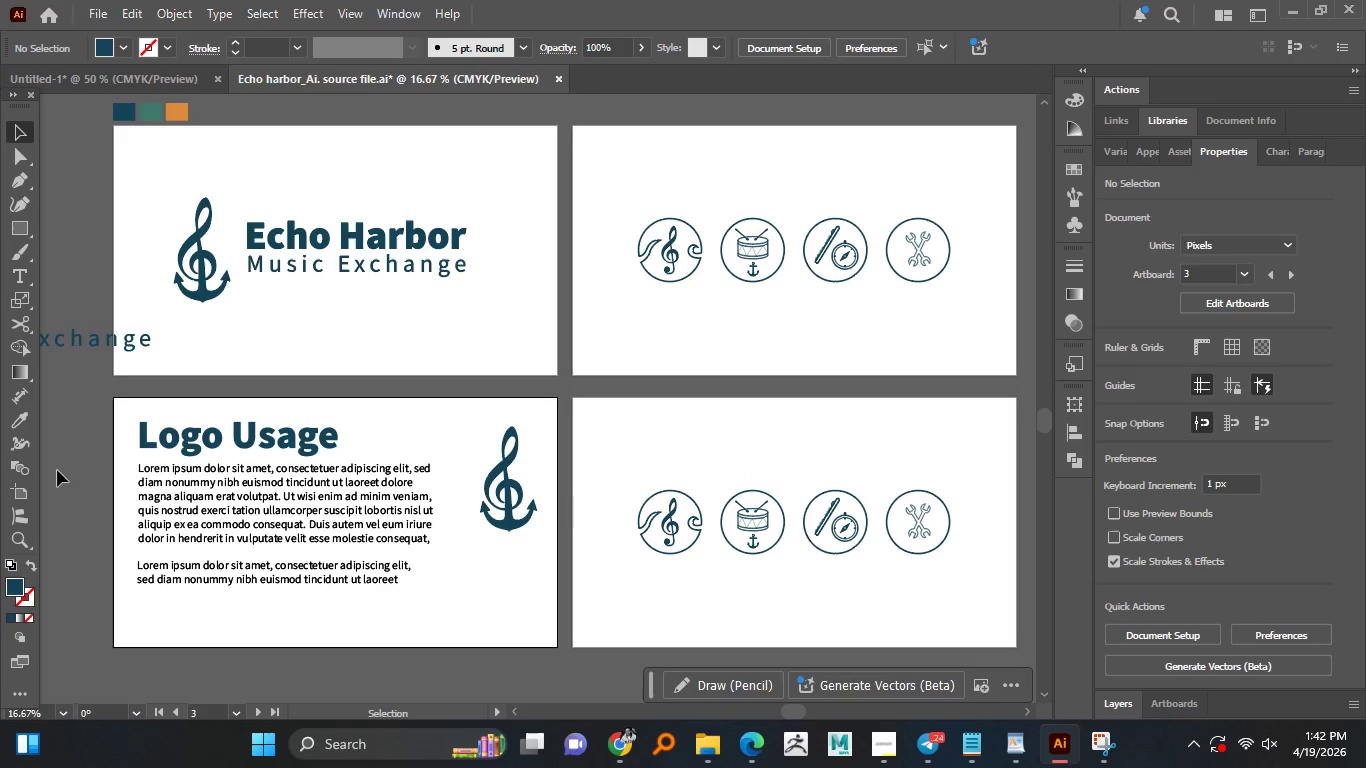 
mouse_move([76, 434])
 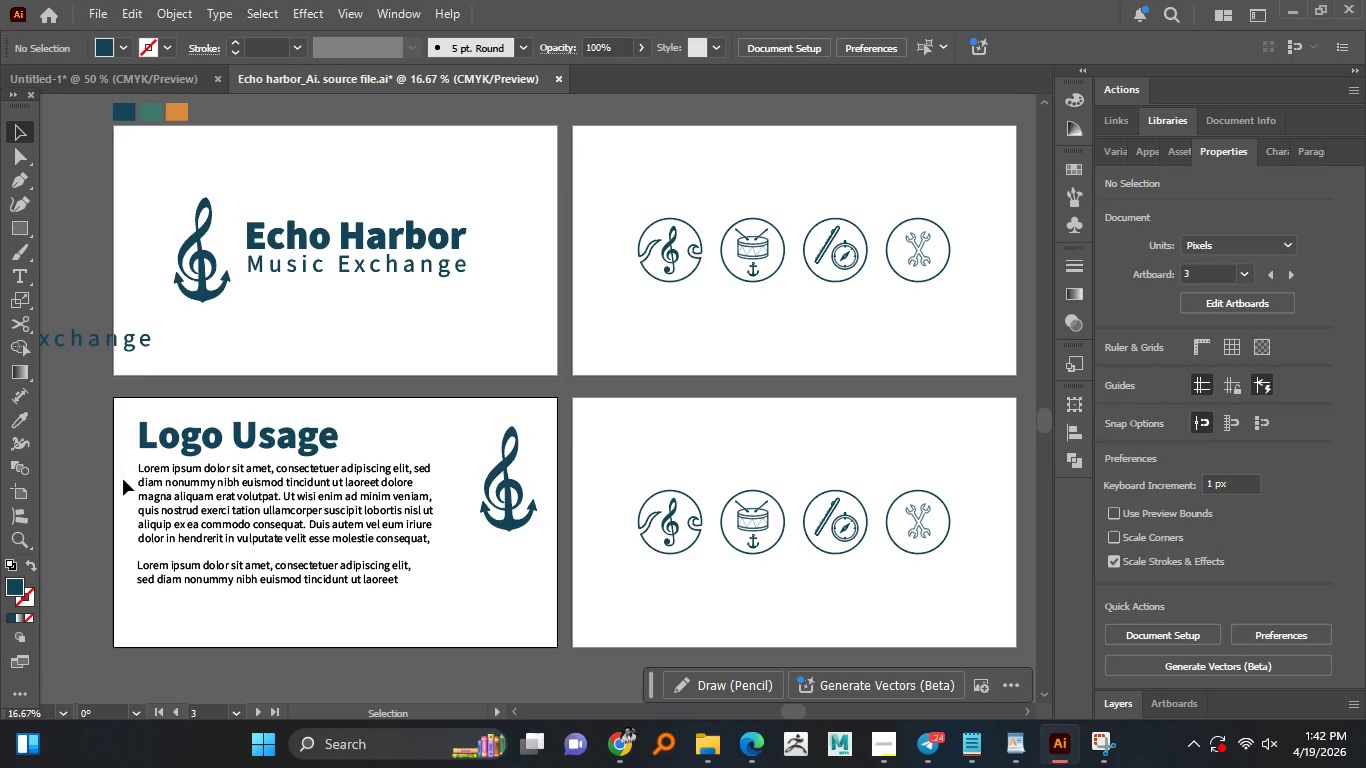 
wait(19.72)
 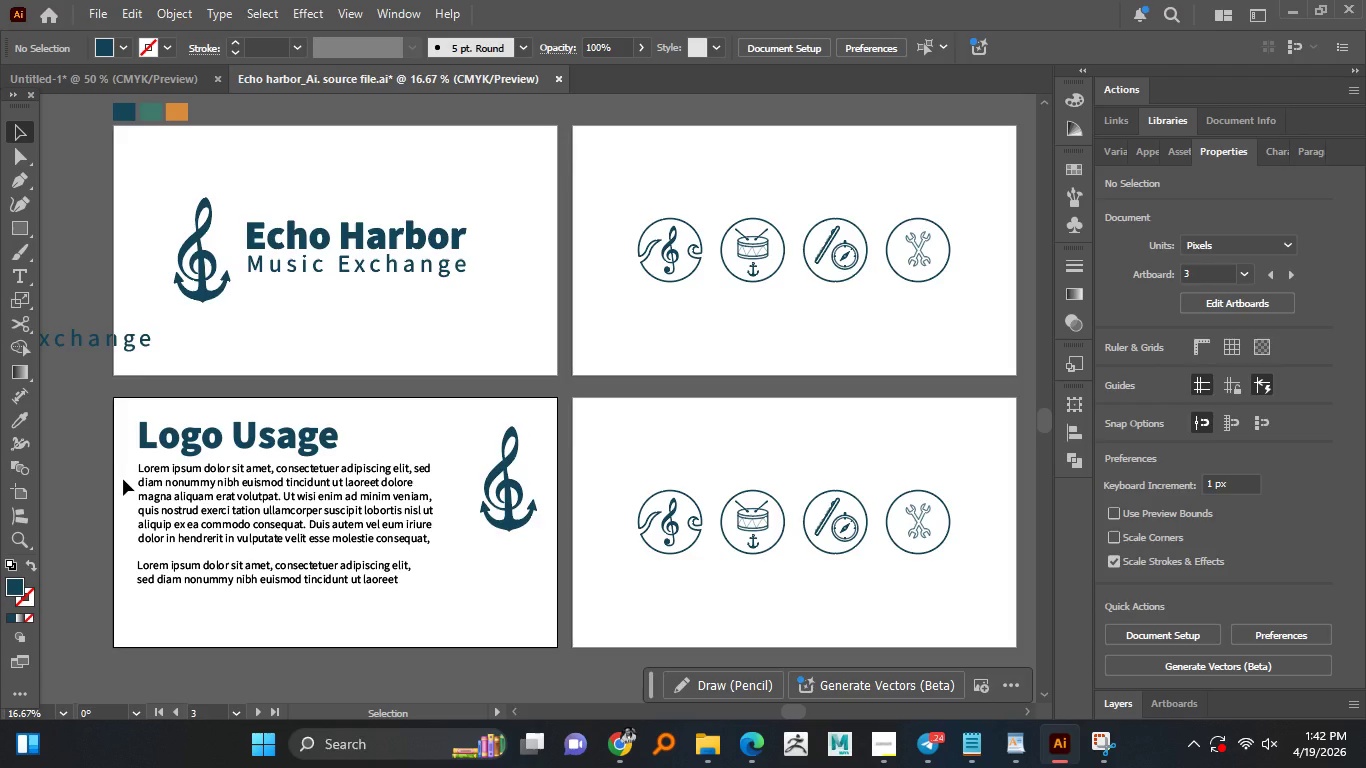 
left_click_drag(start_coordinate=[657, 475], to_coordinate=[951, 581])
 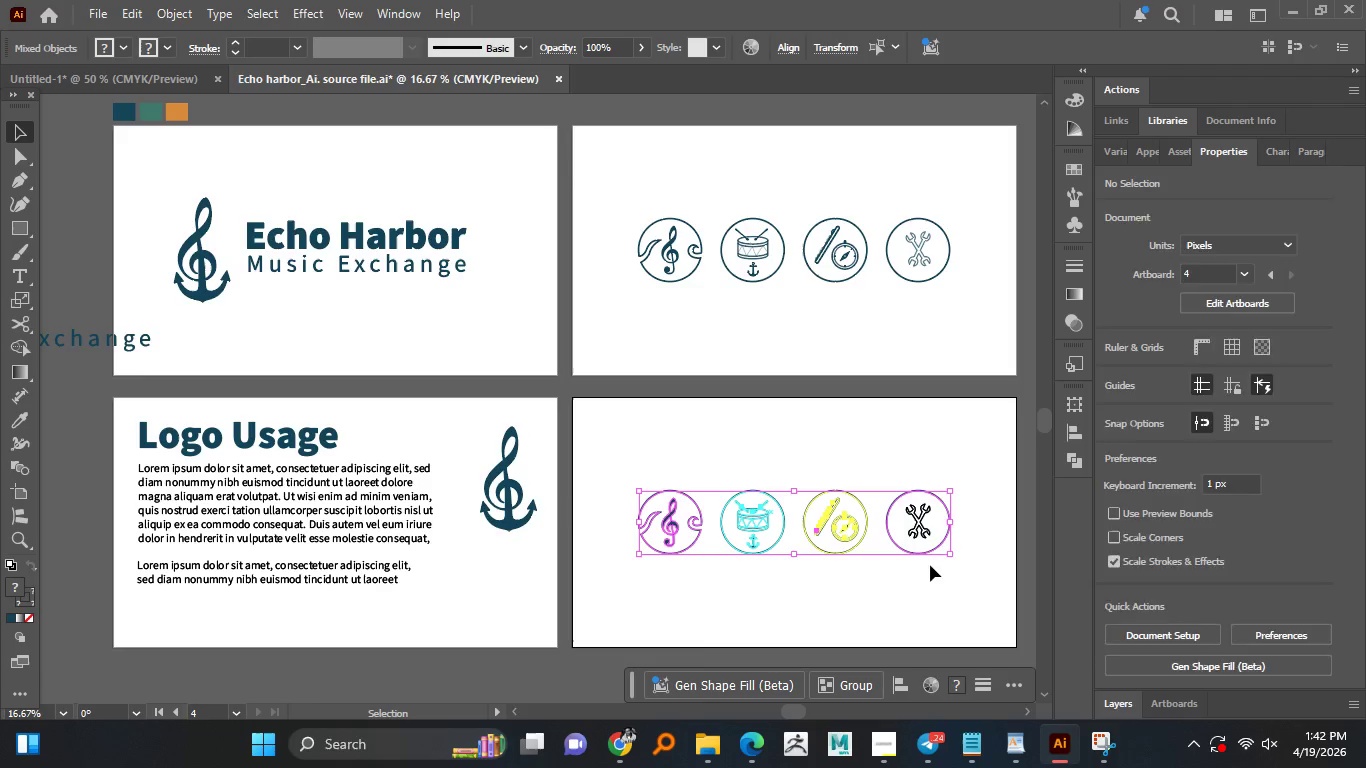 
key(Delete)
 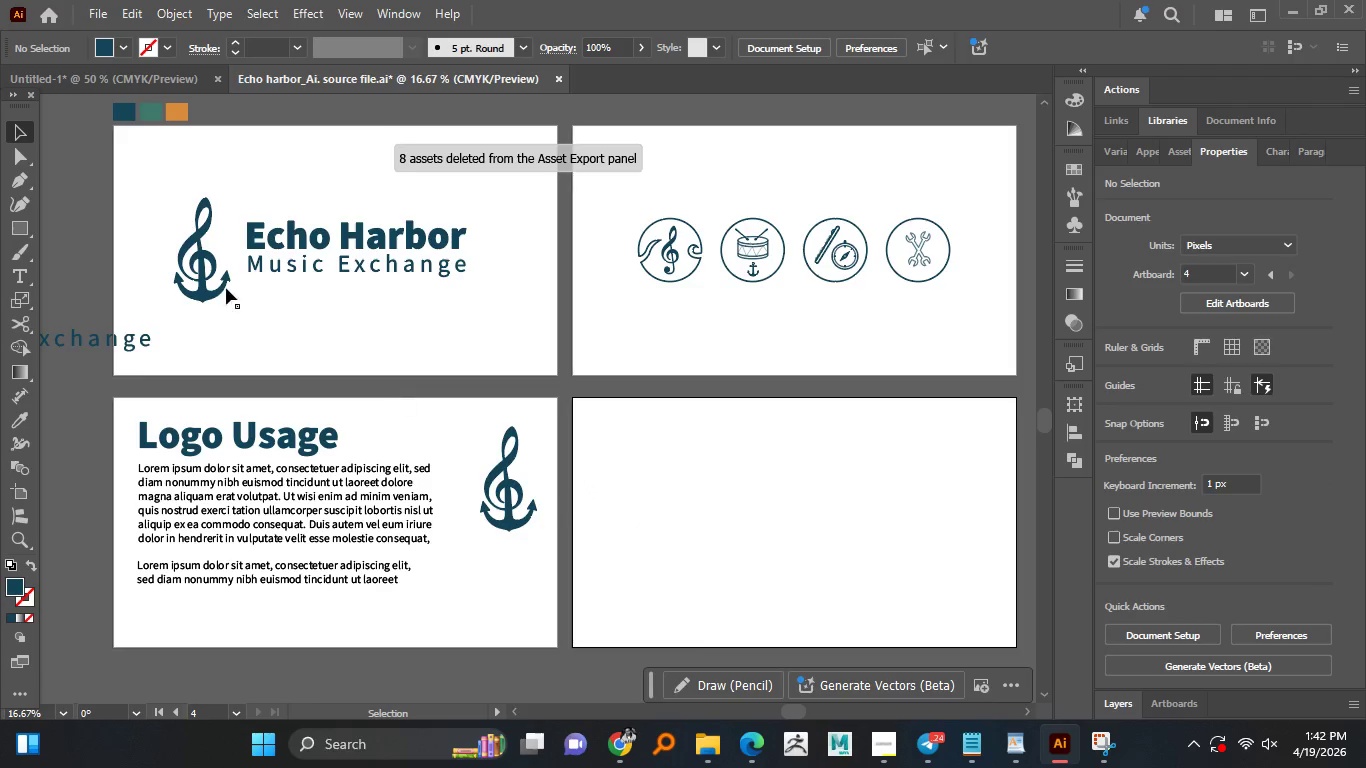 
left_click_drag(start_coordinate=[171, 196], to_coordinate=[315, 271])
 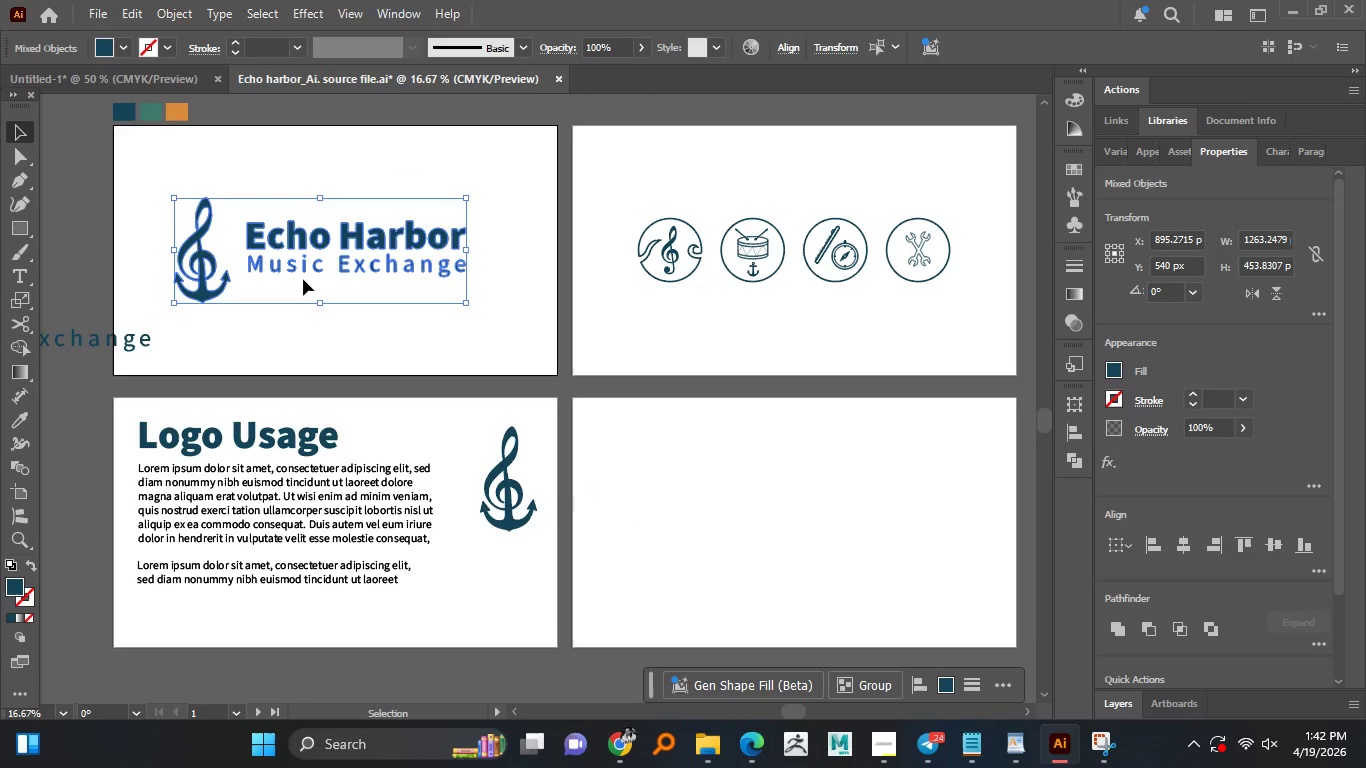 
hold_key(key=AltLeft, duration=4.47)
left_click_drag(start_coordinate=[305, 238], to_coordinate=[753, 464])
 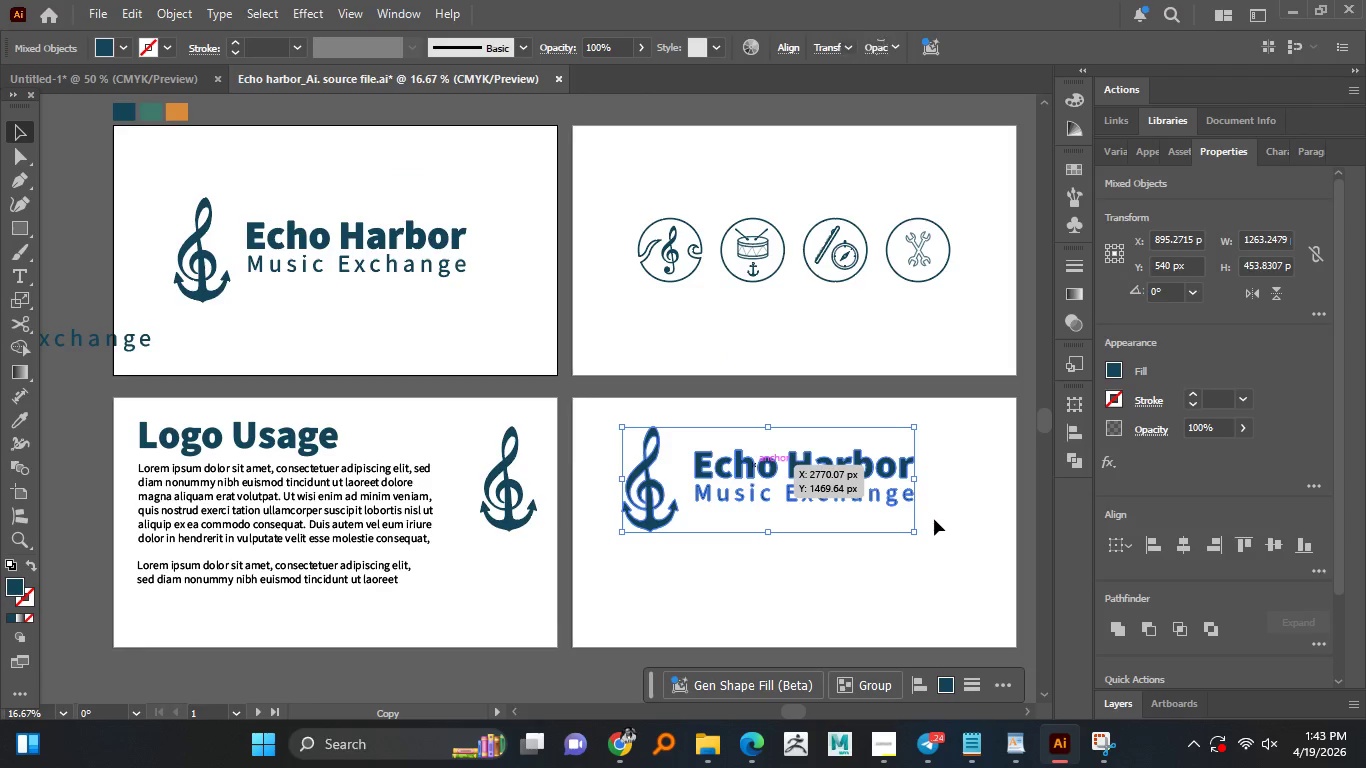 
hold_key(key=A, duration=1.52)
 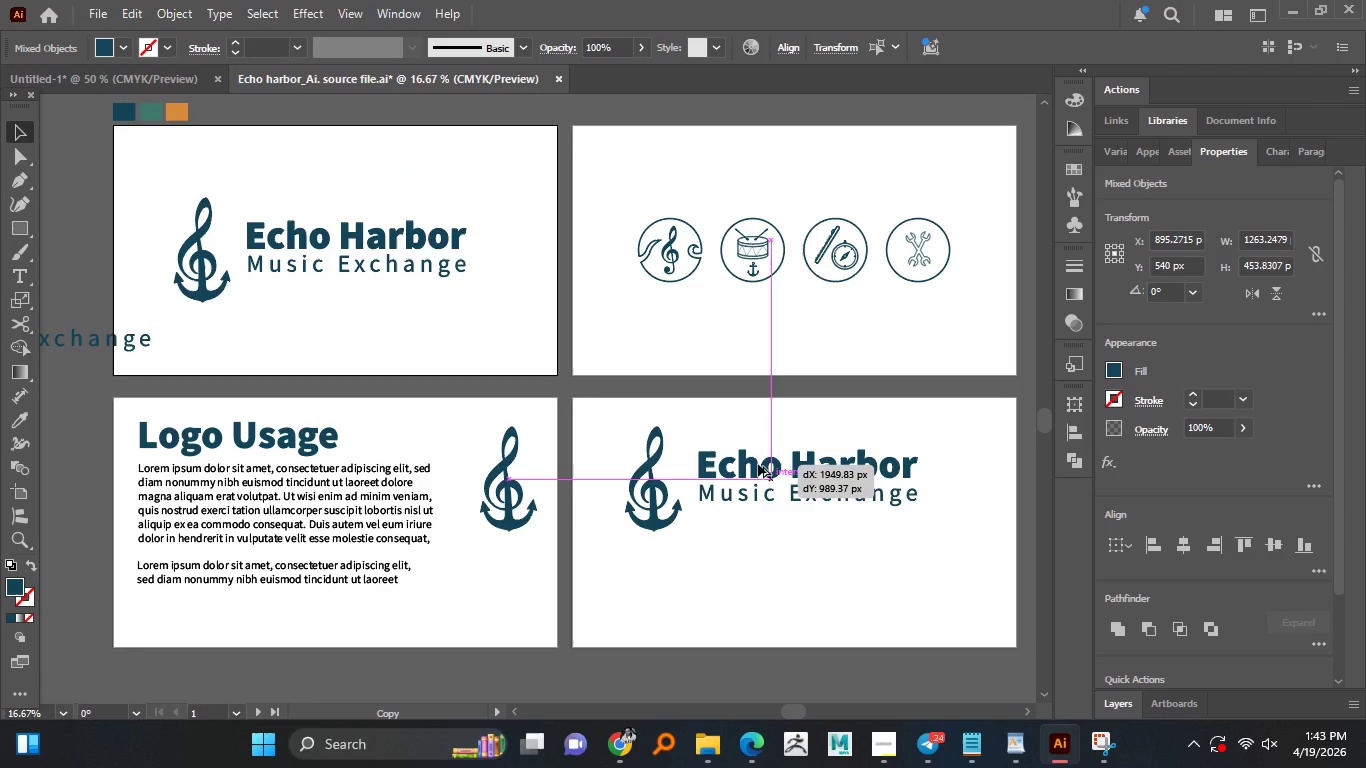 
hold_key(key=A, duration=1.51)
 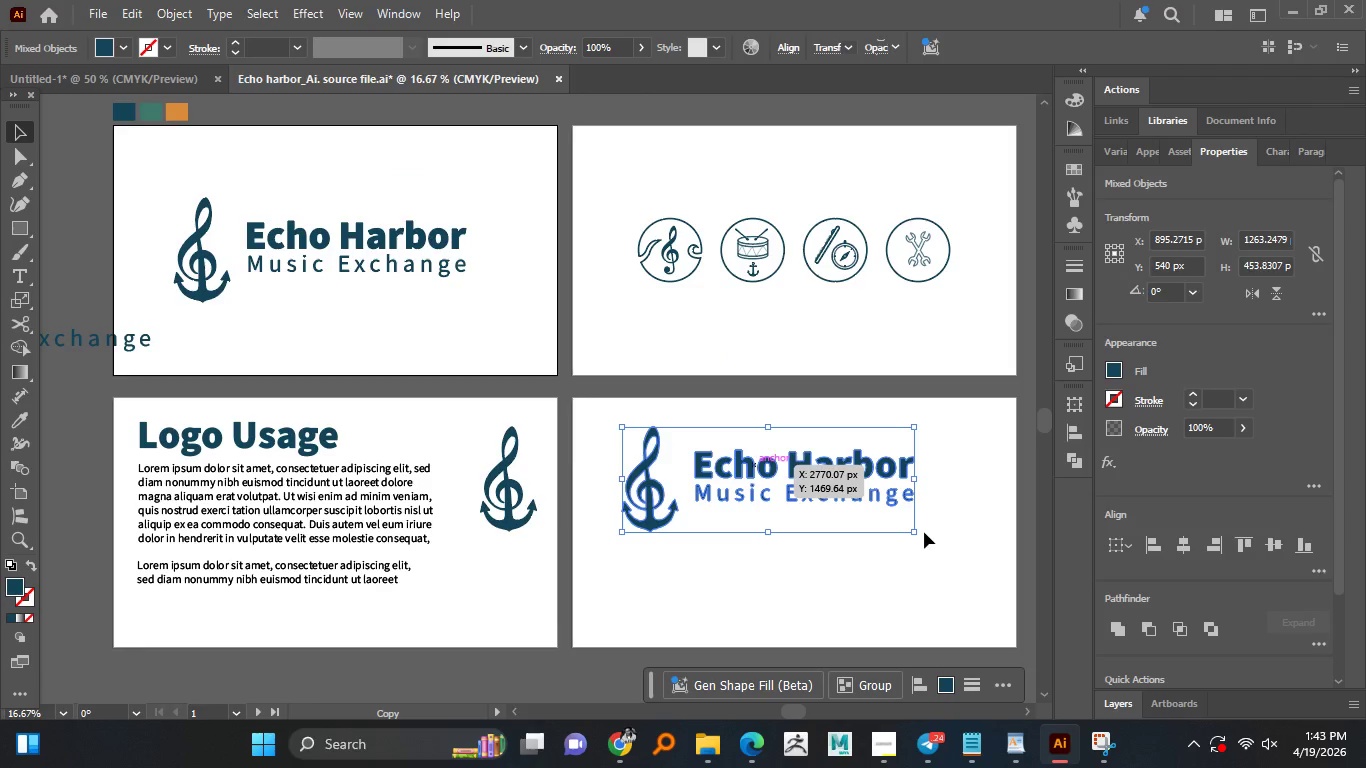 
hold_key(key=A, duration=0.78)
 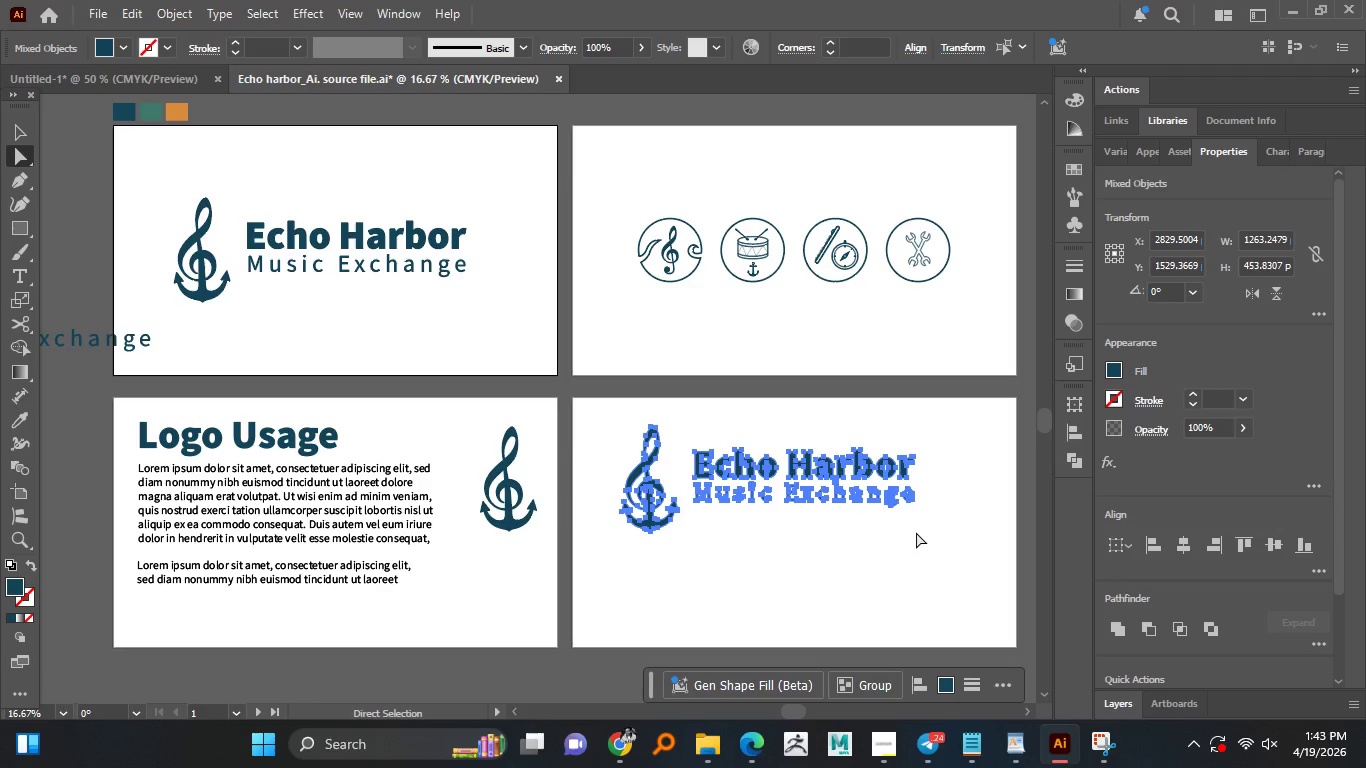 
type(aa)
 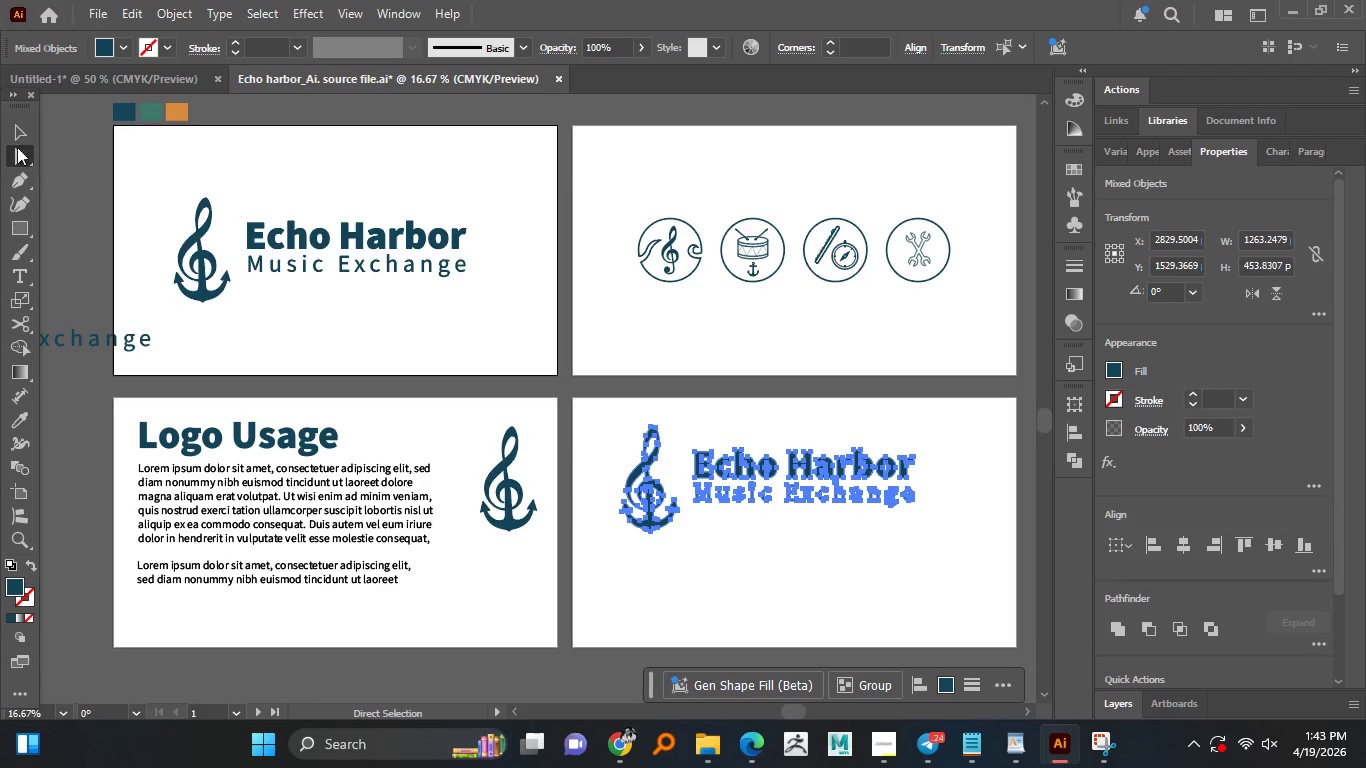 
left_click([9, 131])
 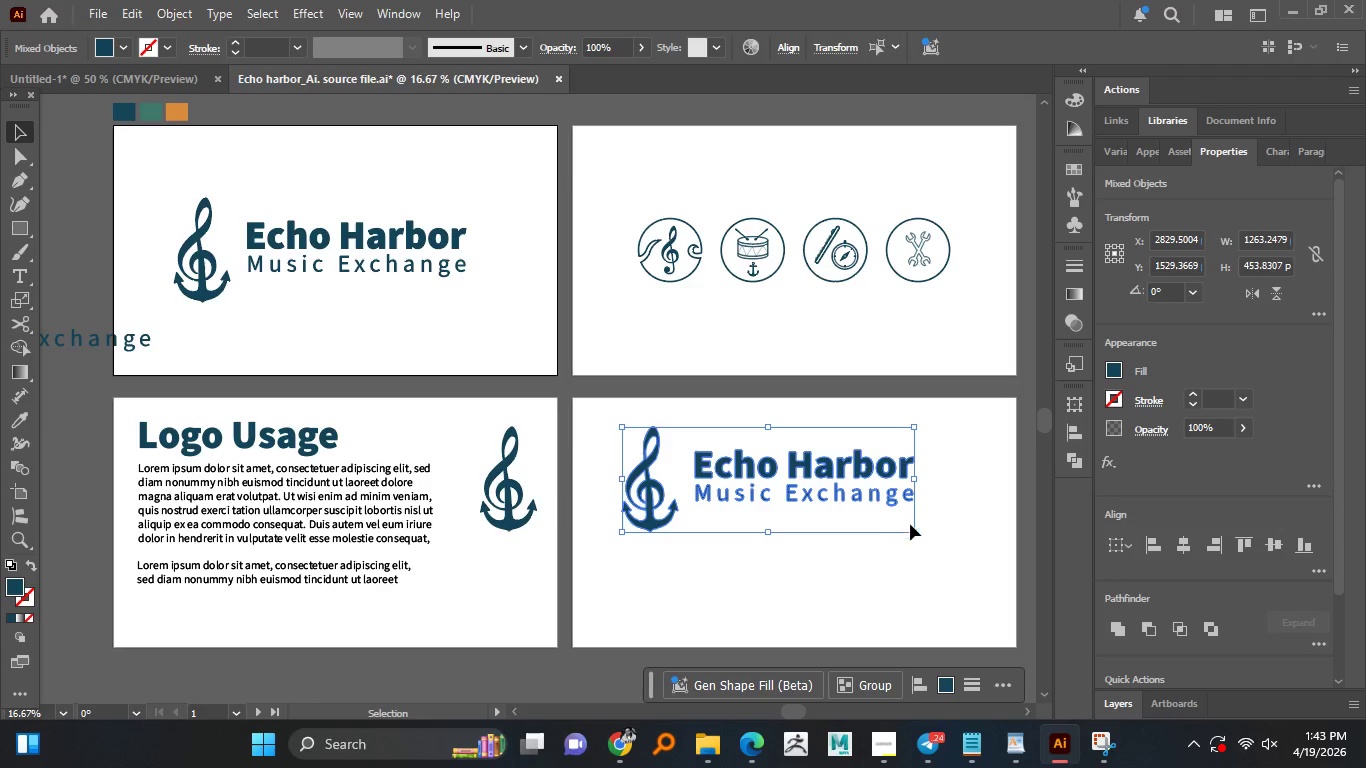 
left_click_drag(start_coordinate=[915, 533], to_coordinate=[761, 469])
 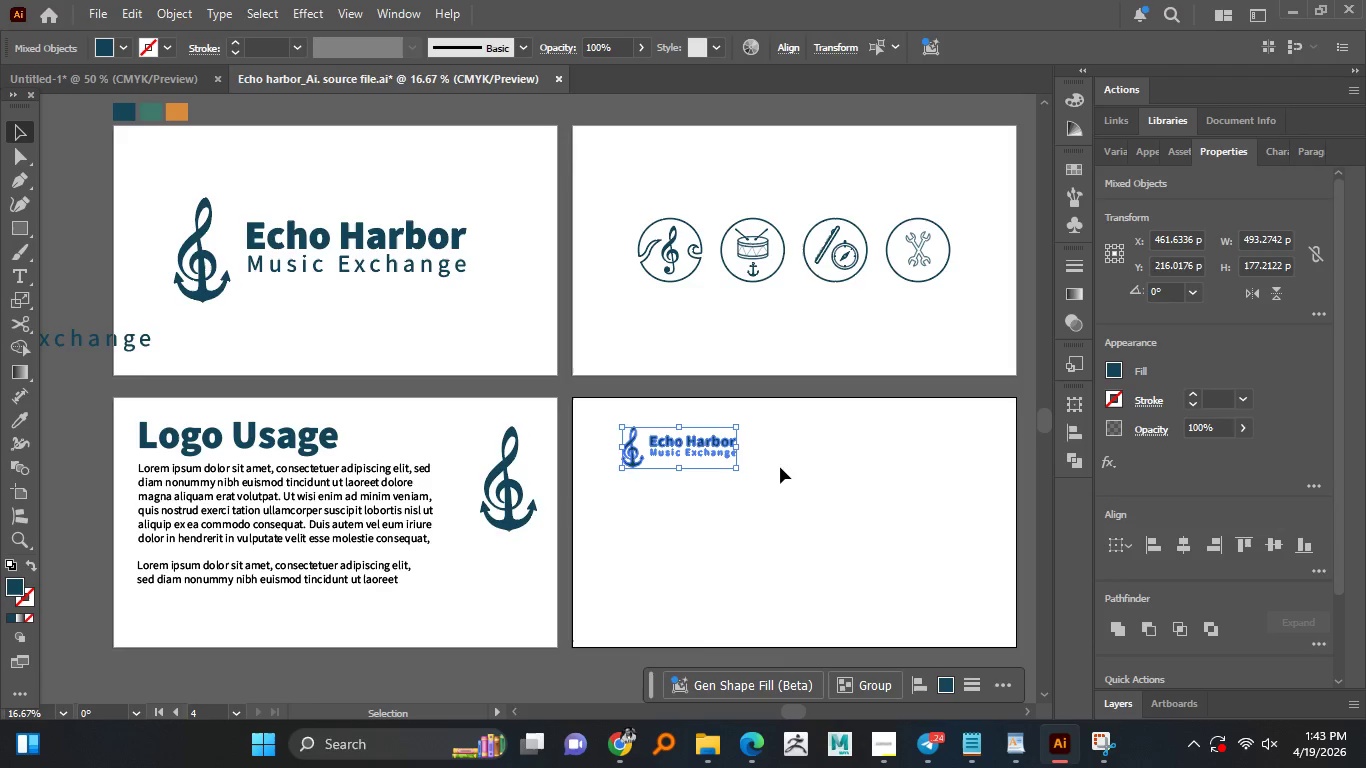 
hold_key(key=ShiftLeft, duration=1.5)
 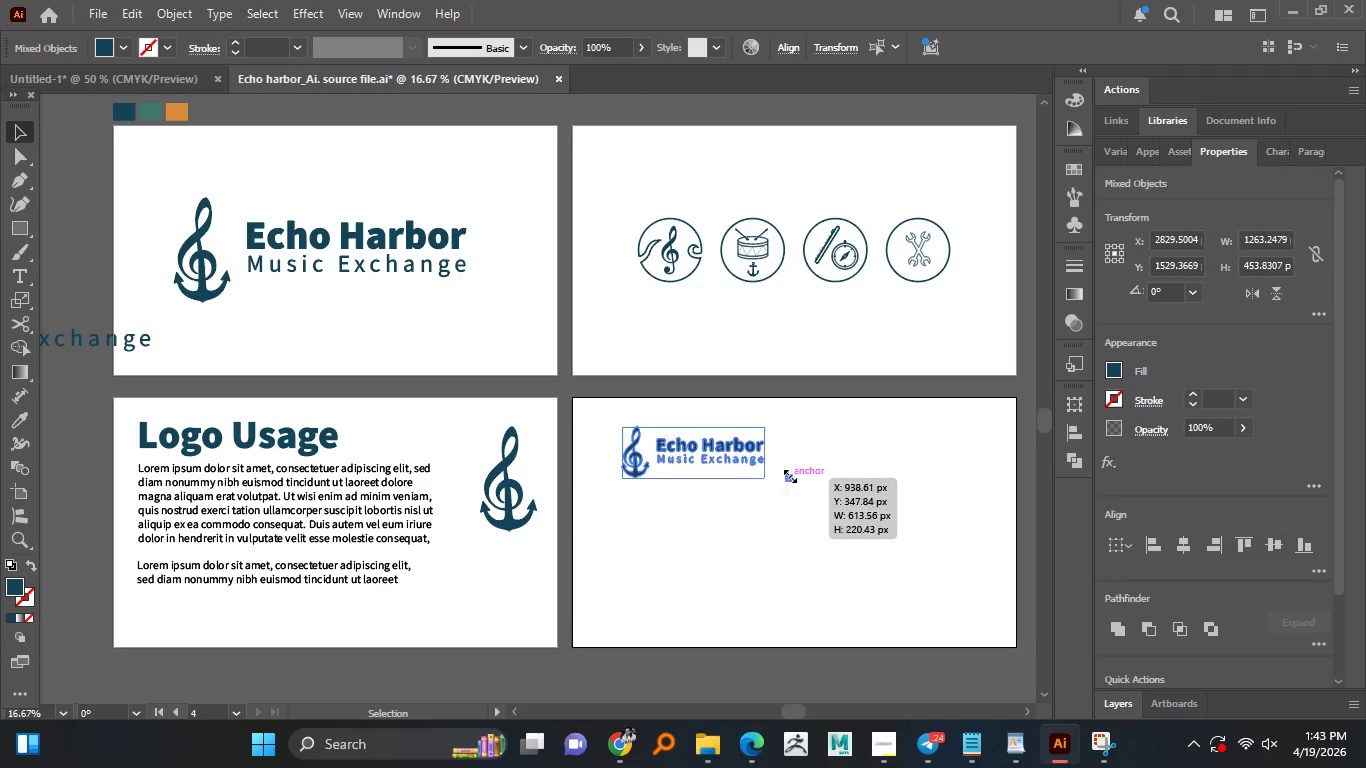 
hold_key(key=ShiftLeft, duration=1.5)
 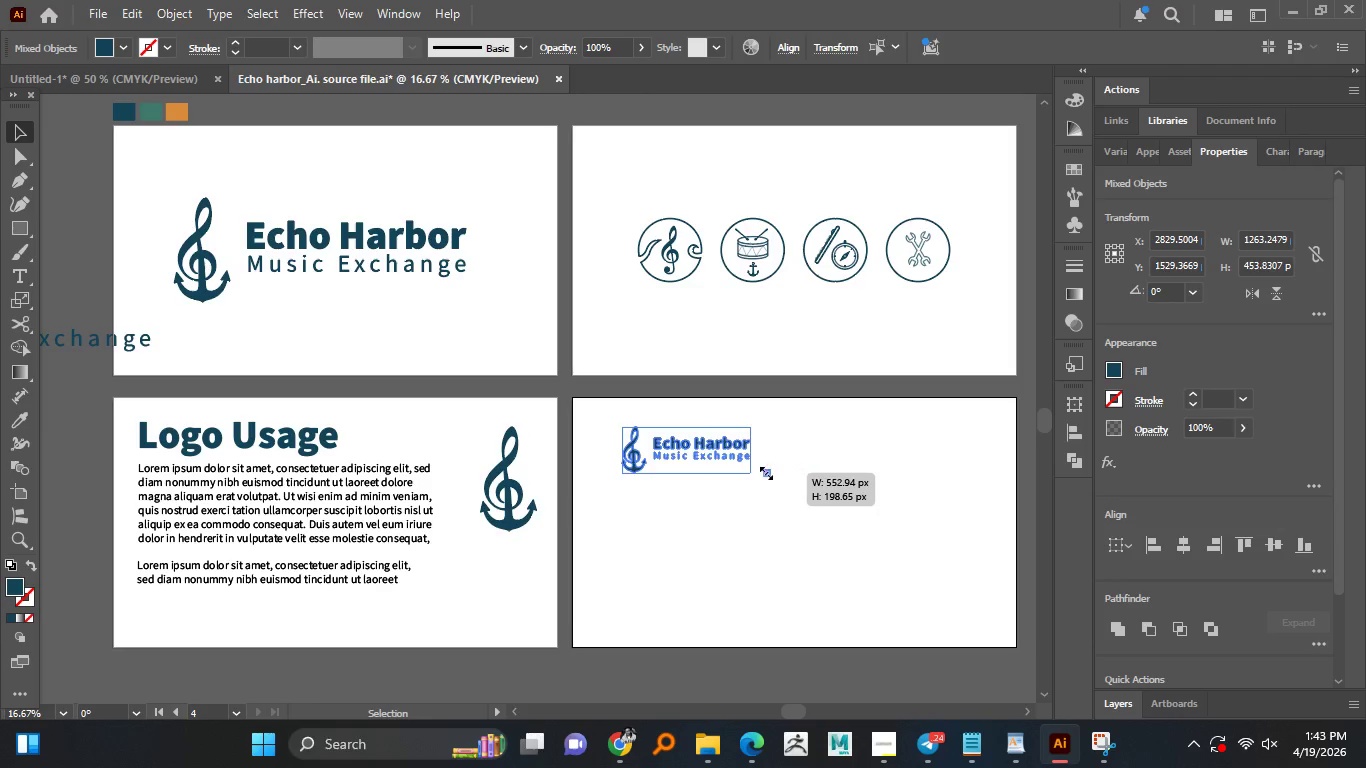 
hold_key(key=ShiftLeft, duration=1.5)
 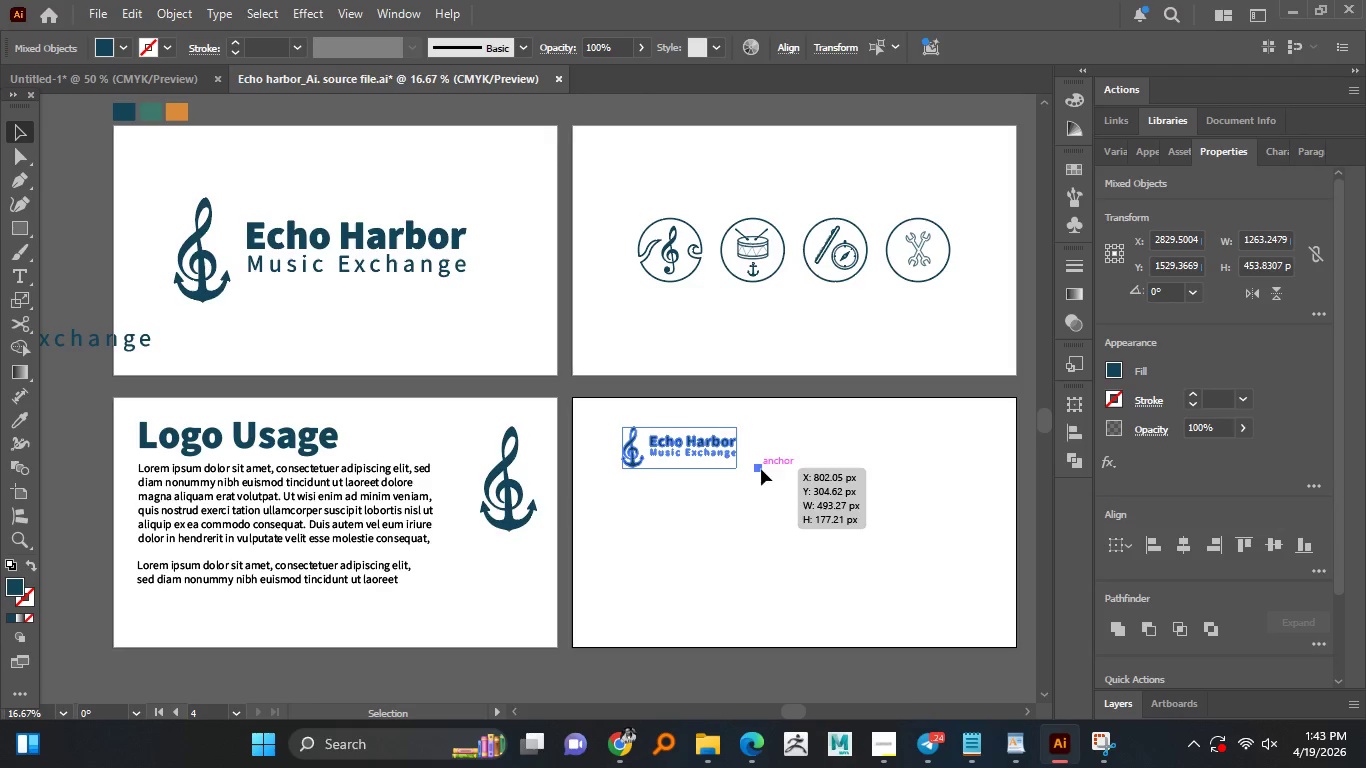 
key(Shift+ShiftLeft)
 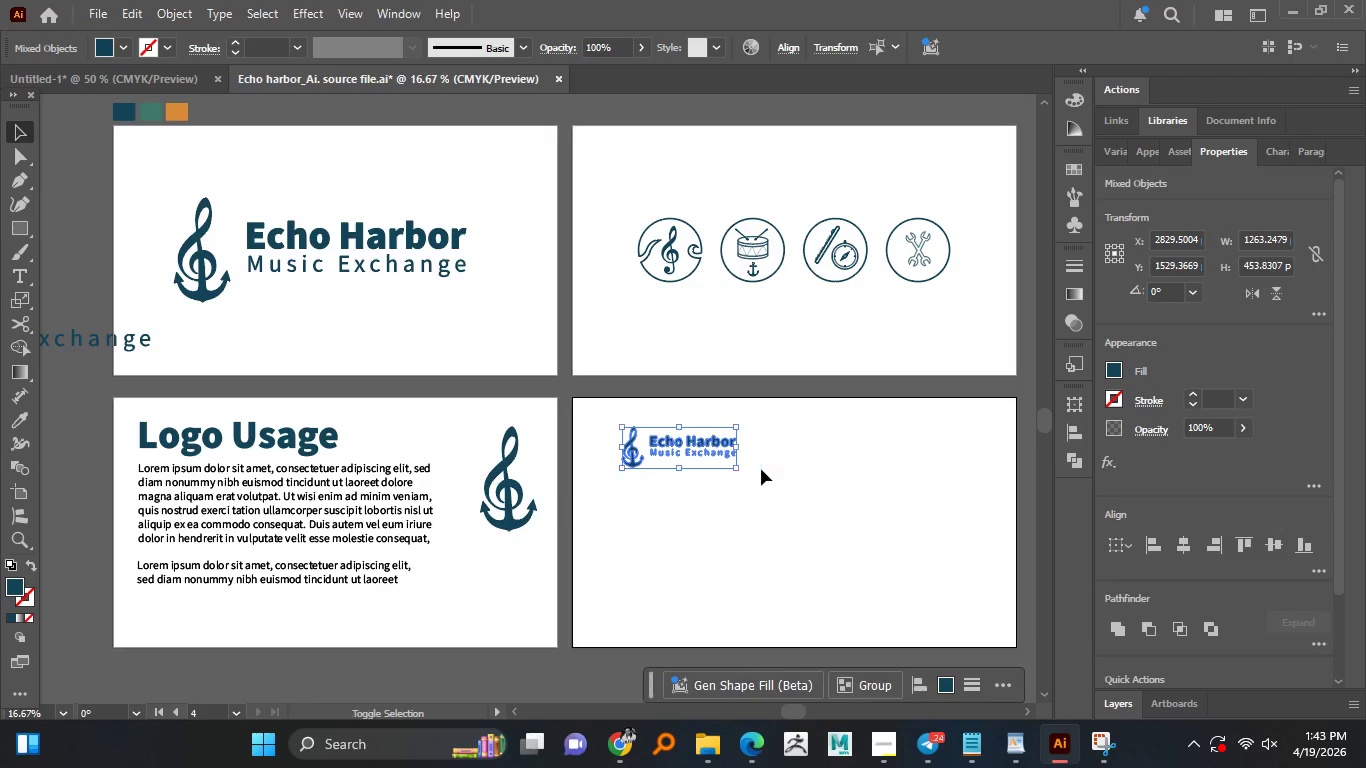 
key(Shift+ShiftLeft)
 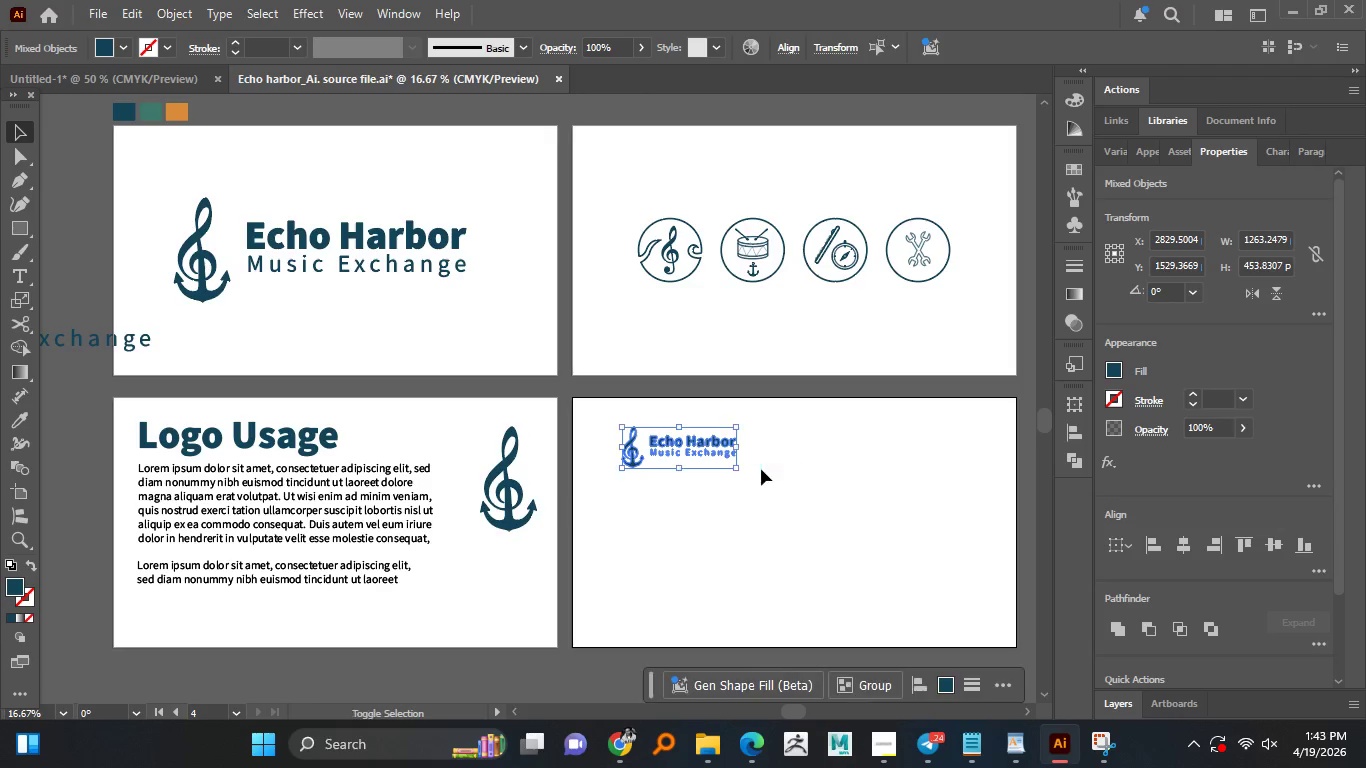 
key(Shift+ShiftLeft)
 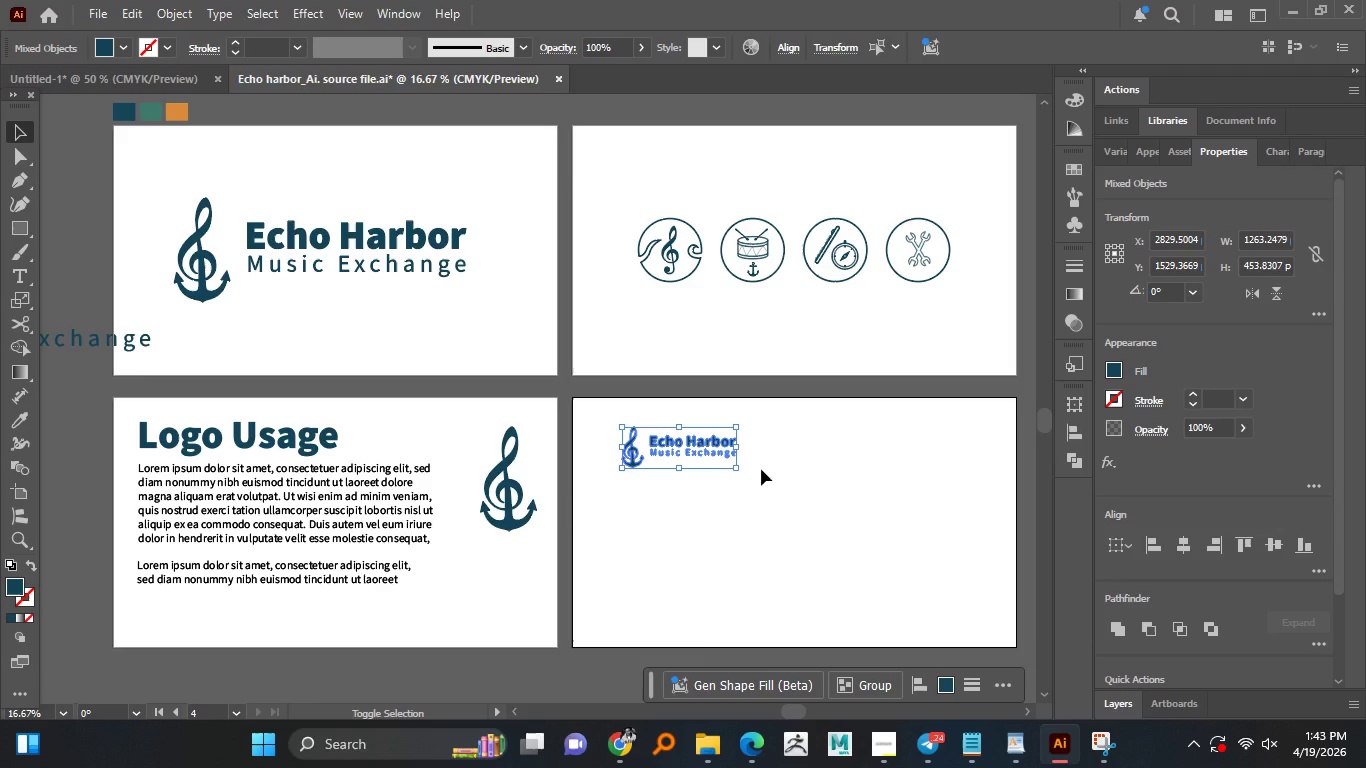 
key(Shift+ShiftLeft)
 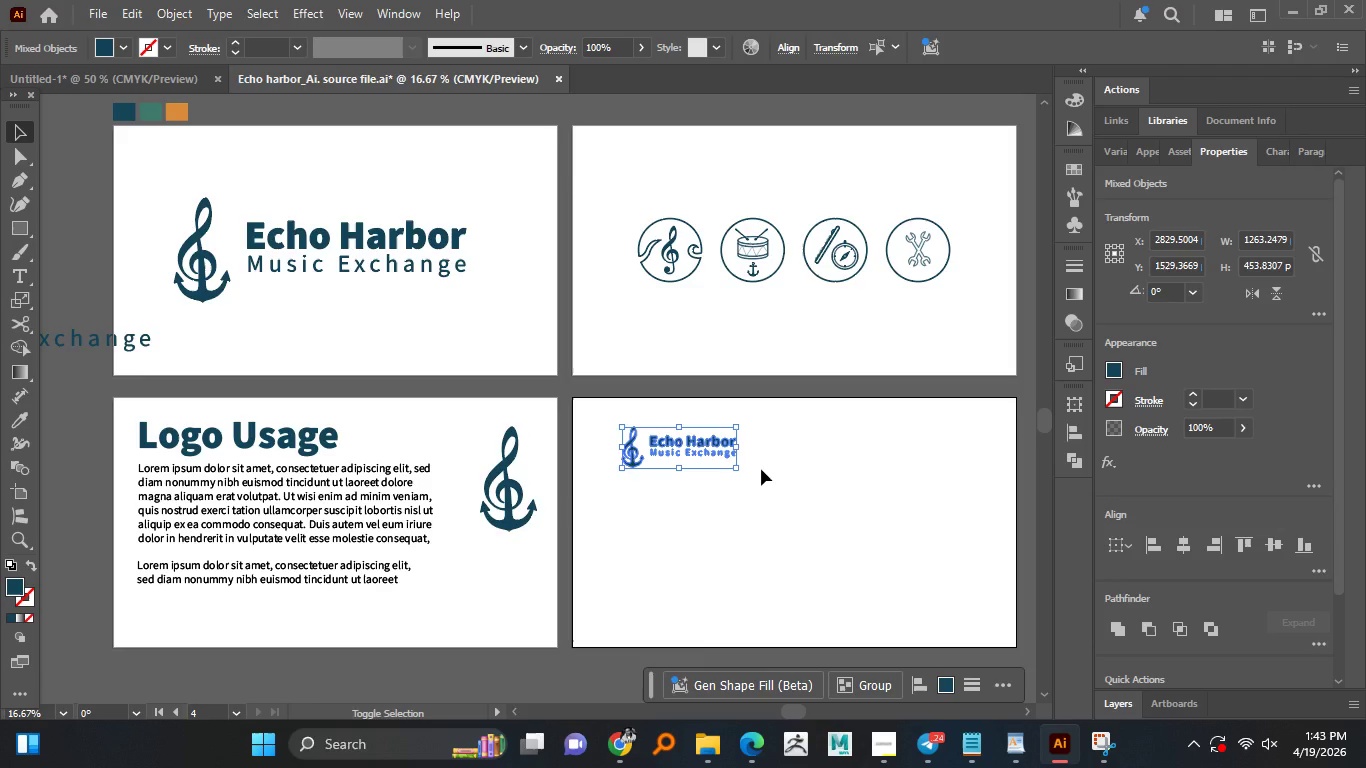 
key(Shift+ShiftLeft)
 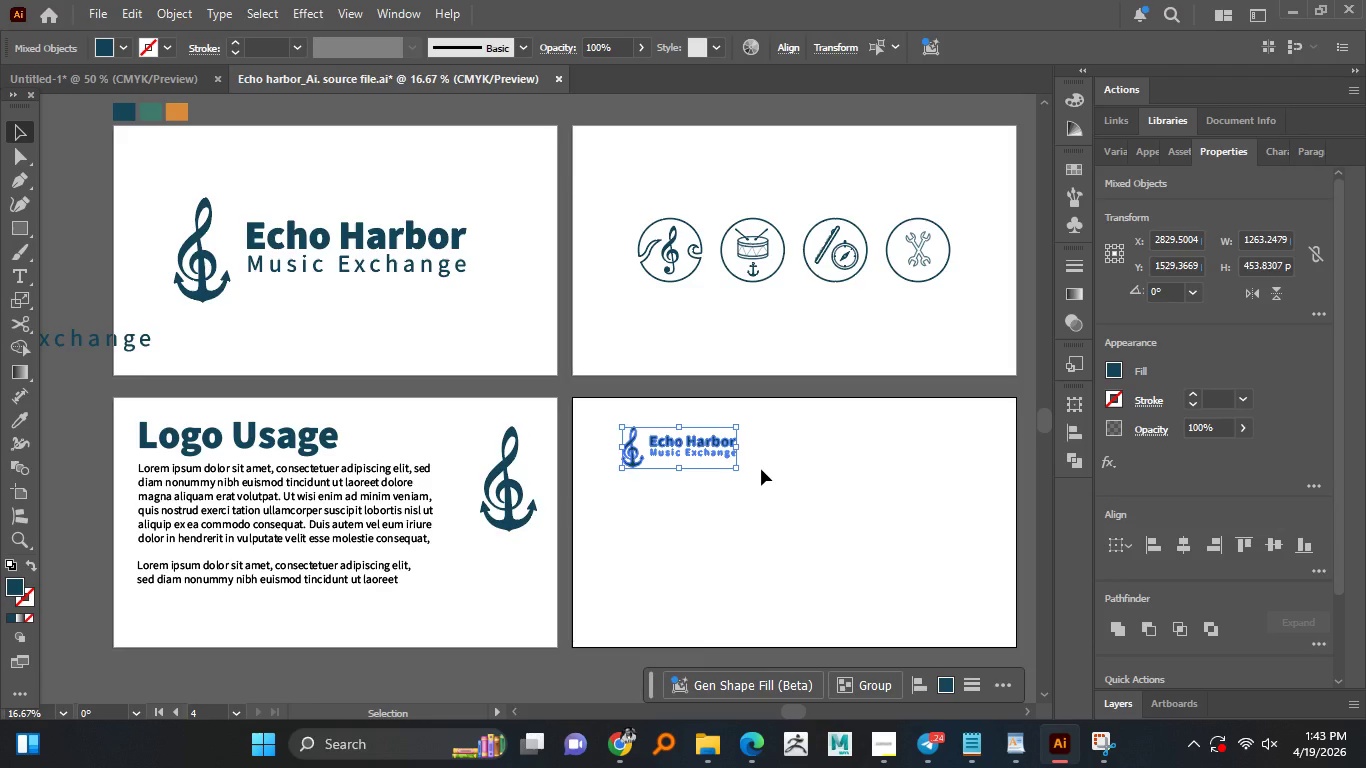 
key(Shift+ShiftLeft)
 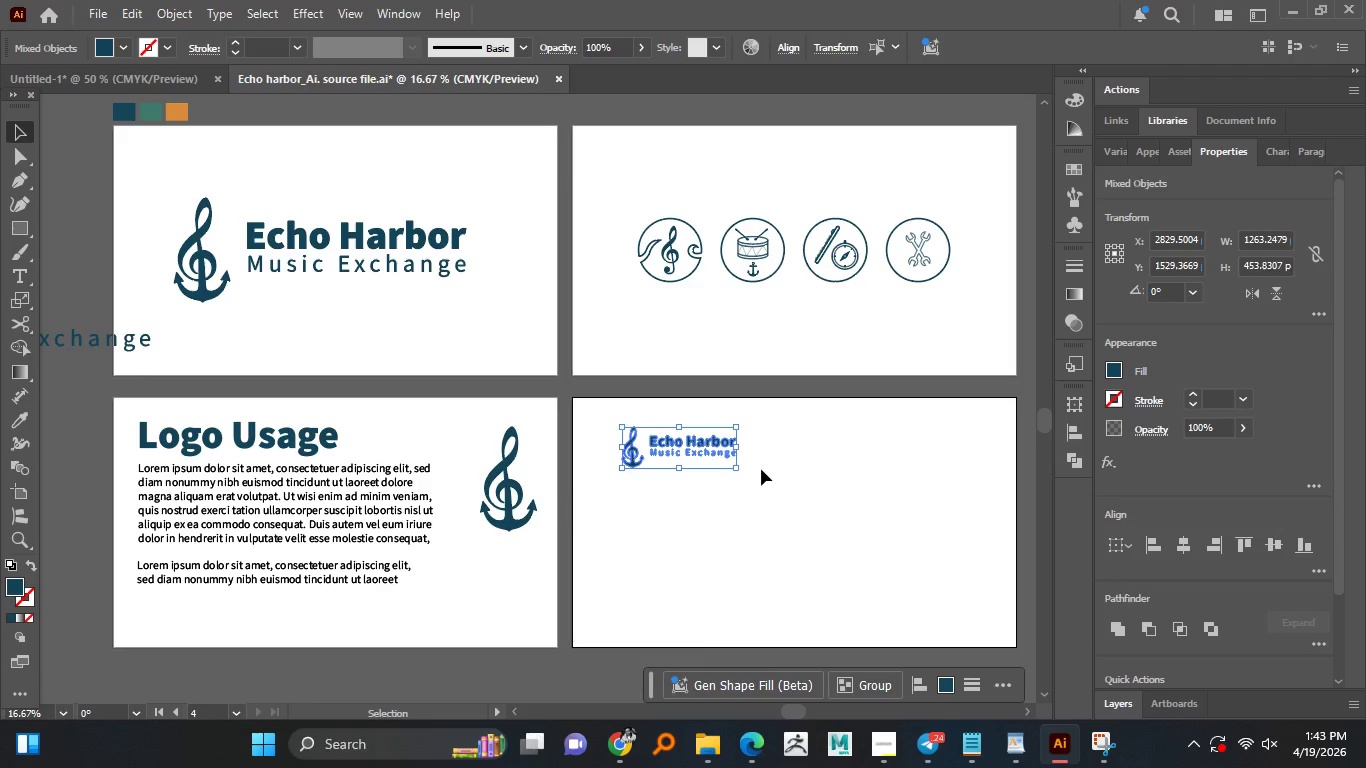 
key(Shift+ShiftLeft)
 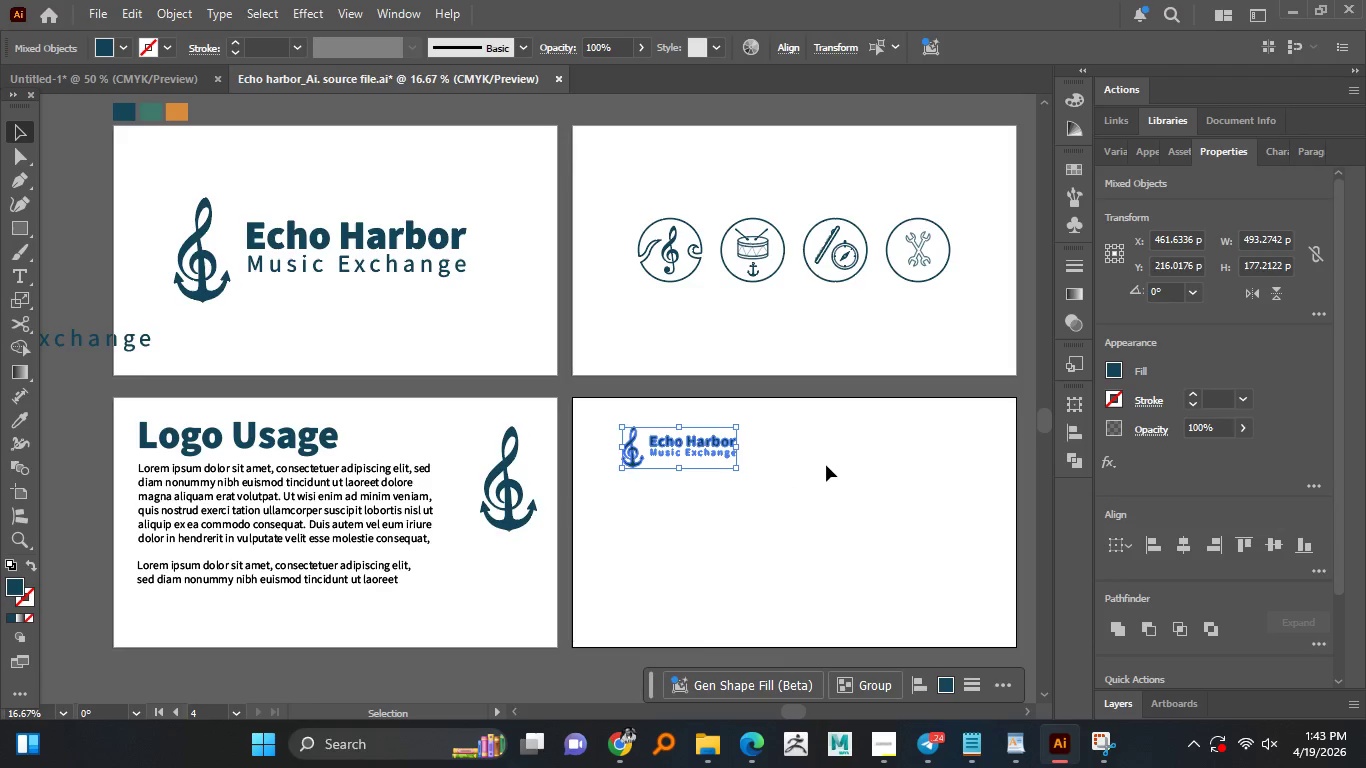 
left_click([826, 465])
 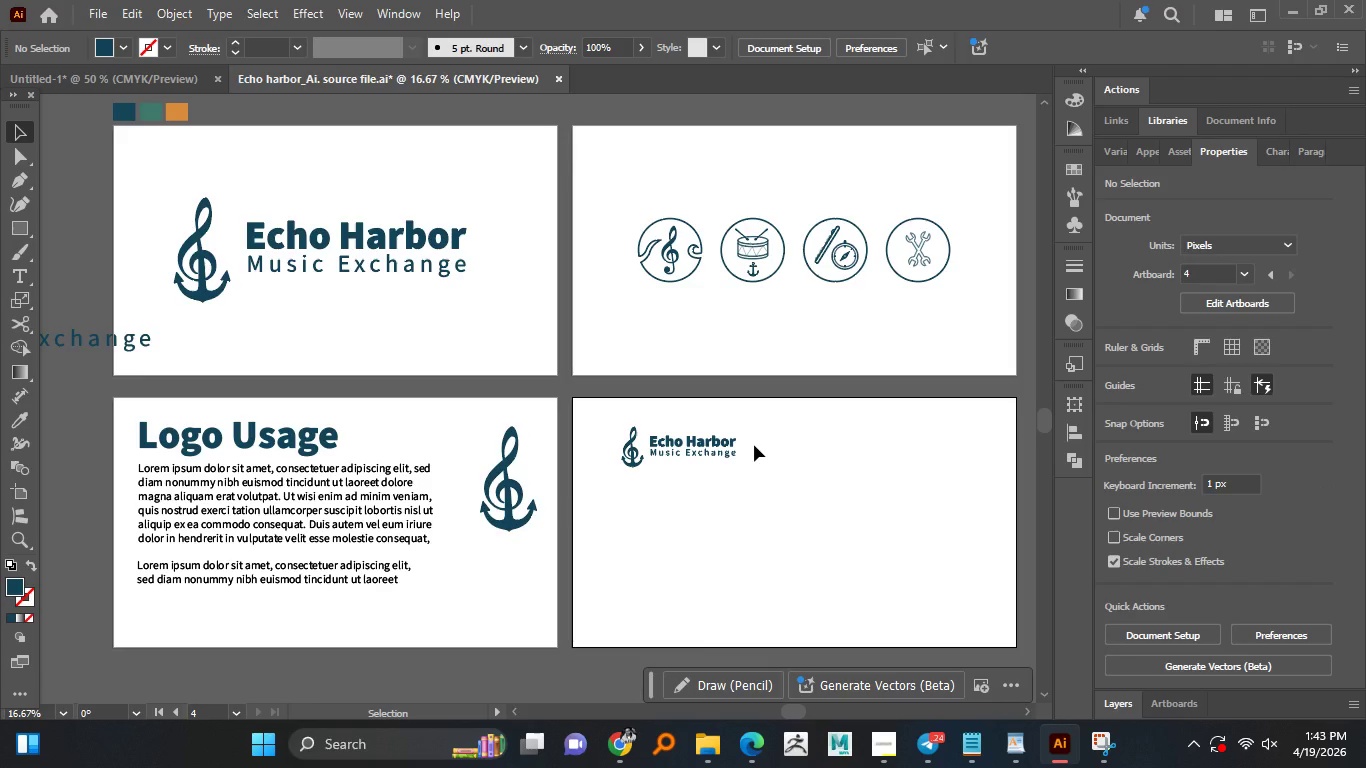 
wait(23.94)
 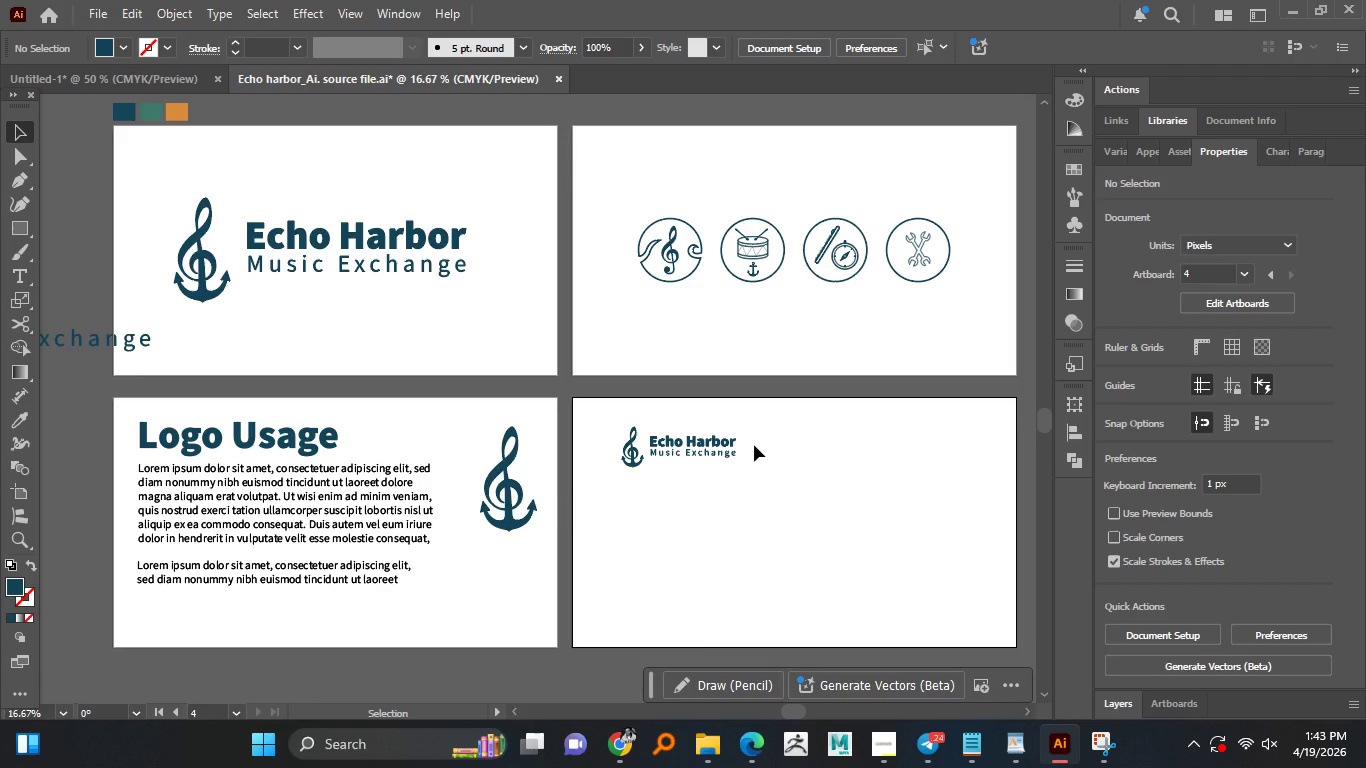 
left_click_drag(start_coordinate=[90, 117], to_coordinate=[189, 198])
 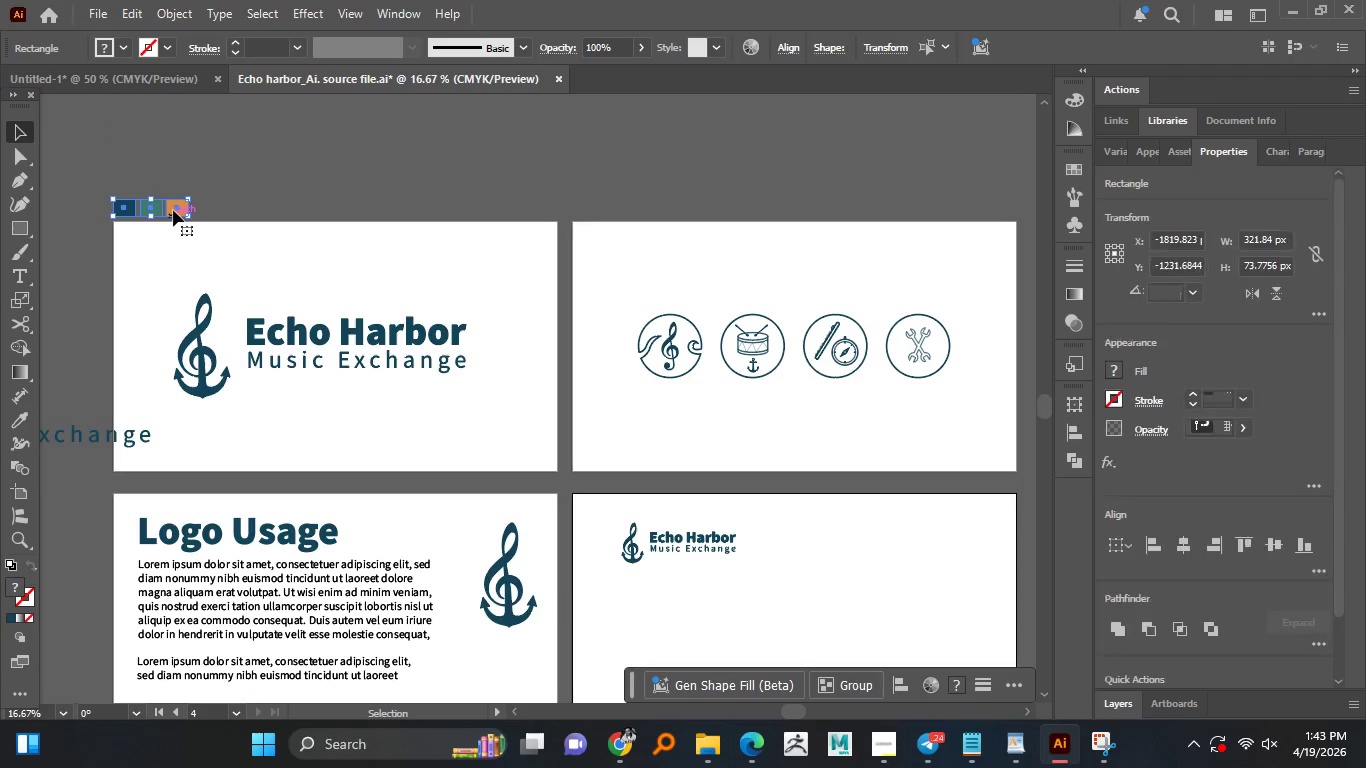 
left_click_drag(start_coordinate=[173, 210], to_coordinate=[715, 580])
 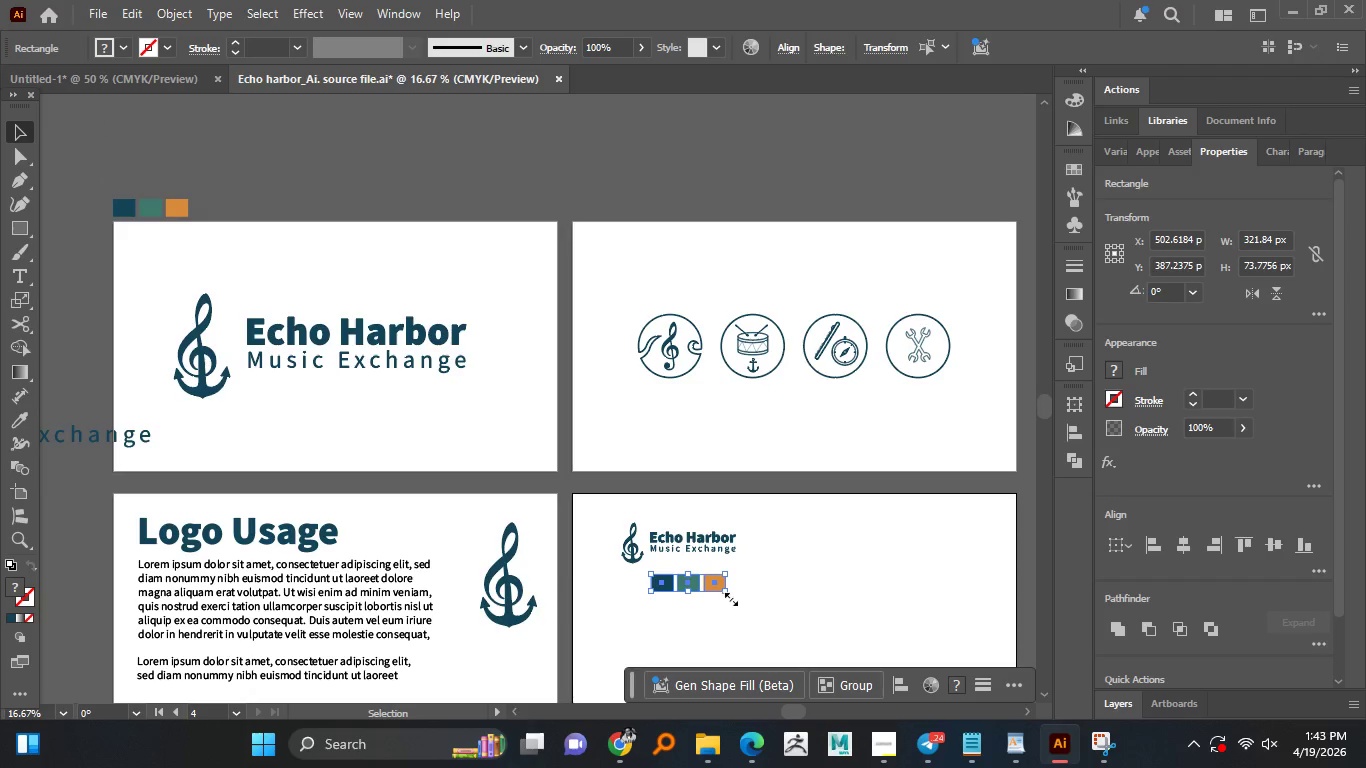 
hold_key(key=AltLeft, duration=1.51)
 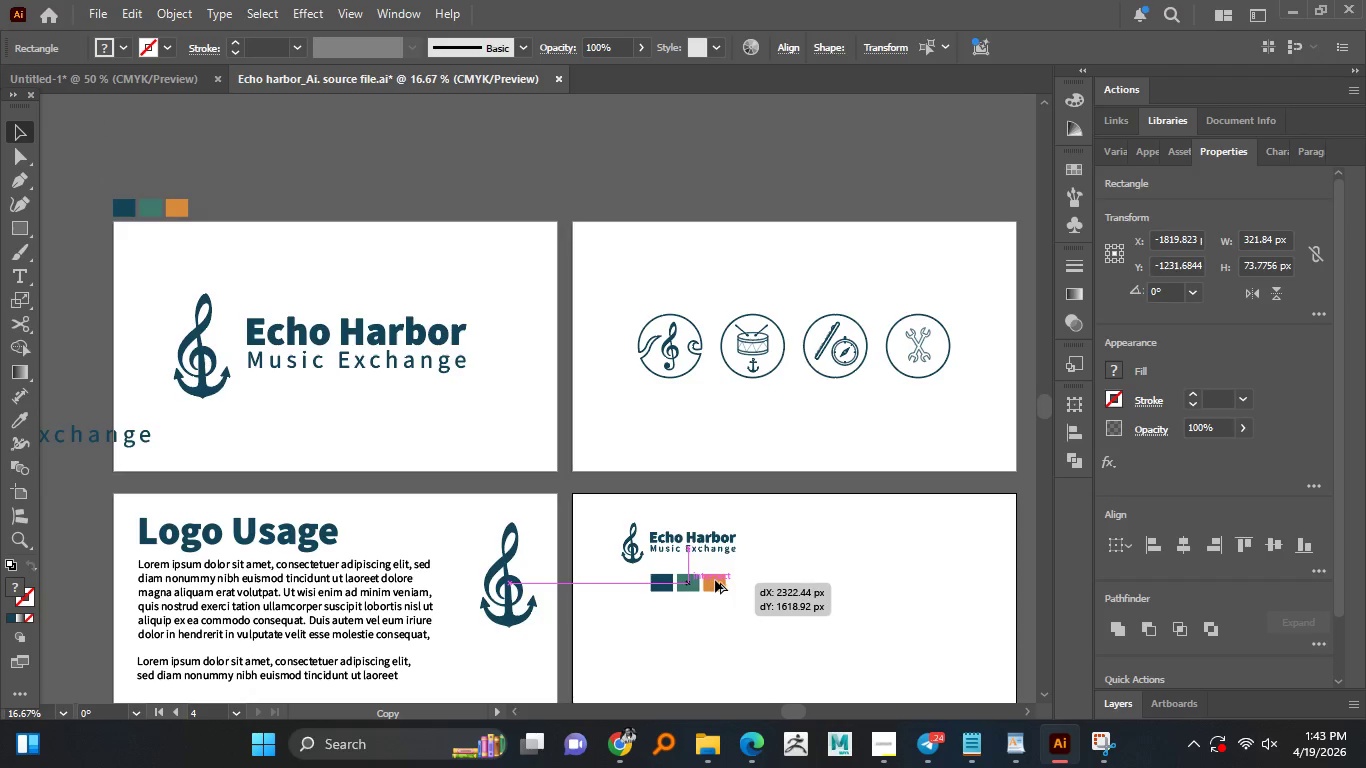 
hold_key(key=AltLeft, duration=0.72)
 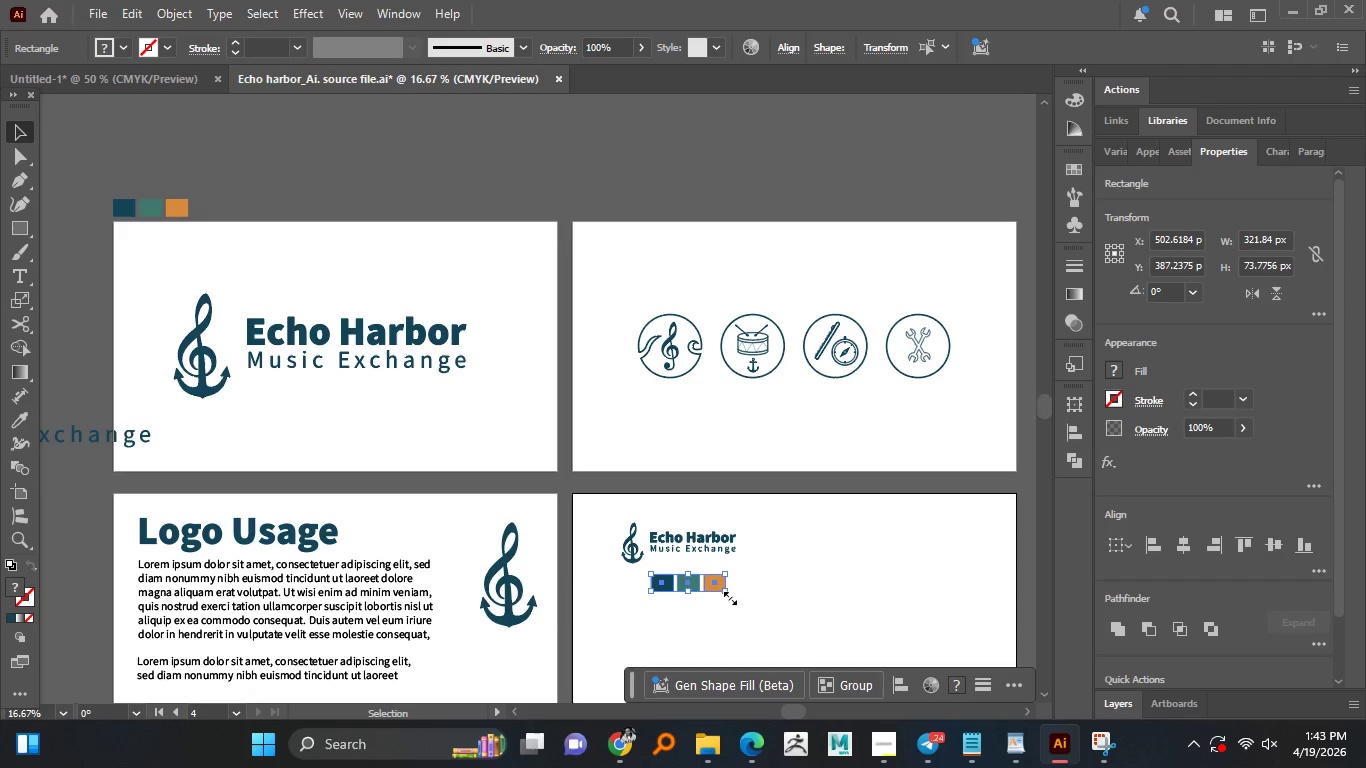 
left_click_drag(start_coordinate=[728, 596], to_coordinate=[950, 668])
 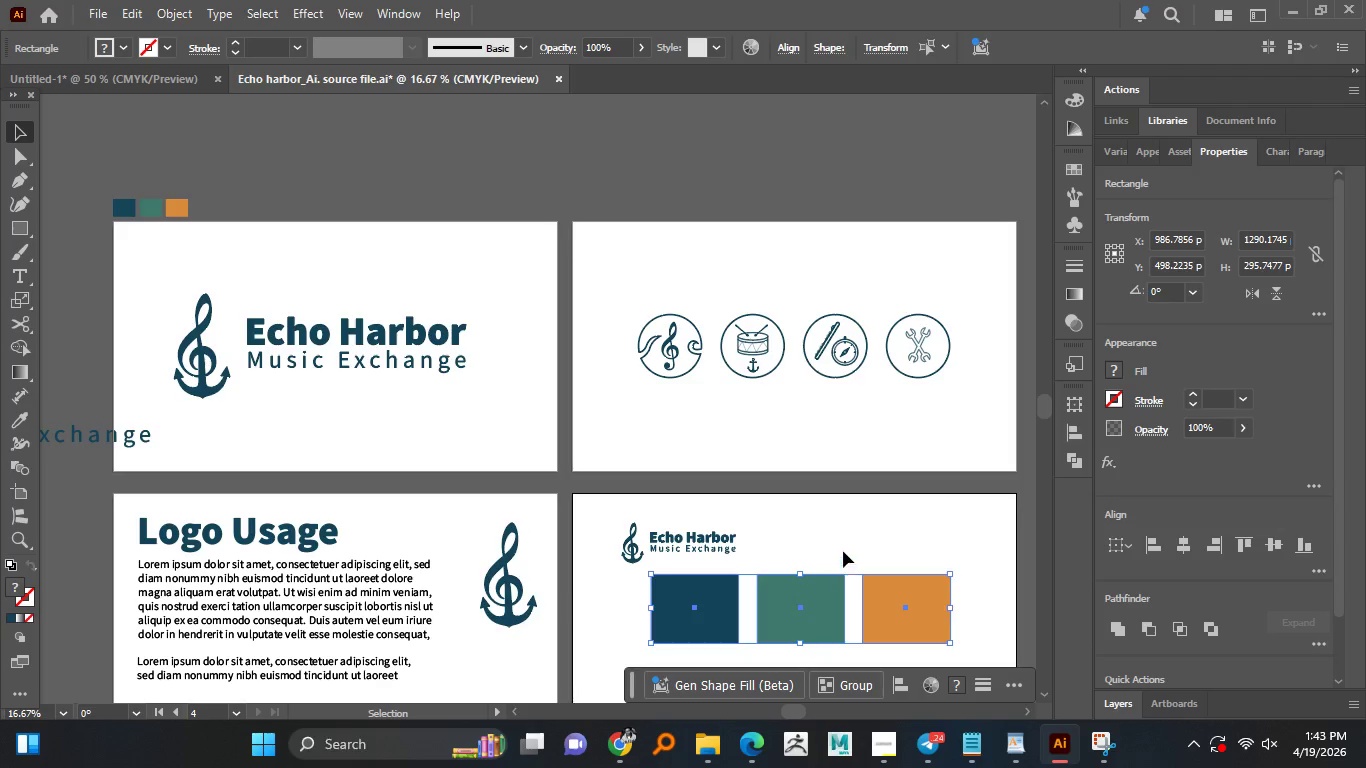 
key(Z)
 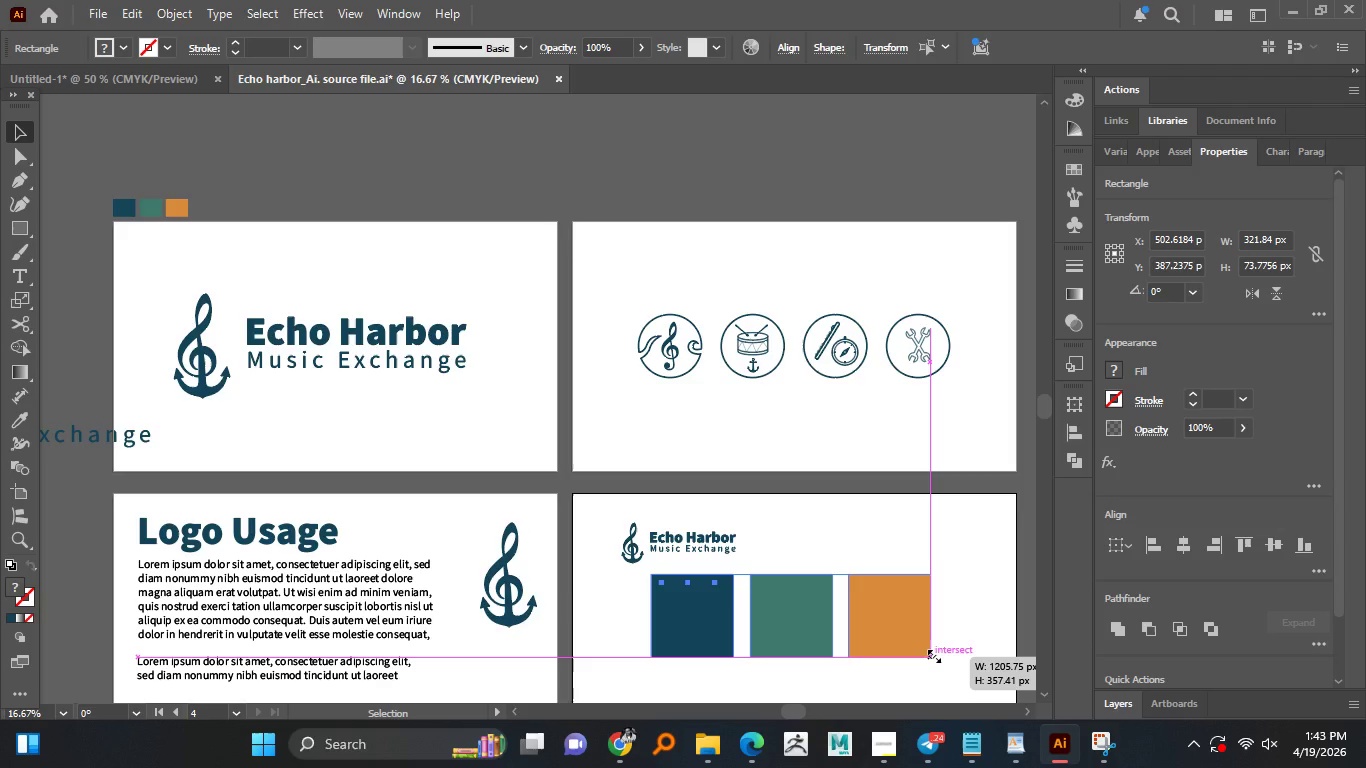 
hold_key(key=ShiftLeft, duration=1.52)
 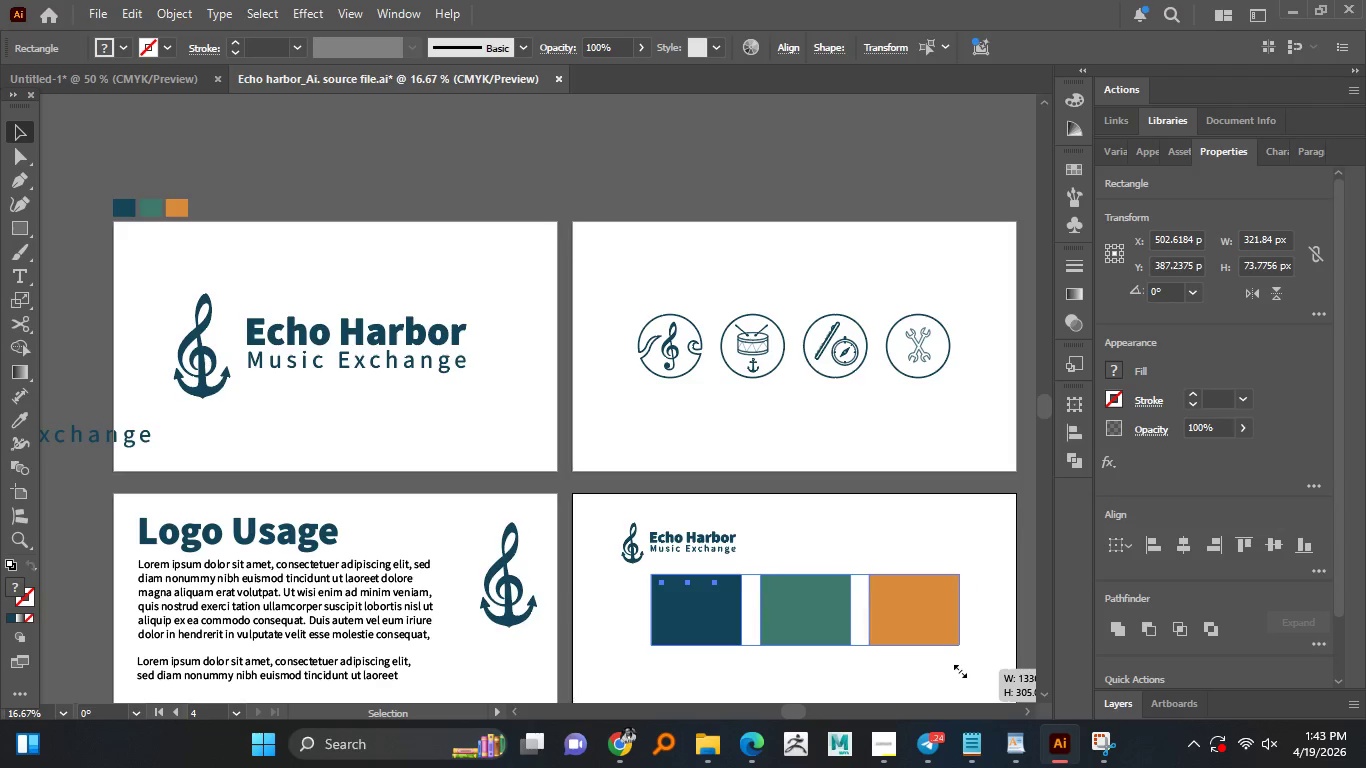 
hold_key(key=ShiftLeft, duration=1.51)
 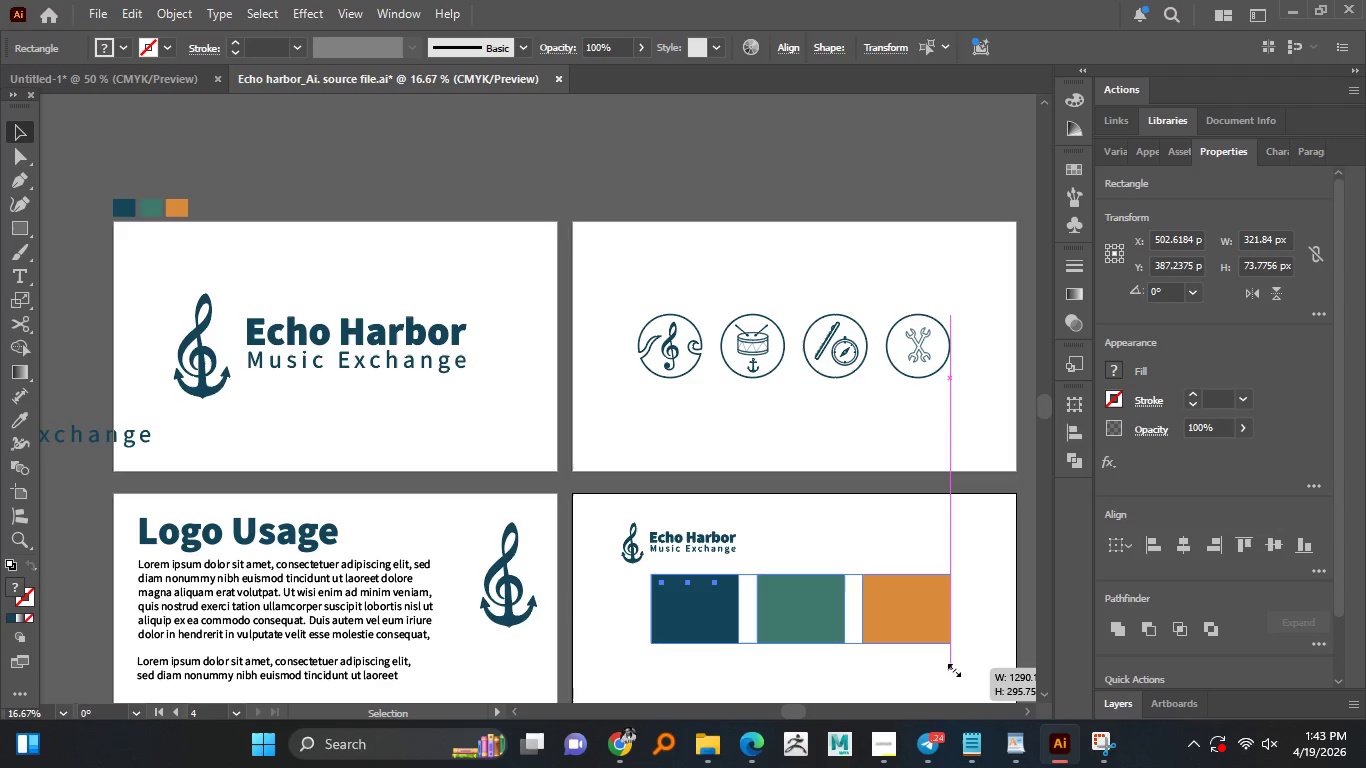 
hold_key(key=ShiftLeft, duration=1.25)
 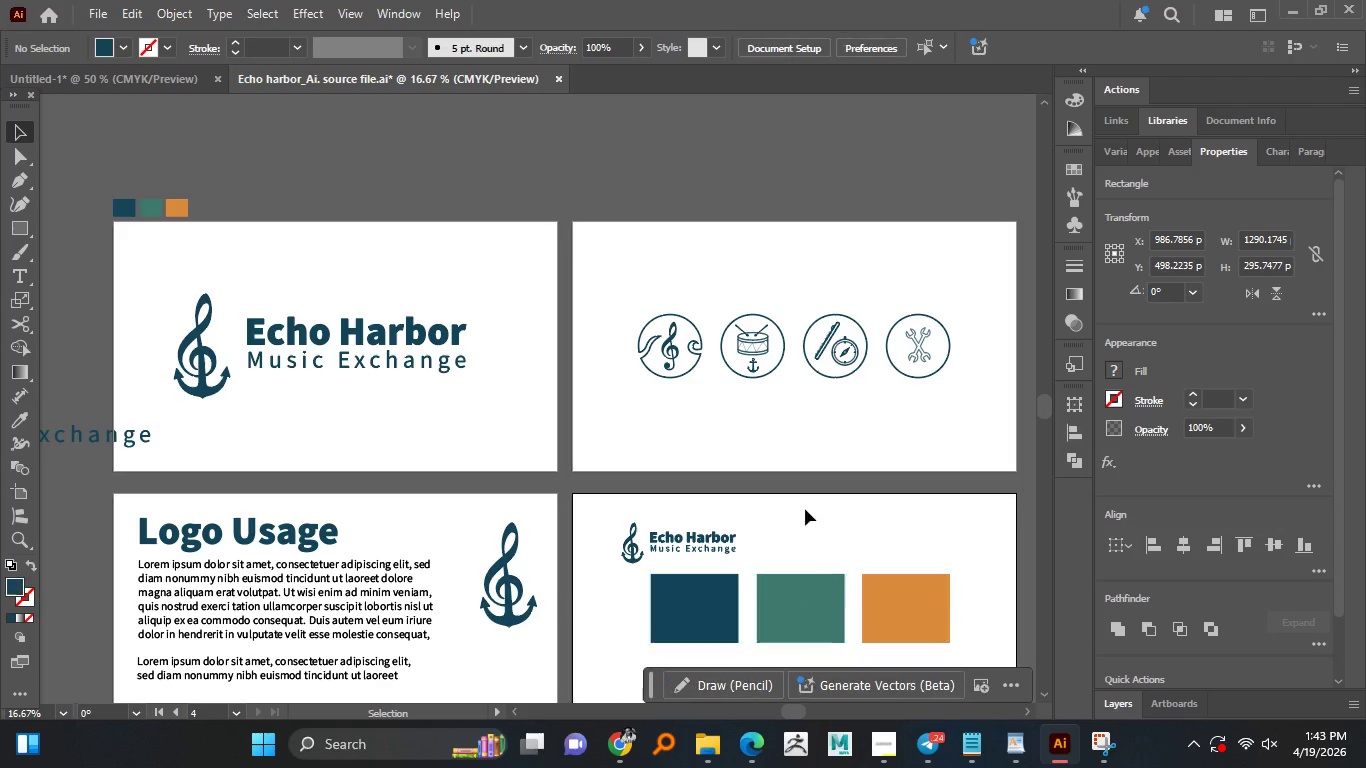 
scroll: coordinate [784, 481], scroll_direction: down, amount: 7.0
 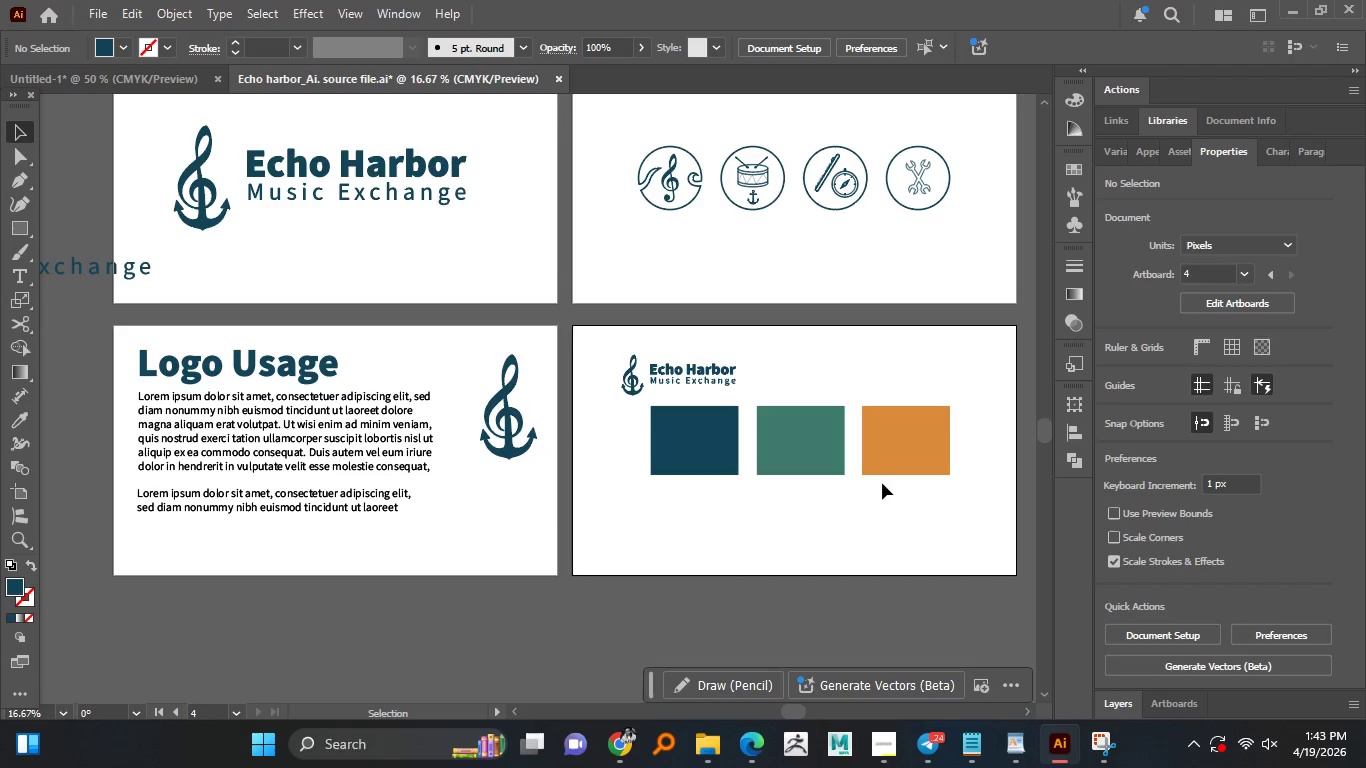 
left_click_drag(start_coordinate=[941, 499], to_coordinate=[628, 460])
 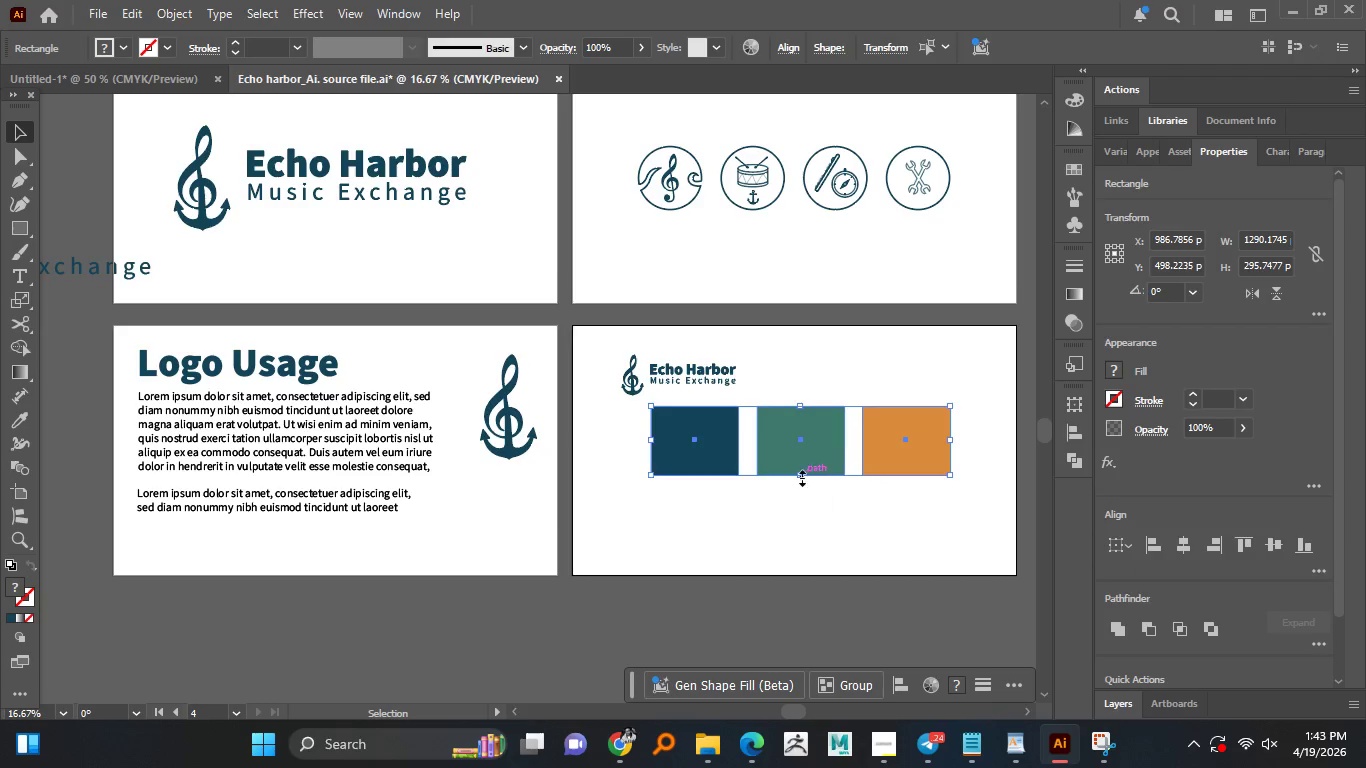 
left_click_drag(start_coordinate=[799, 478], to_coordinate=[796, 458])
 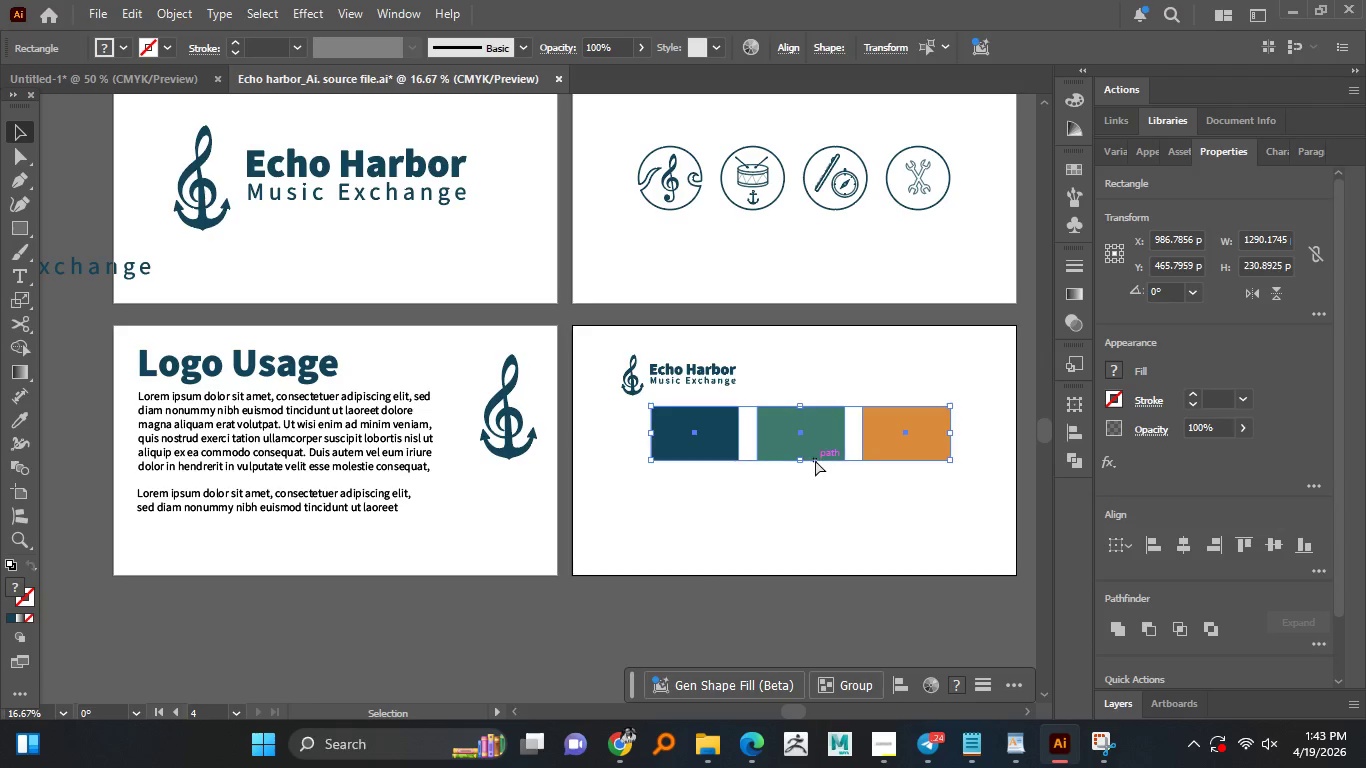 
key(Control+Z)
 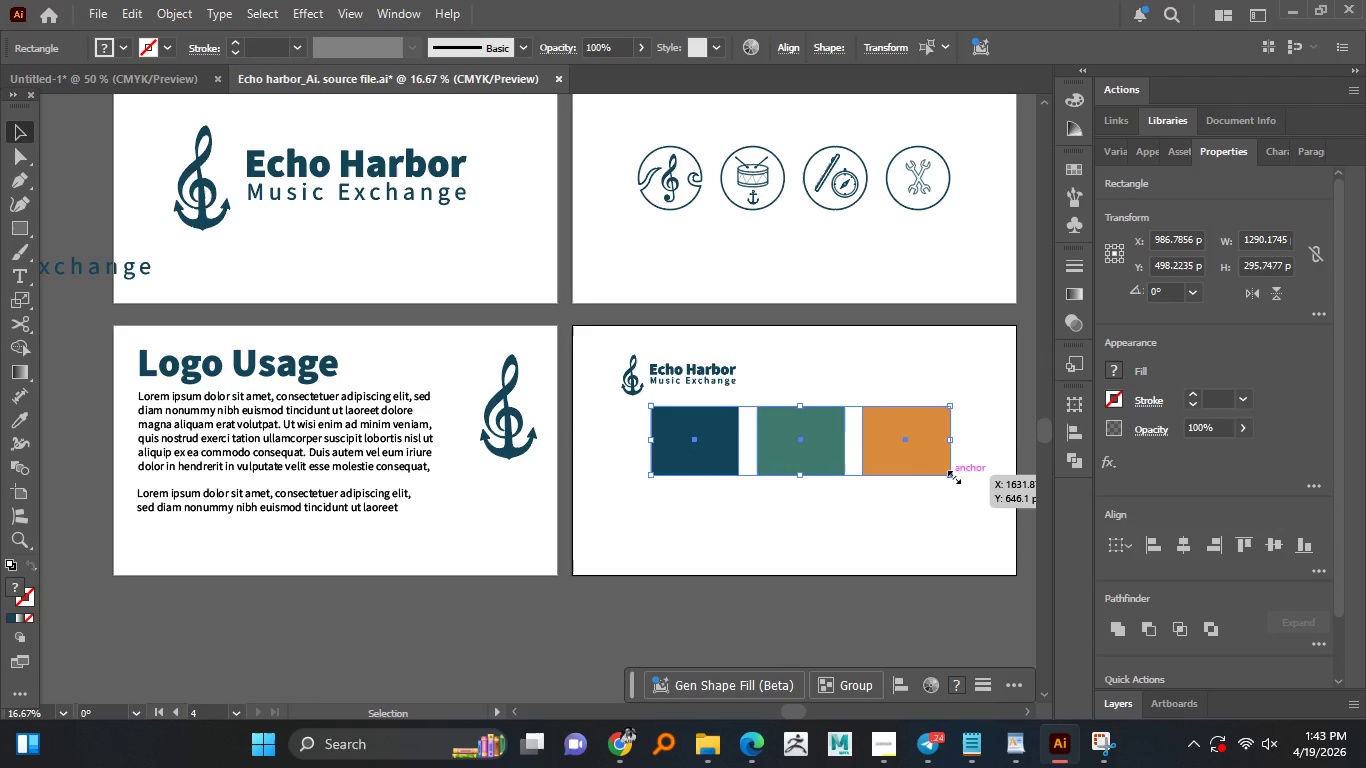 
left_click_drag(start_coordinate=[952, 475], to_coordinate=[797, 450])
 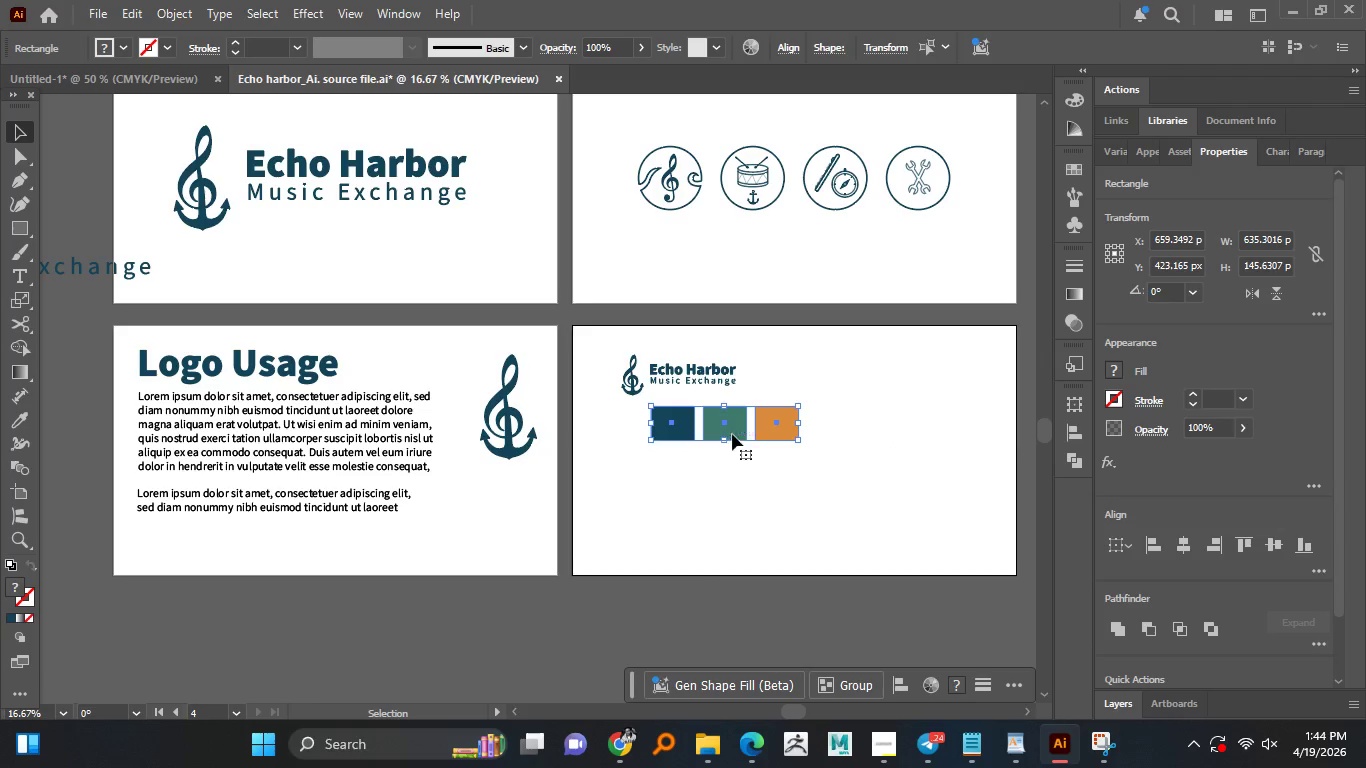 
hold_key(key=ShiftLeft, duration=1.52)
 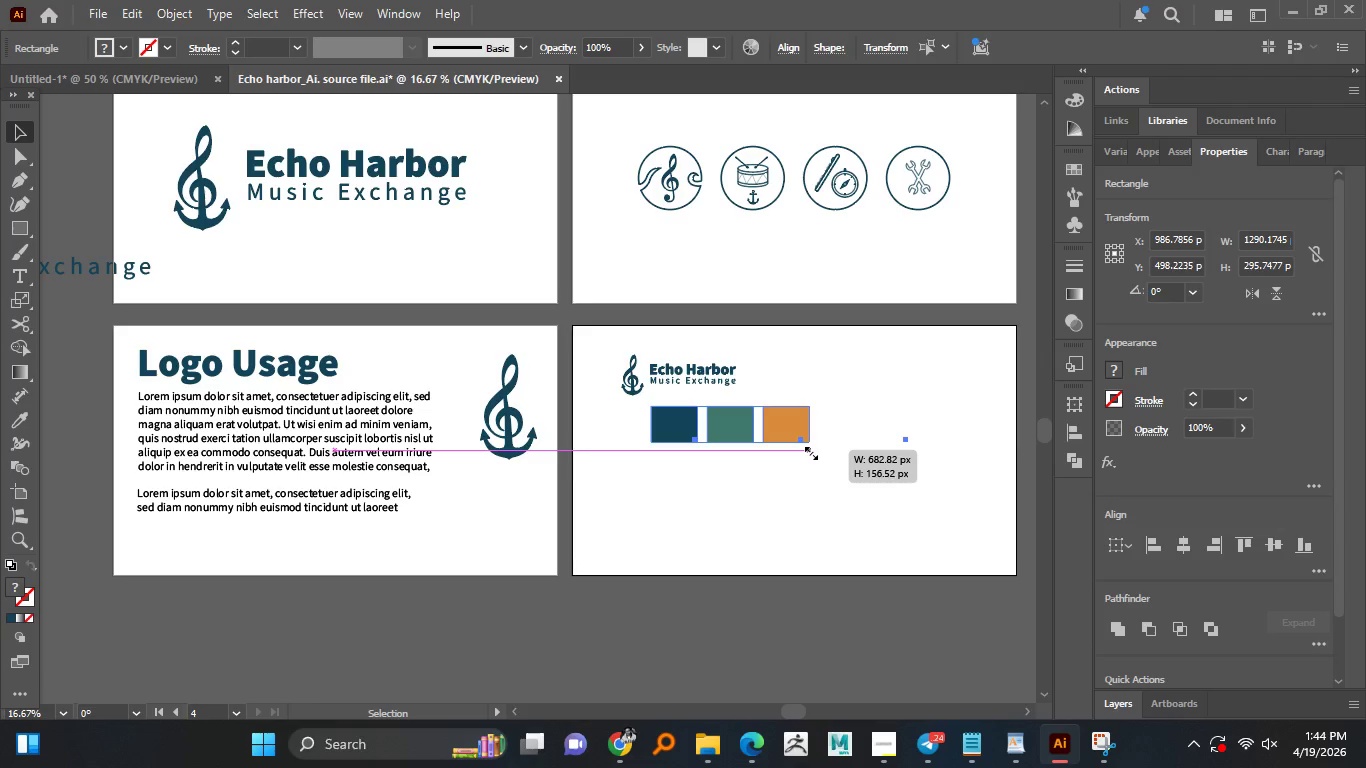 
hold_key(key=ShiftLeft, duration=1.53)
 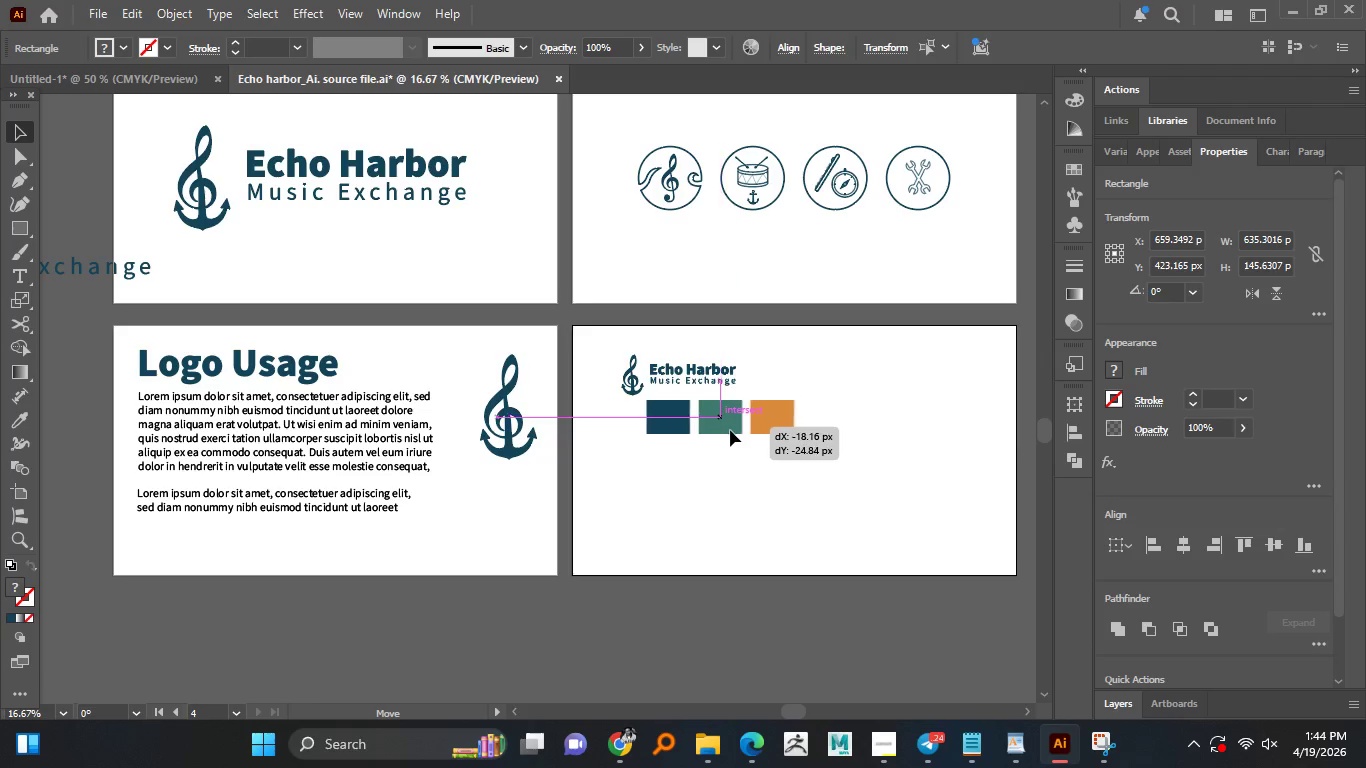 
hold_key(key=ShiftLeft, duration=1.51)
 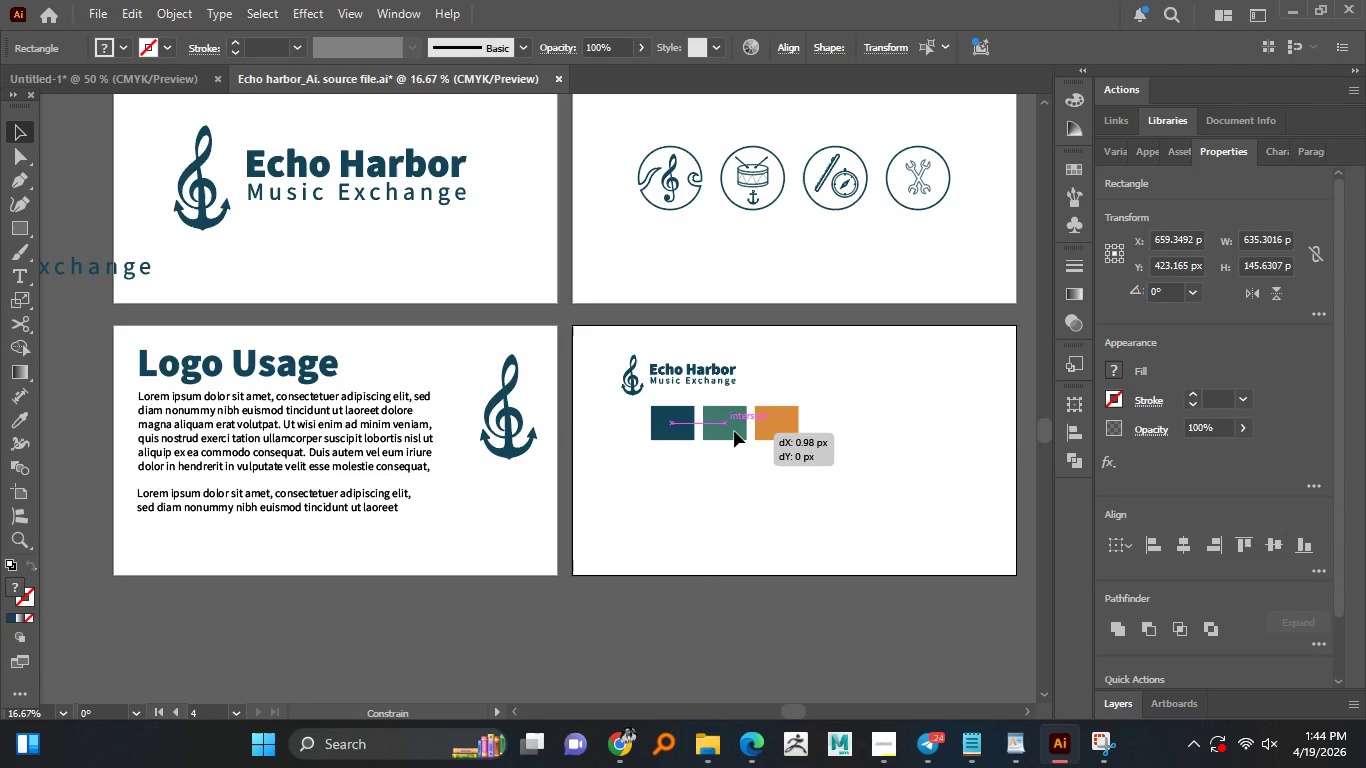 
hold_key(key=ShiftLeft, duration=1.25)
 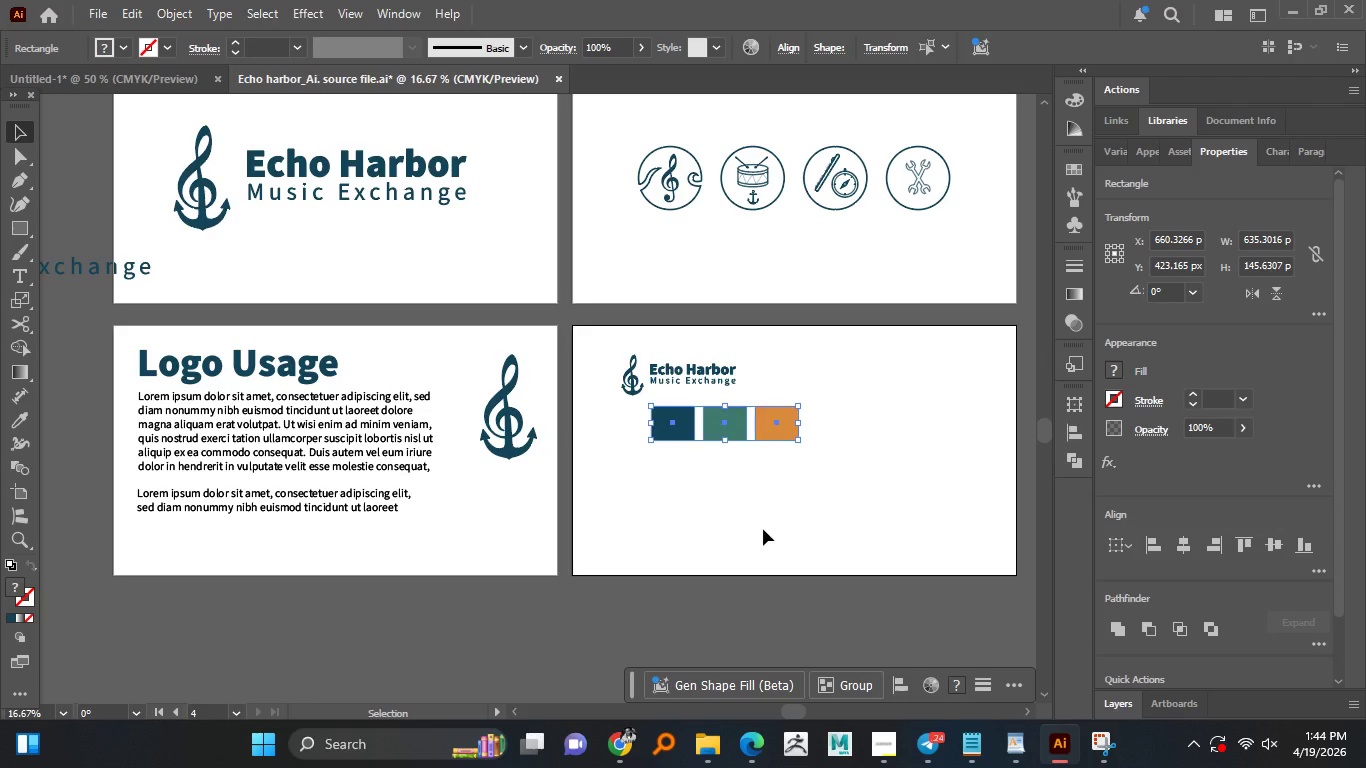 
left_click([763, 529])
 